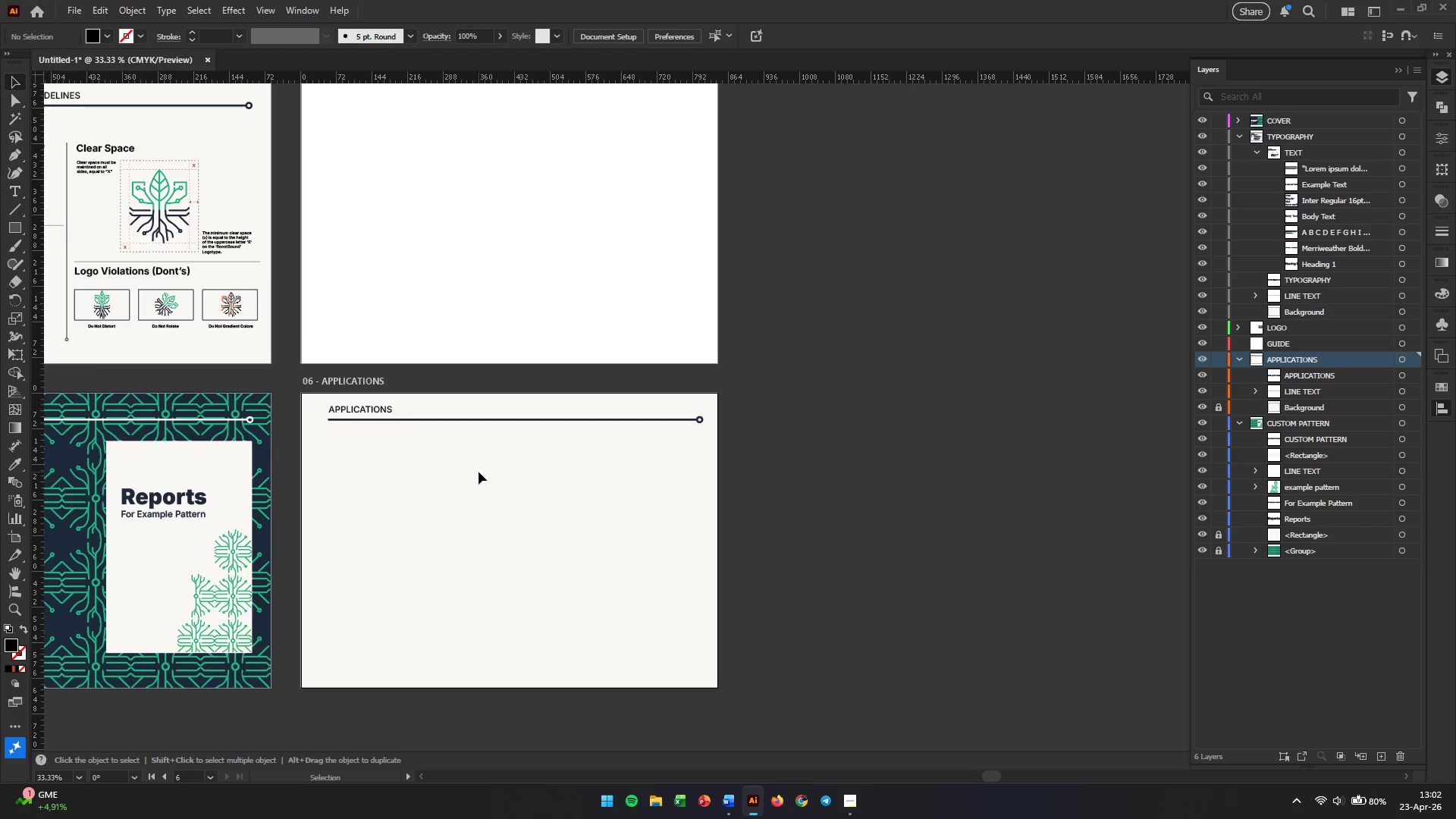 
scroll: coordinate [490, 456], scroll_direction: down, amount: 3.0
 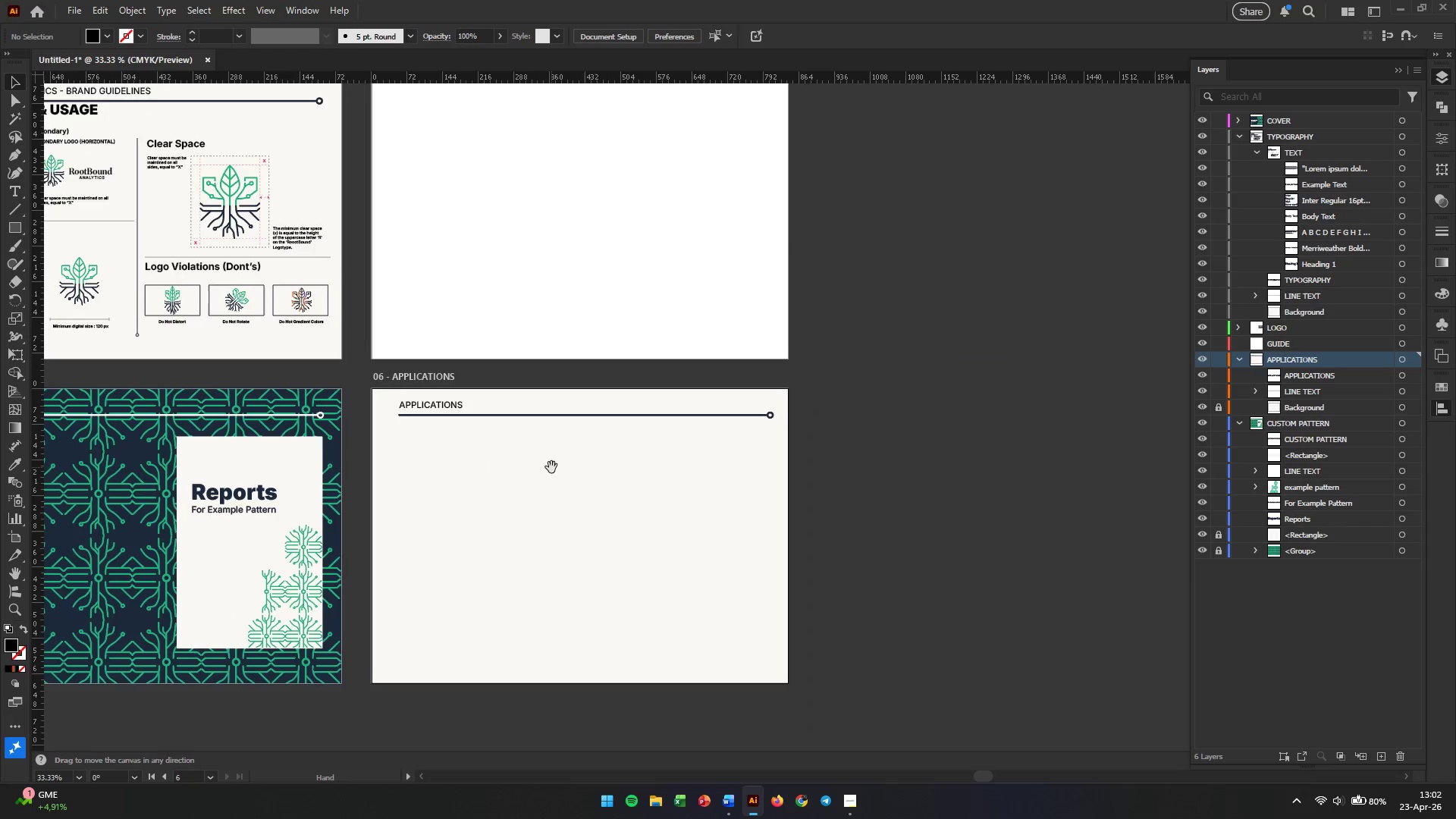 
hold_key(key=AltLeft, duration=0.36)
scroll: coordinate [467, 481], scroll_direction: up, amount: 1.0
 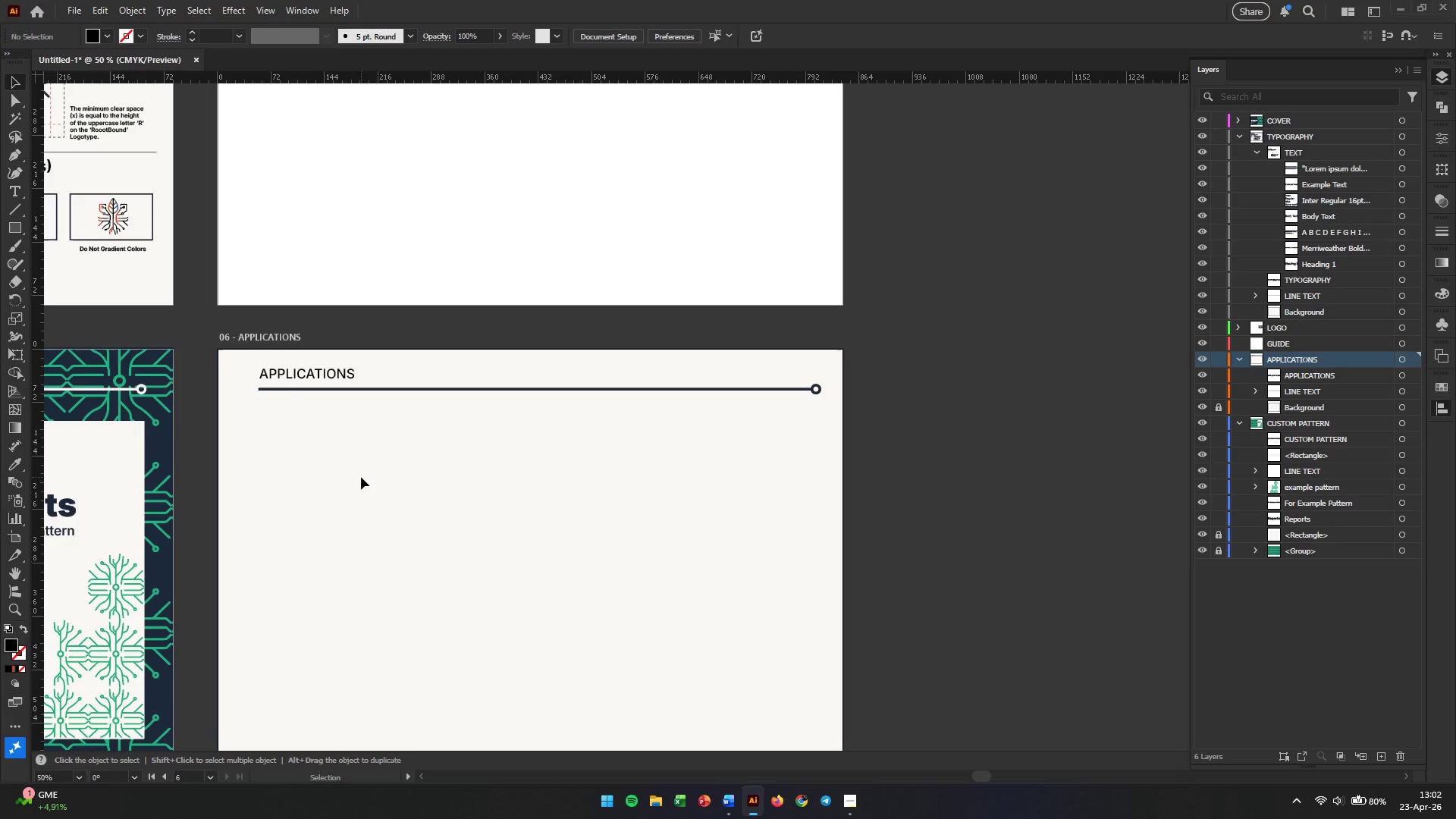 
left_click([361, 477])
 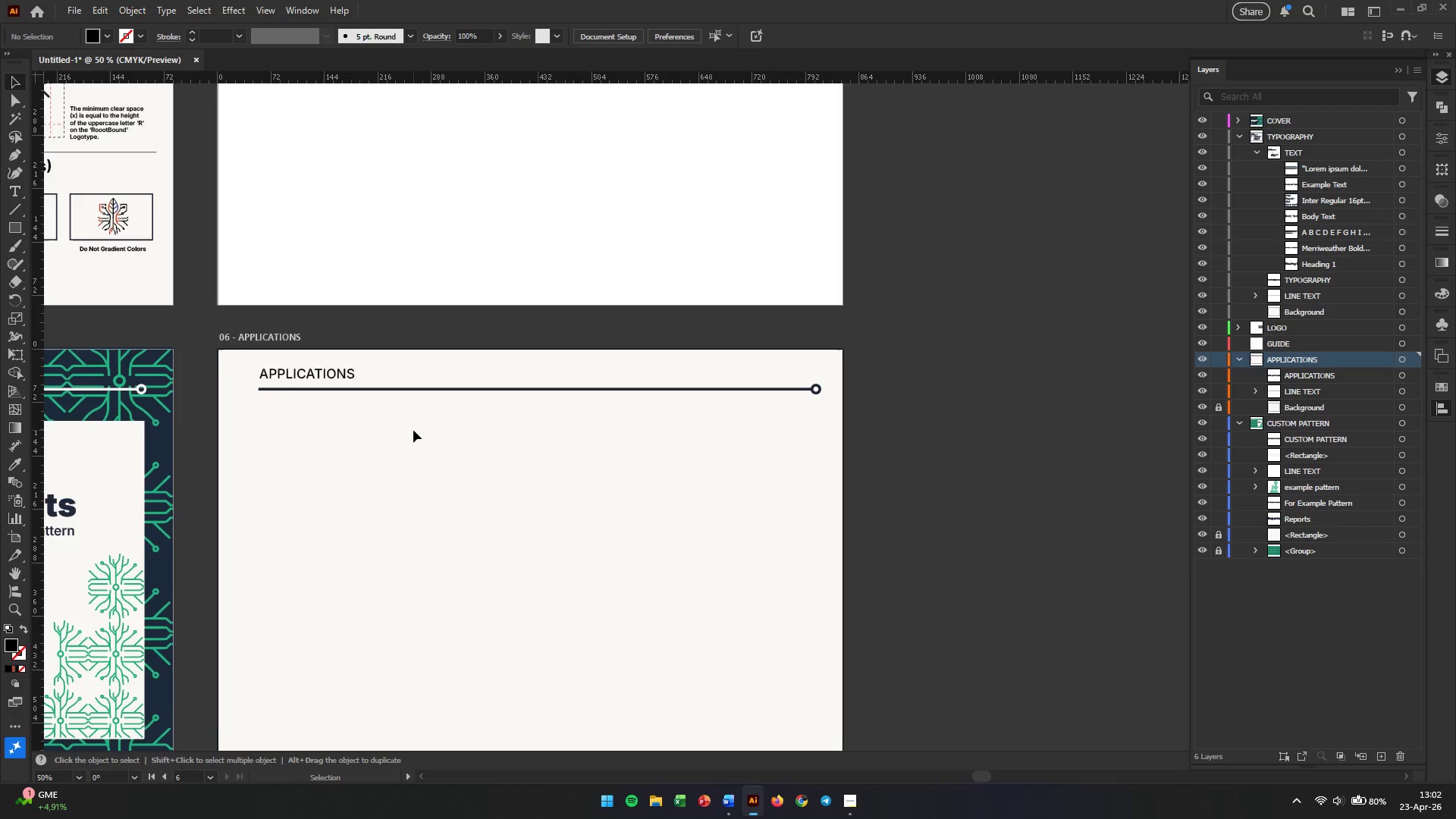 
scroll: coordinate [333, 418], scroll_direction: up, amount: 4.0
 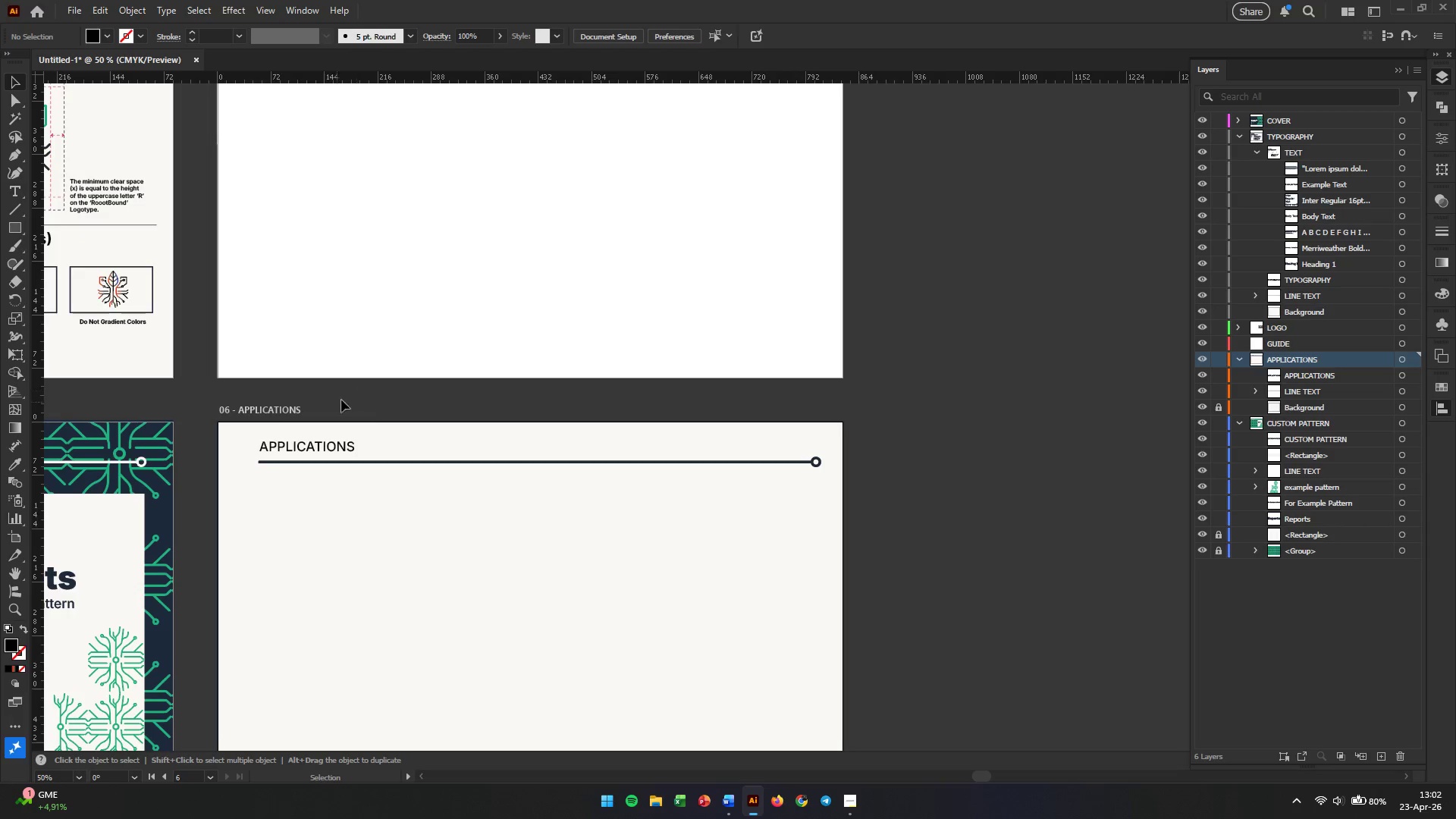 
scroll: coordinate [310, 484], scroll_direction: down, amount: 9.0
 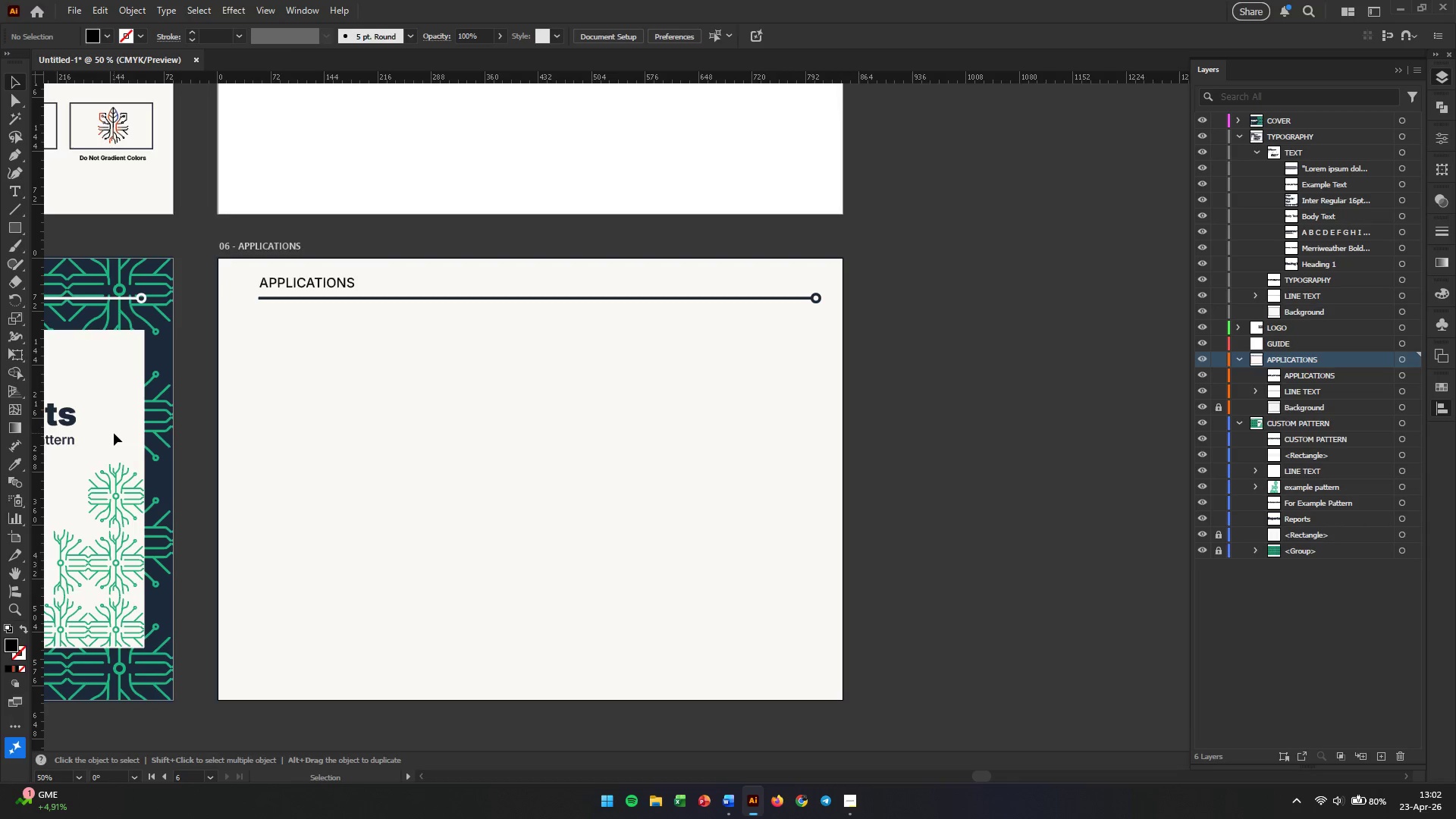 
left_click([114, 433])
 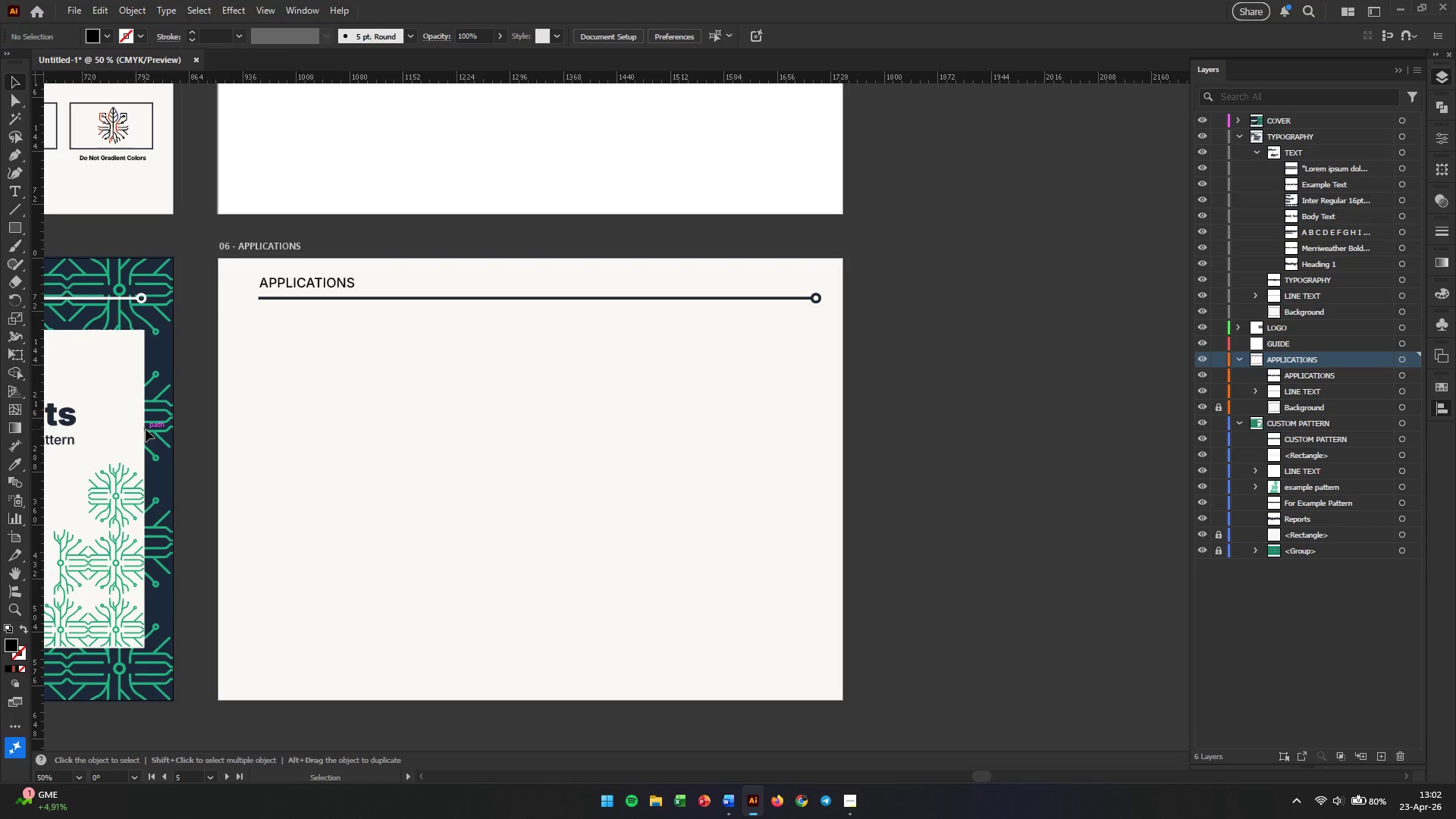 
left_click([128, 435])
 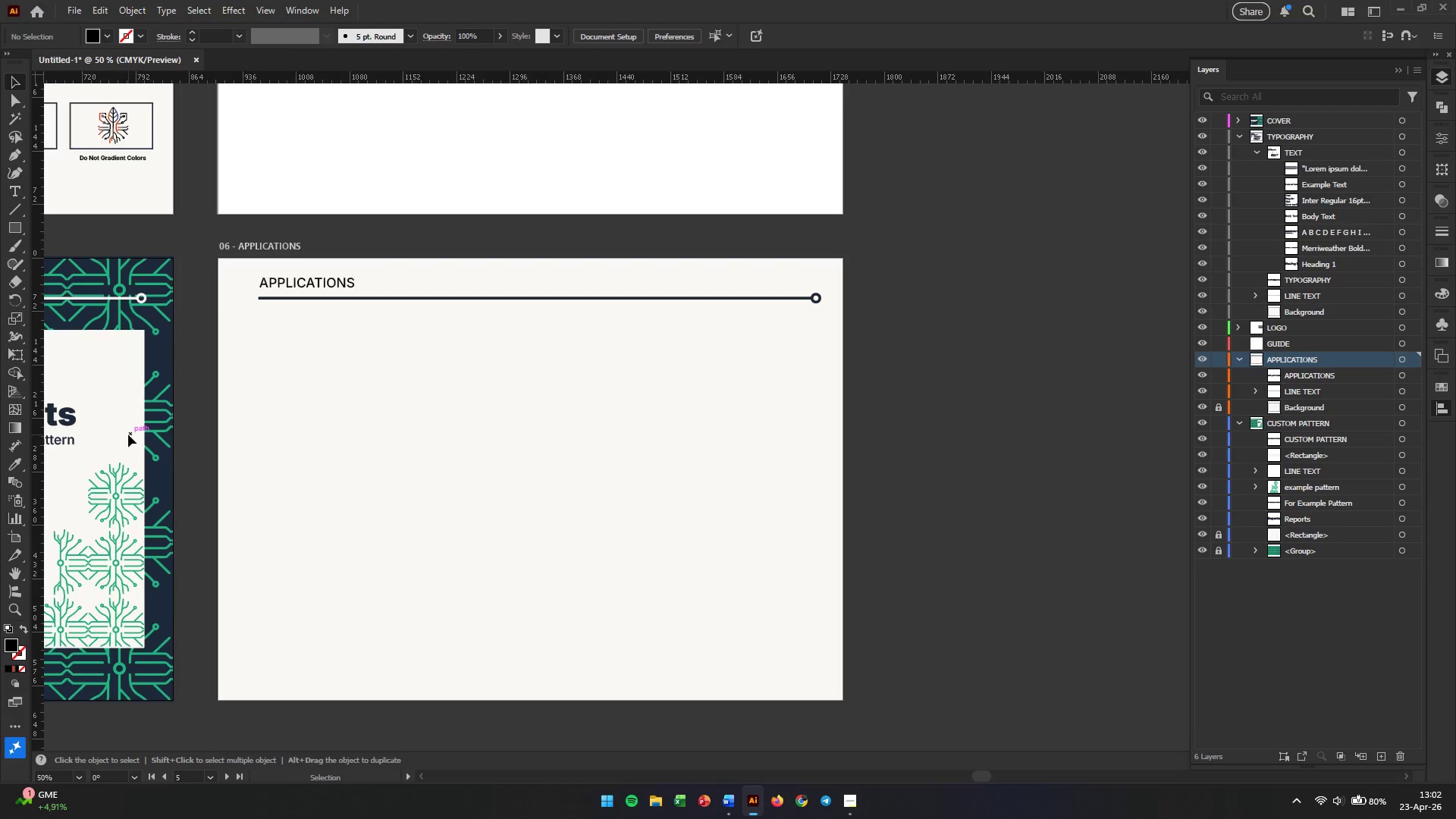 
hold_key(key=AltLeft, duration=0.52)
scroll: coordinate [130, 435], scroll_direction: down, amount: 2.0
 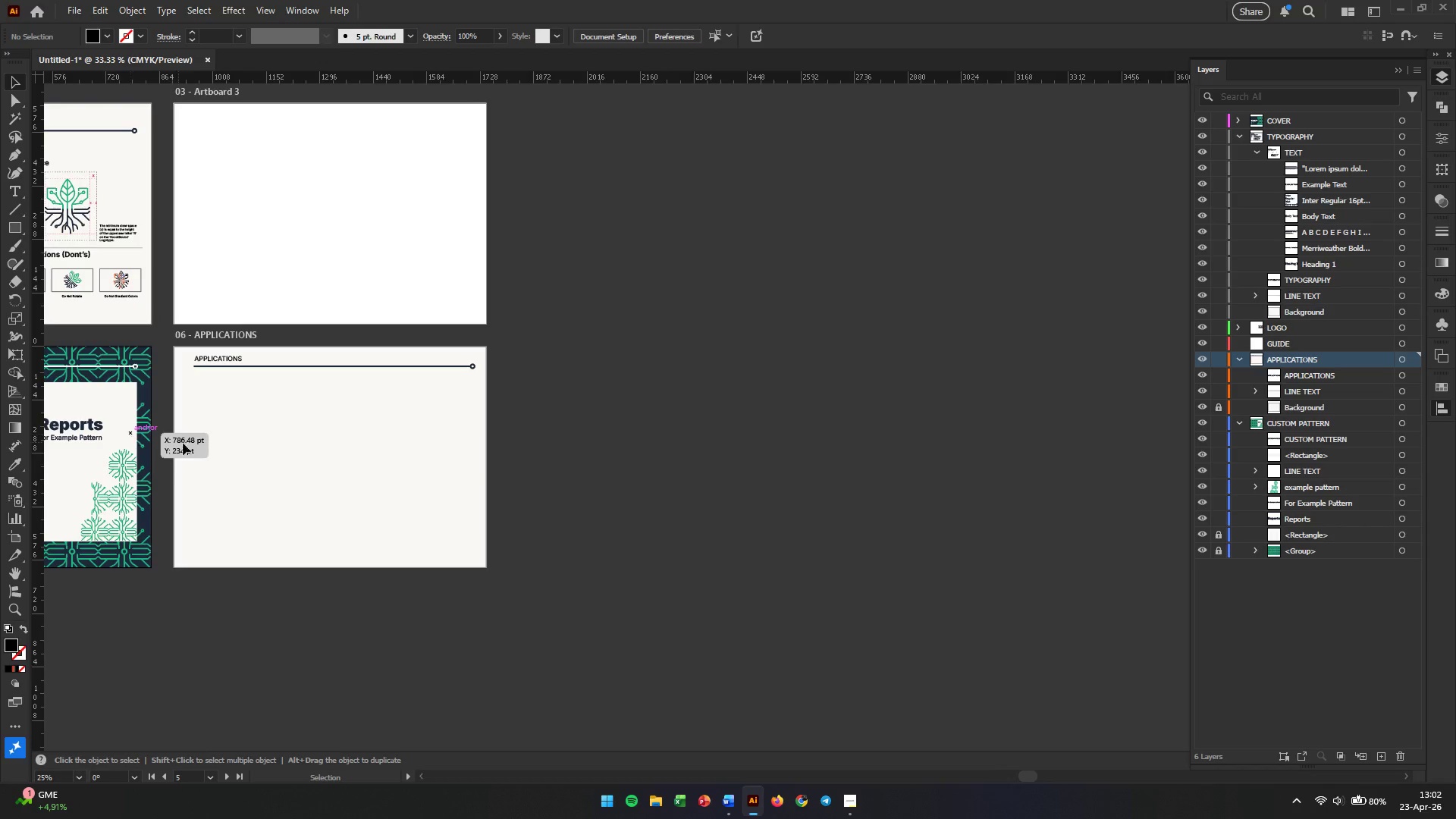 
hold_key(key=Space, duration=0.47)
 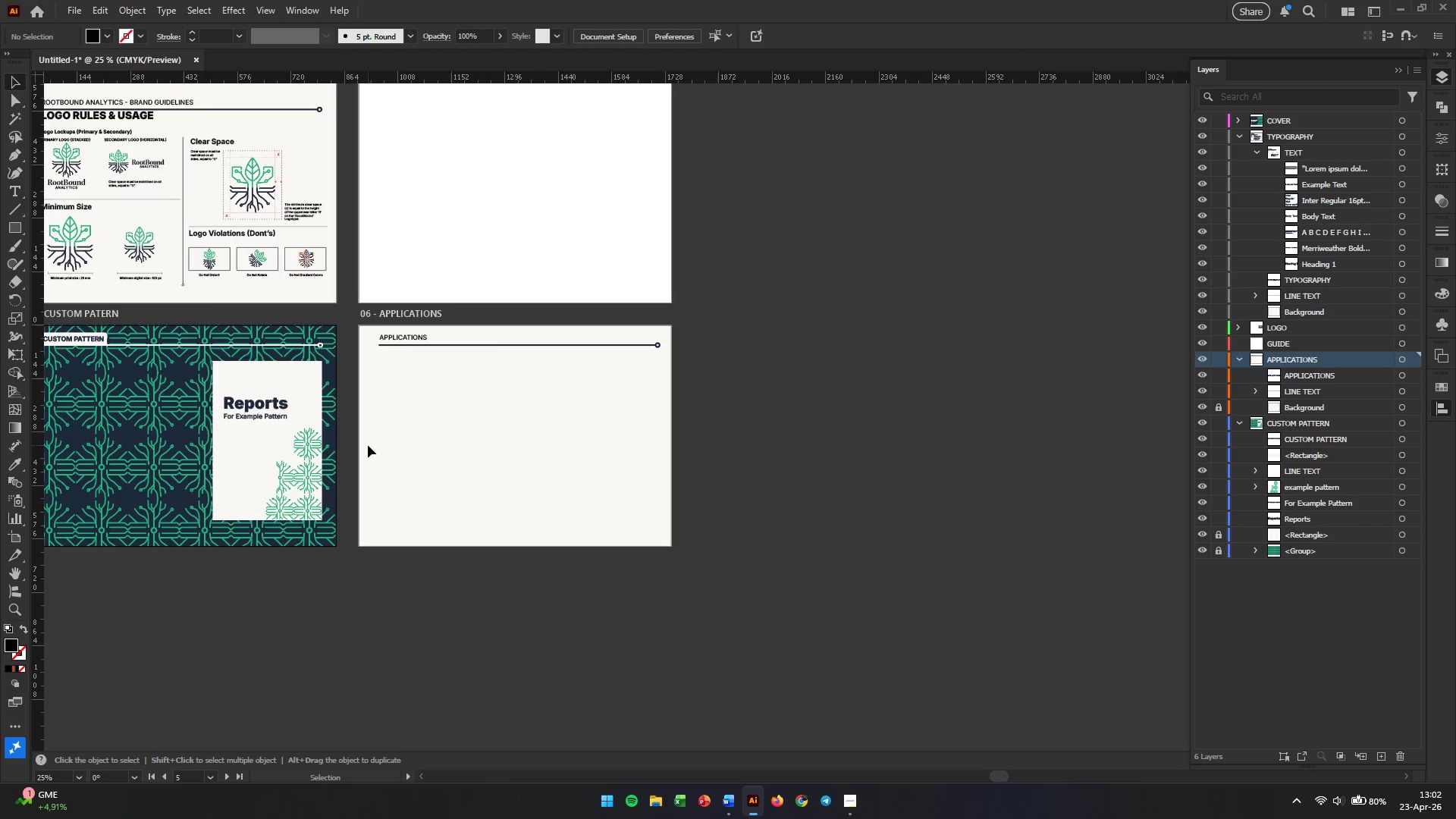 
left_click_drag(start_coordinate=[198, 444], to_coordinate=[384, 423])
 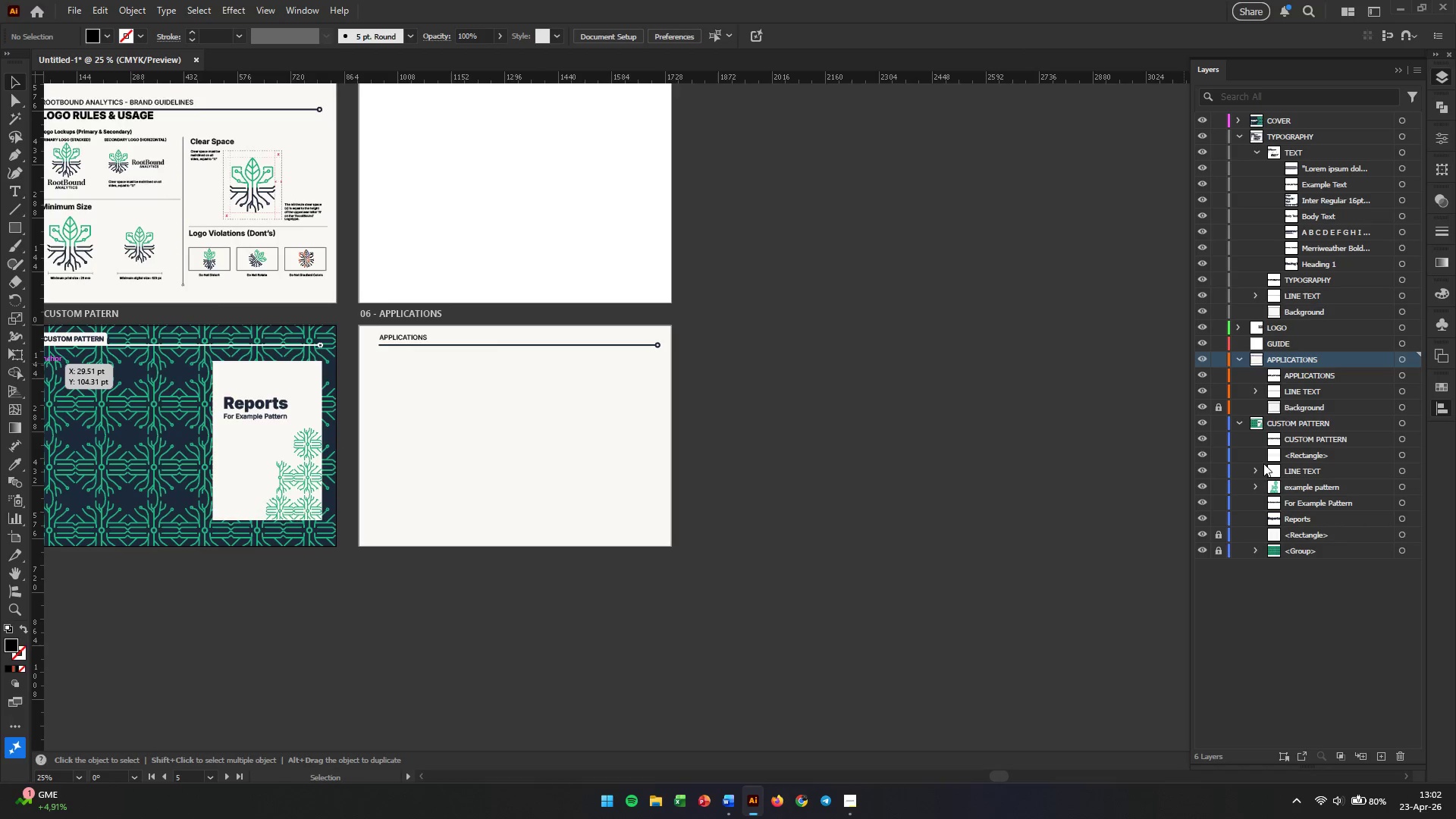 
wait(9.25)
 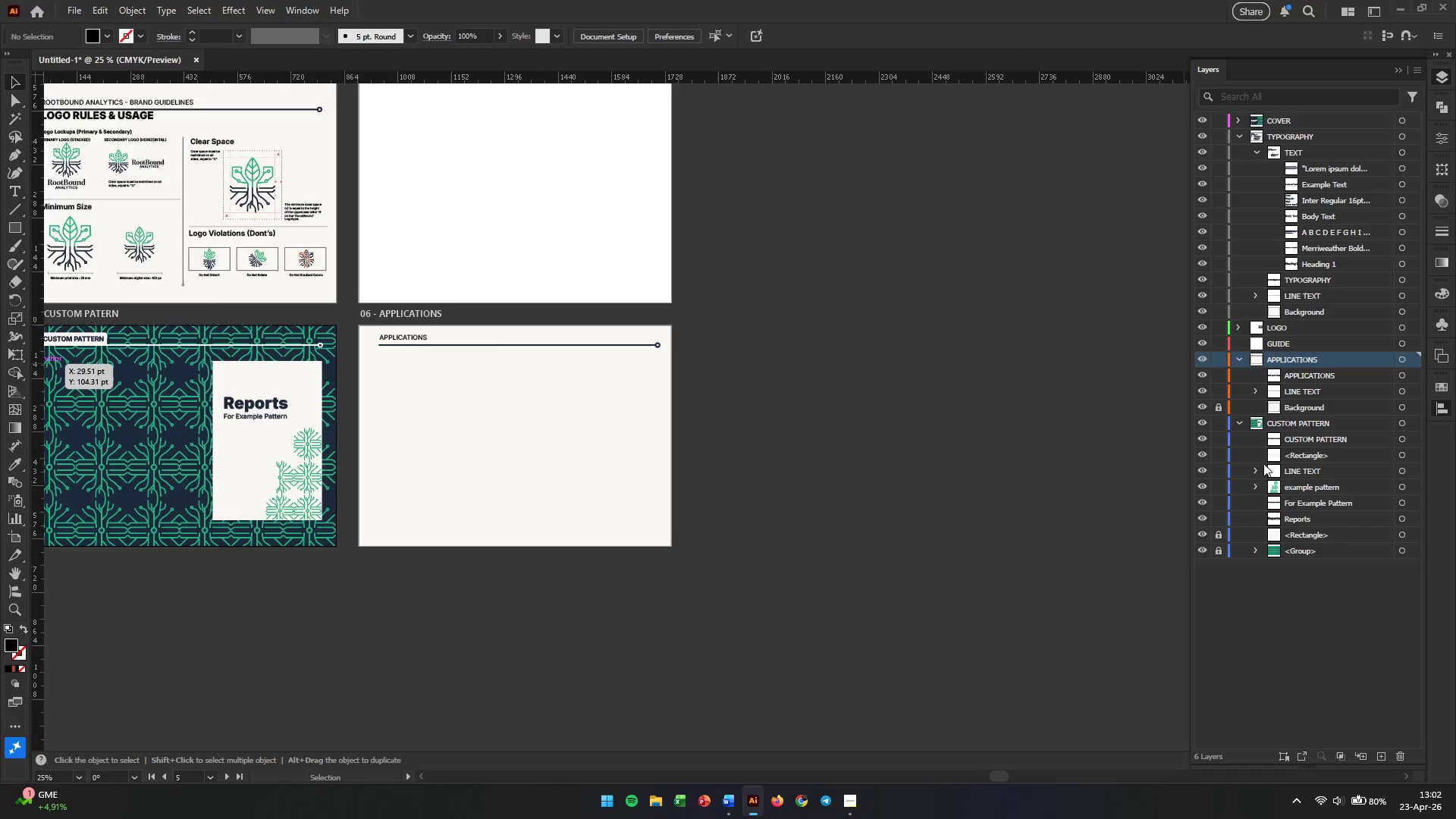 
left_click([1221, 532])
 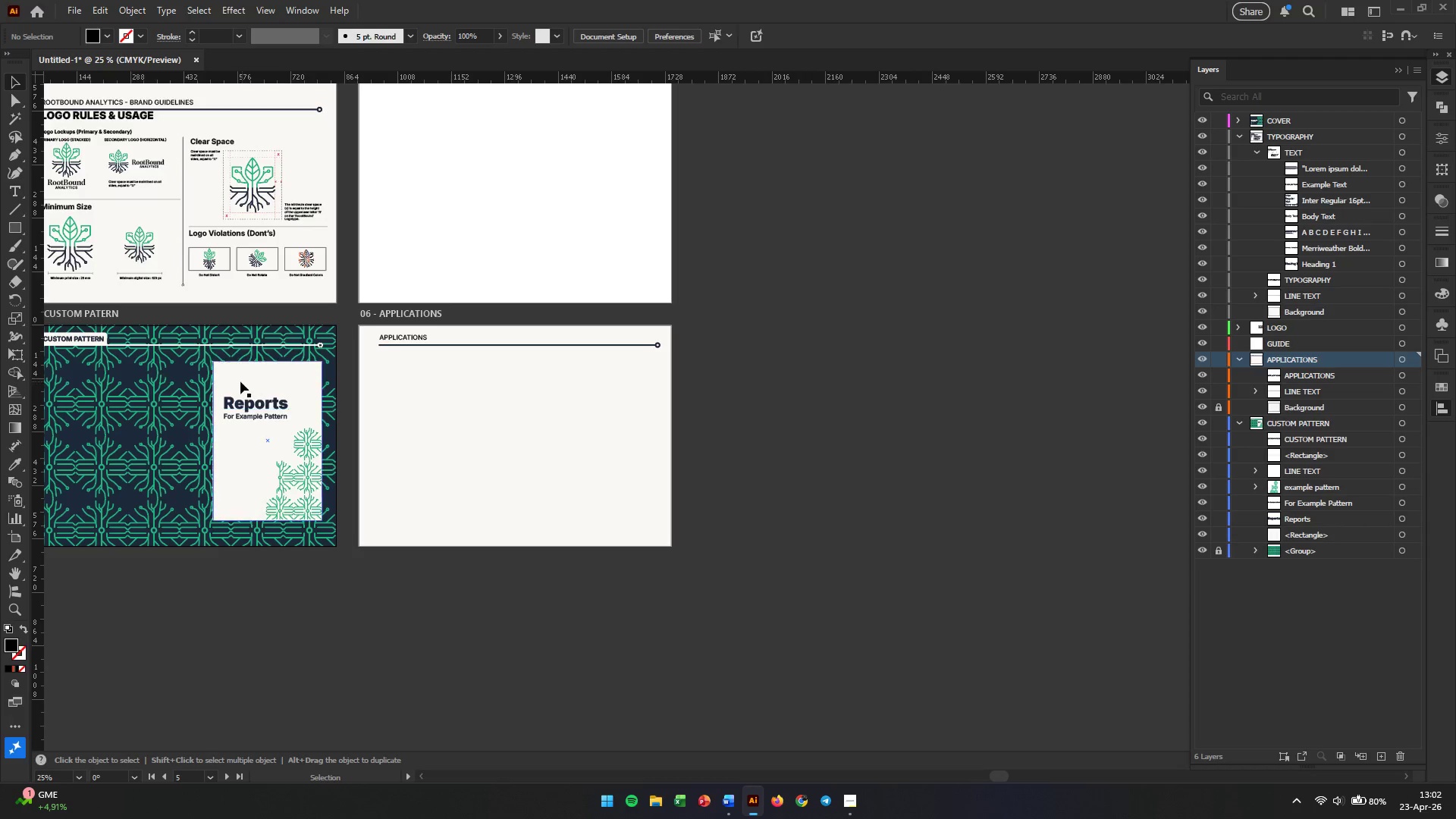 
wait(5.2)
 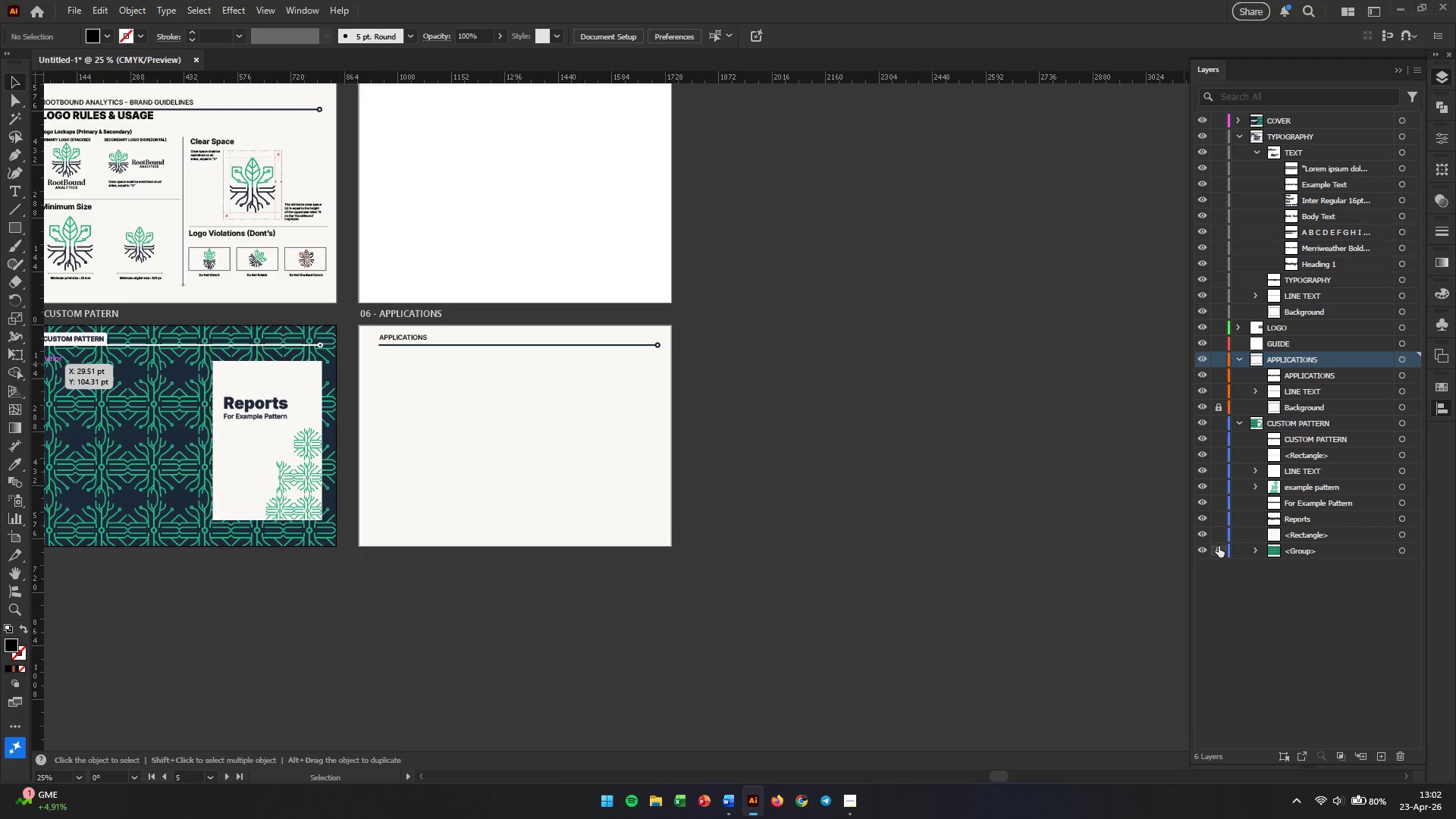 
left_click_drag(start_coordinate=[203, 362], to_coordinate=[315, 511])
 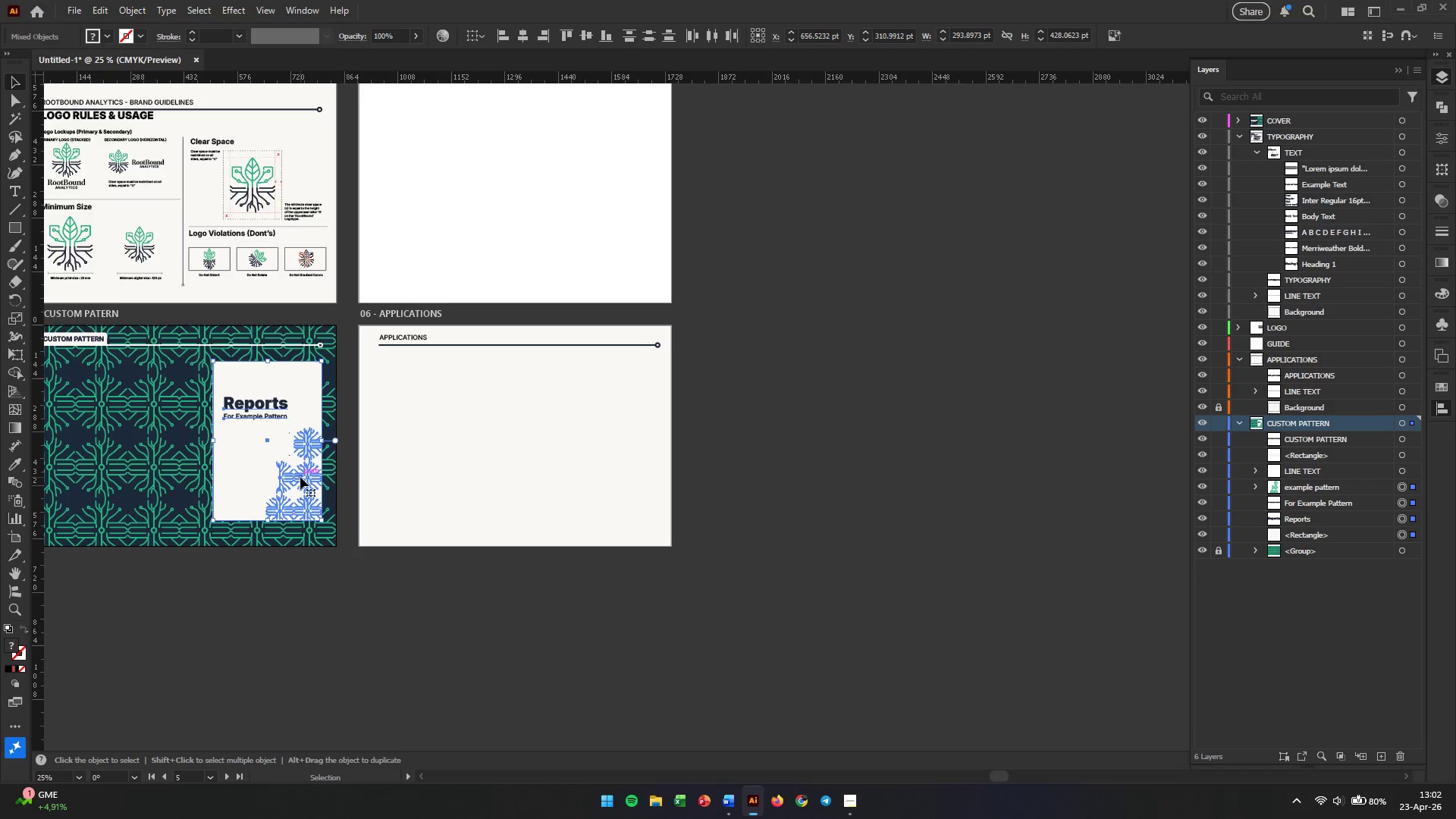 
hold_key(key=AltLeft, duration=2.47)
left_click_drag(start_coordinate=[300, 477], to_coordinate=[475, 482])
 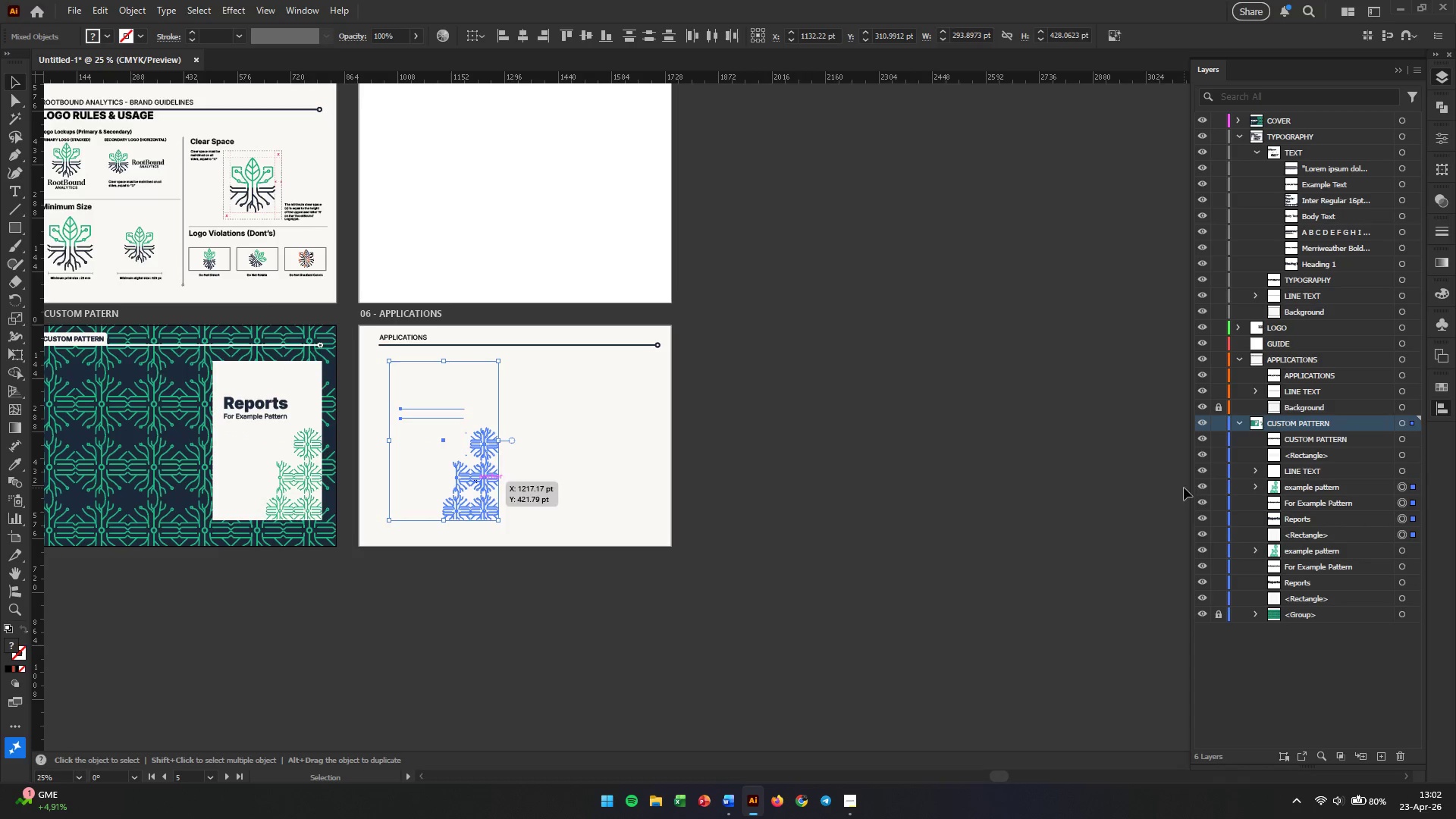 
hold_key(key=ShiftLeft, duration=2.09)
 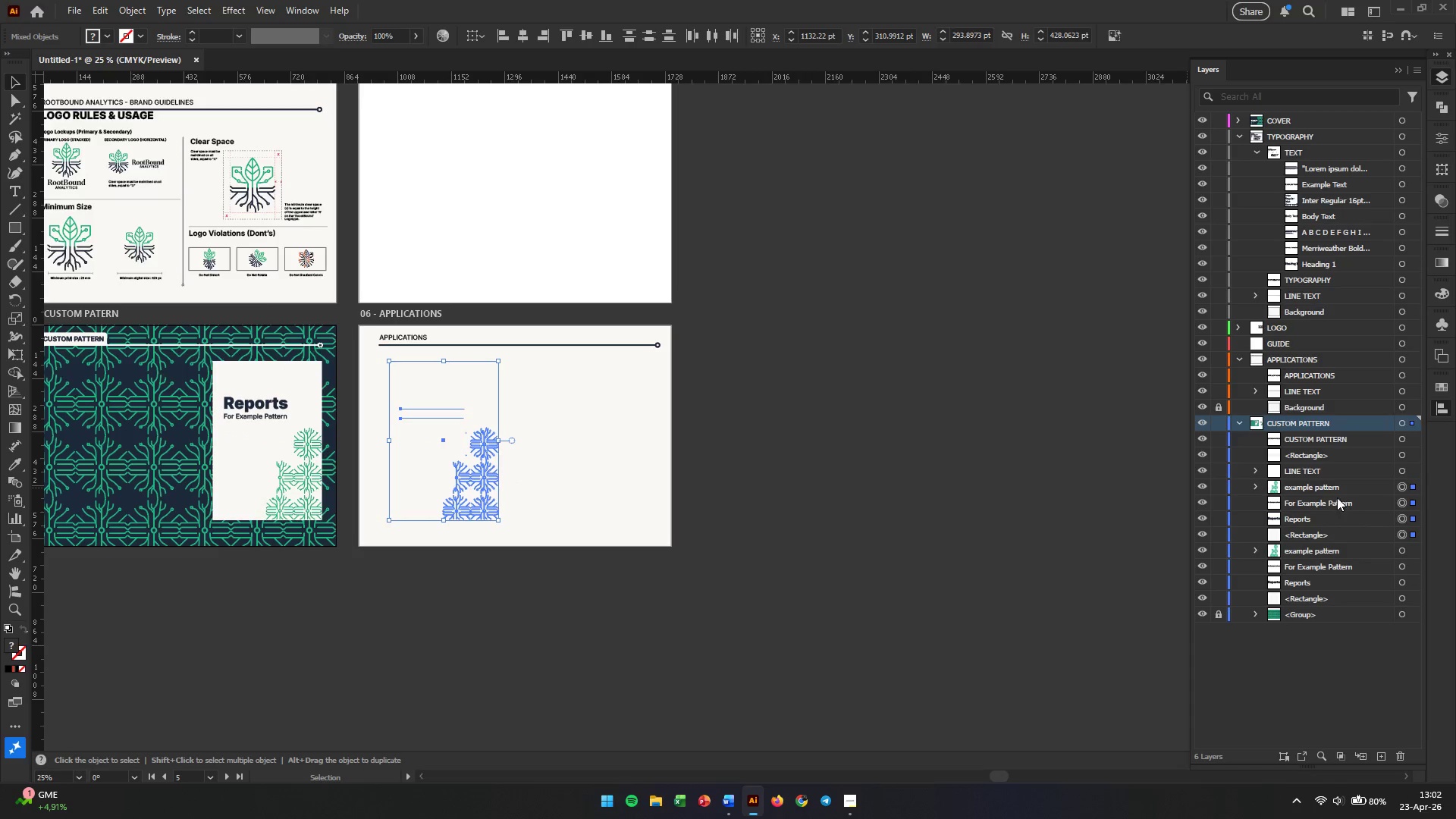 
left_click([1329, 488])
 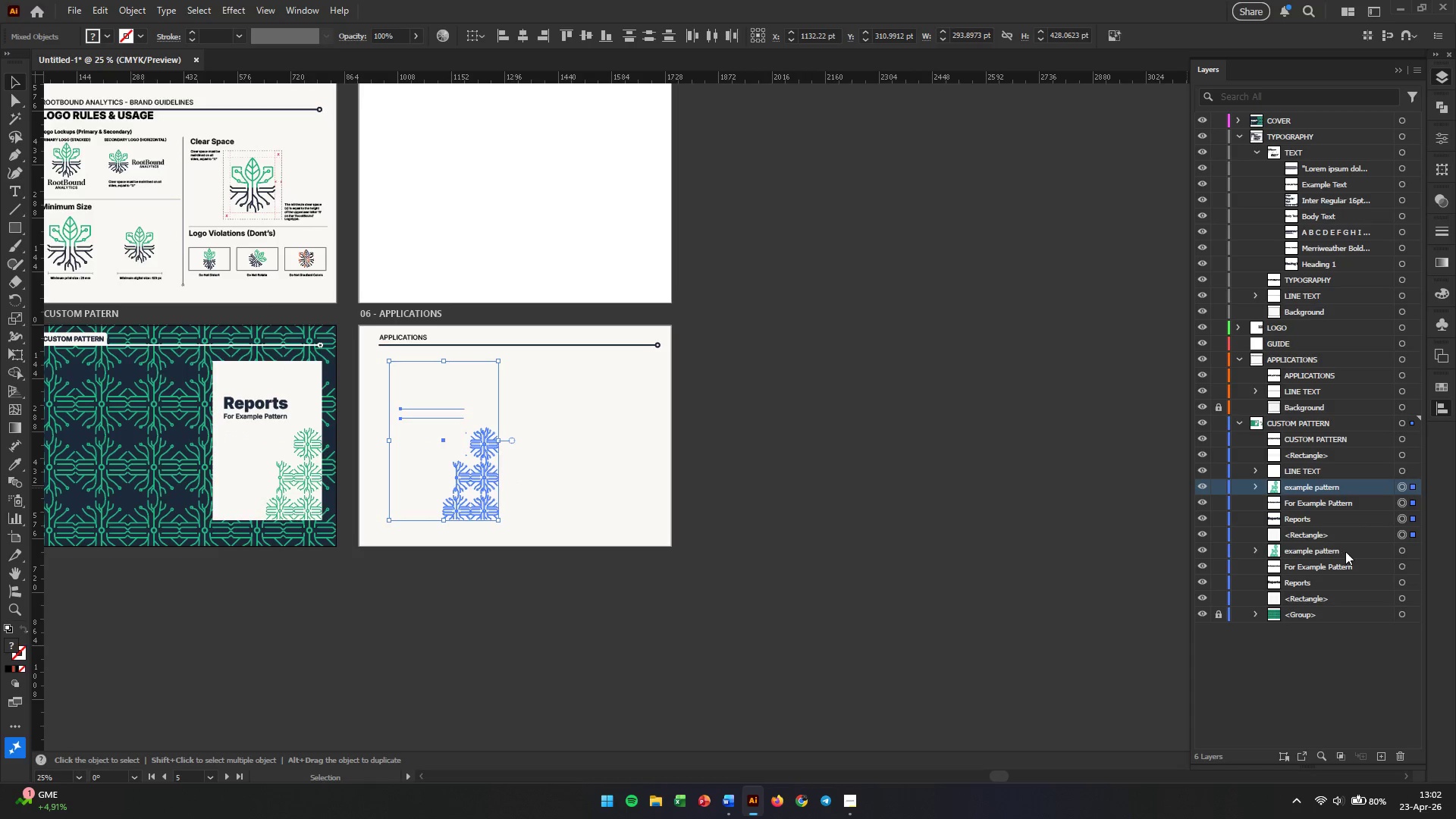 
hold_key(key=ShiftLeft, duration=0.44)
left_click([1355, 532])
 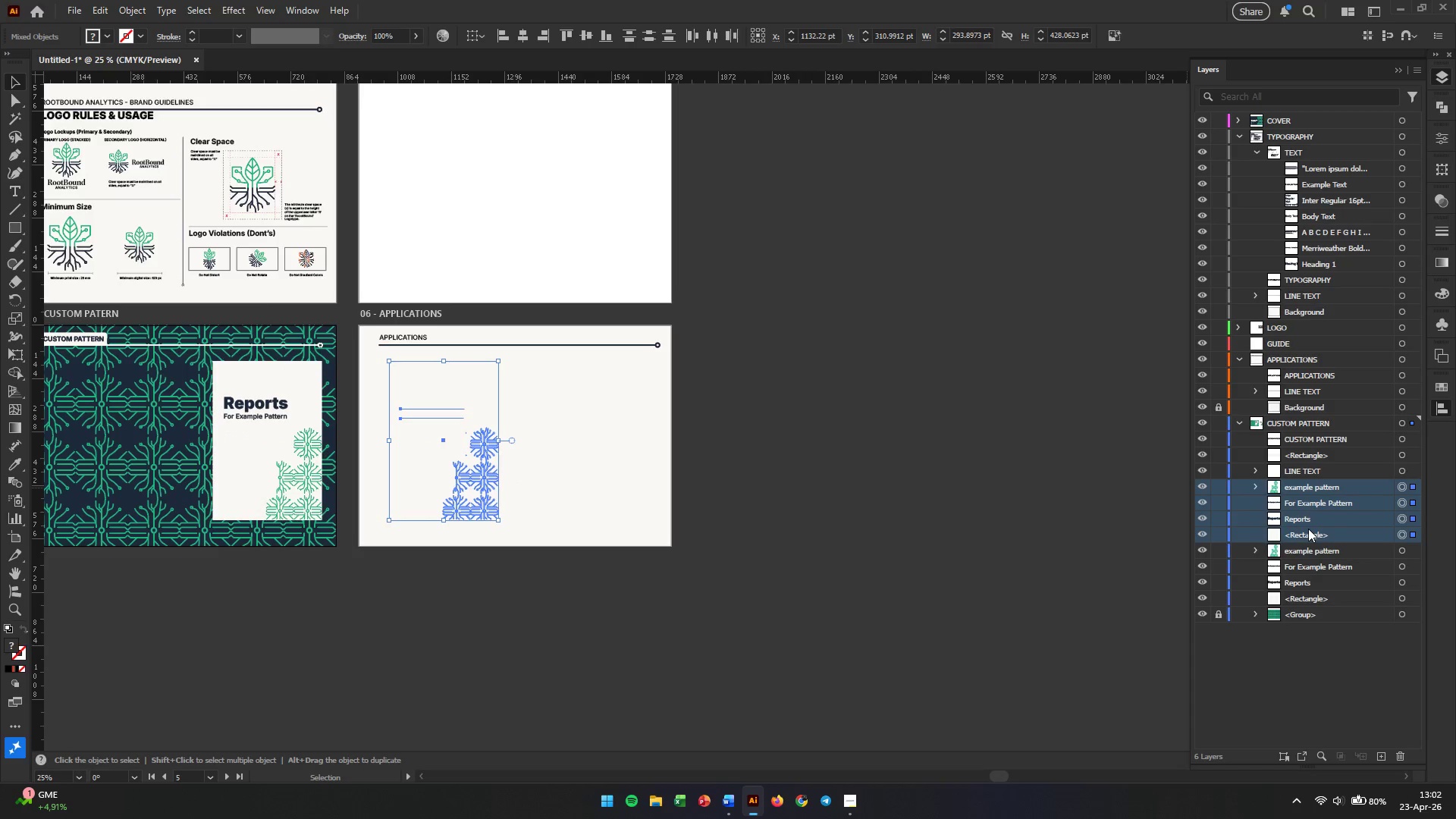 
left_click_drag(start_coordinate=[1308, 529], to_coordinate=[1305, 369])
 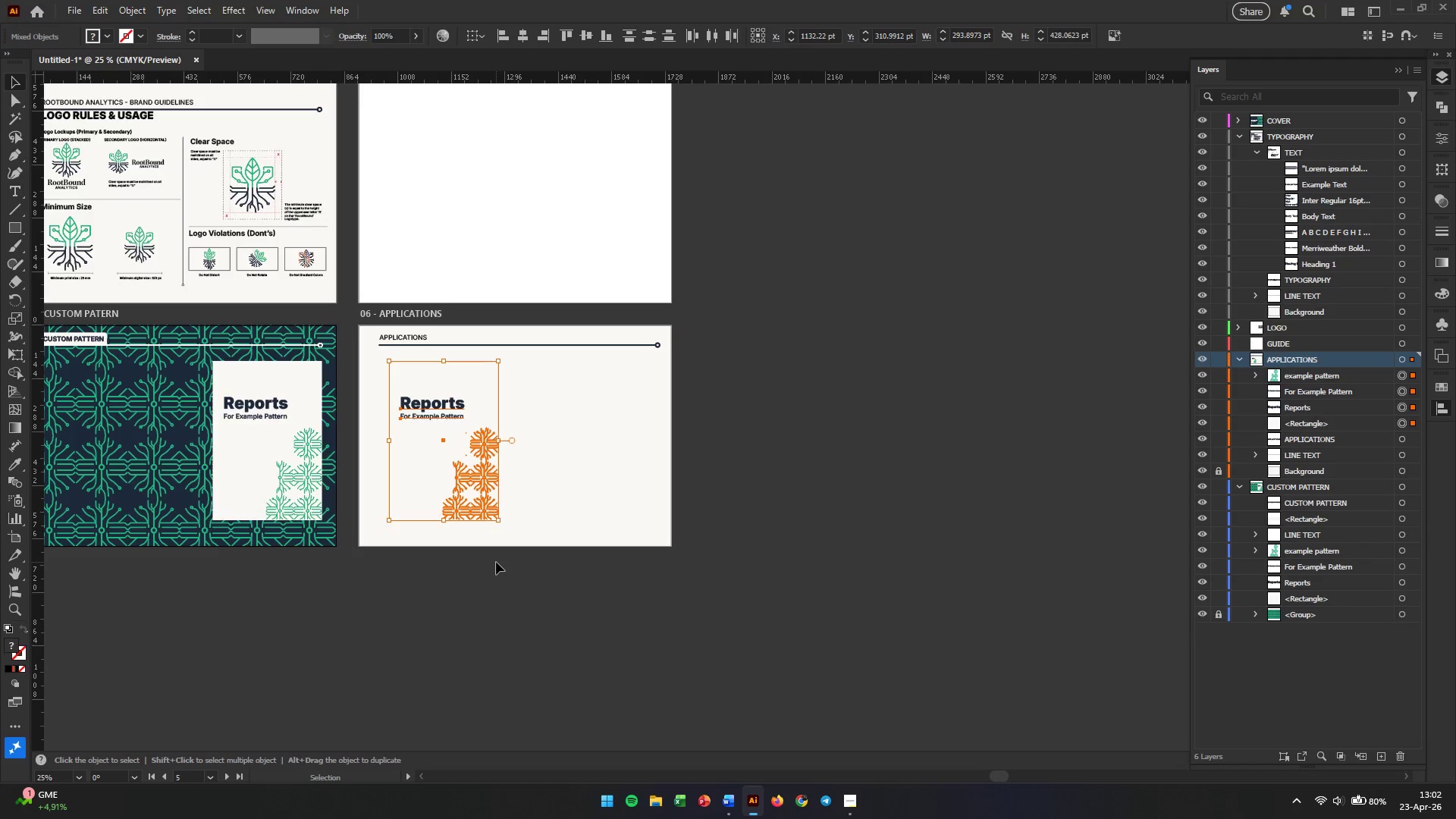 
left_click([491, 562])
 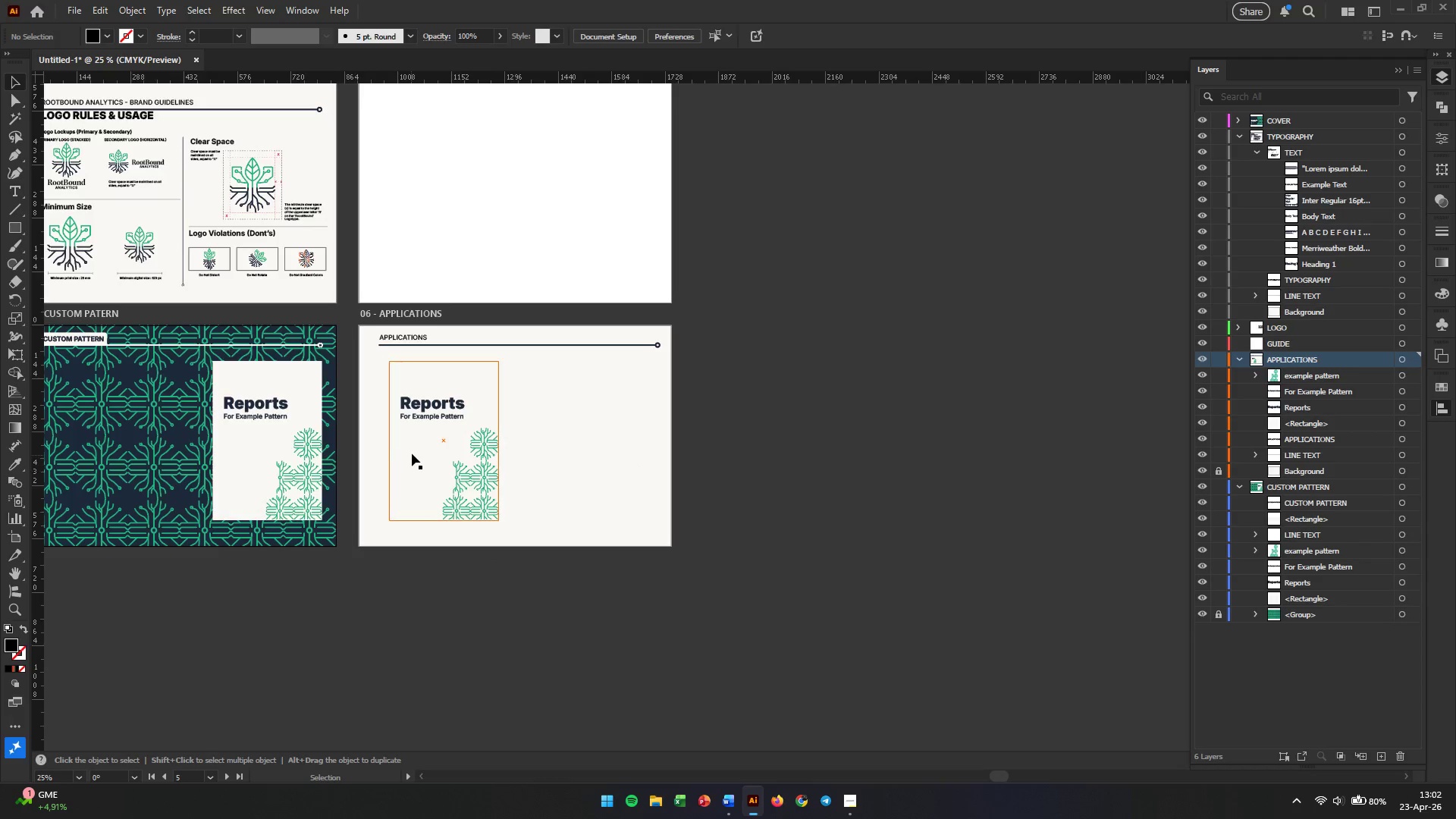 
left_click([413, 451])
 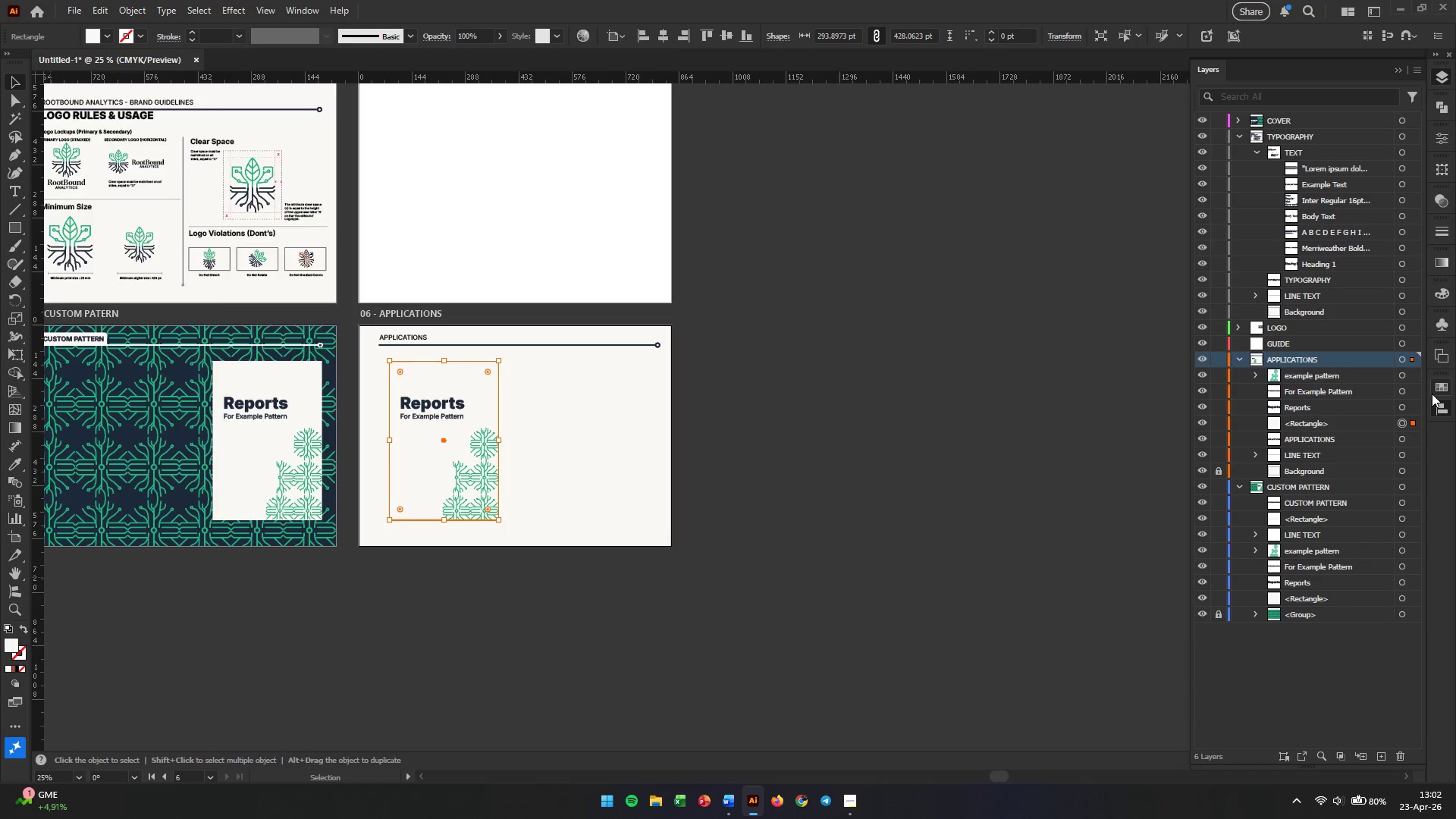 
left_click([1433, 388])
 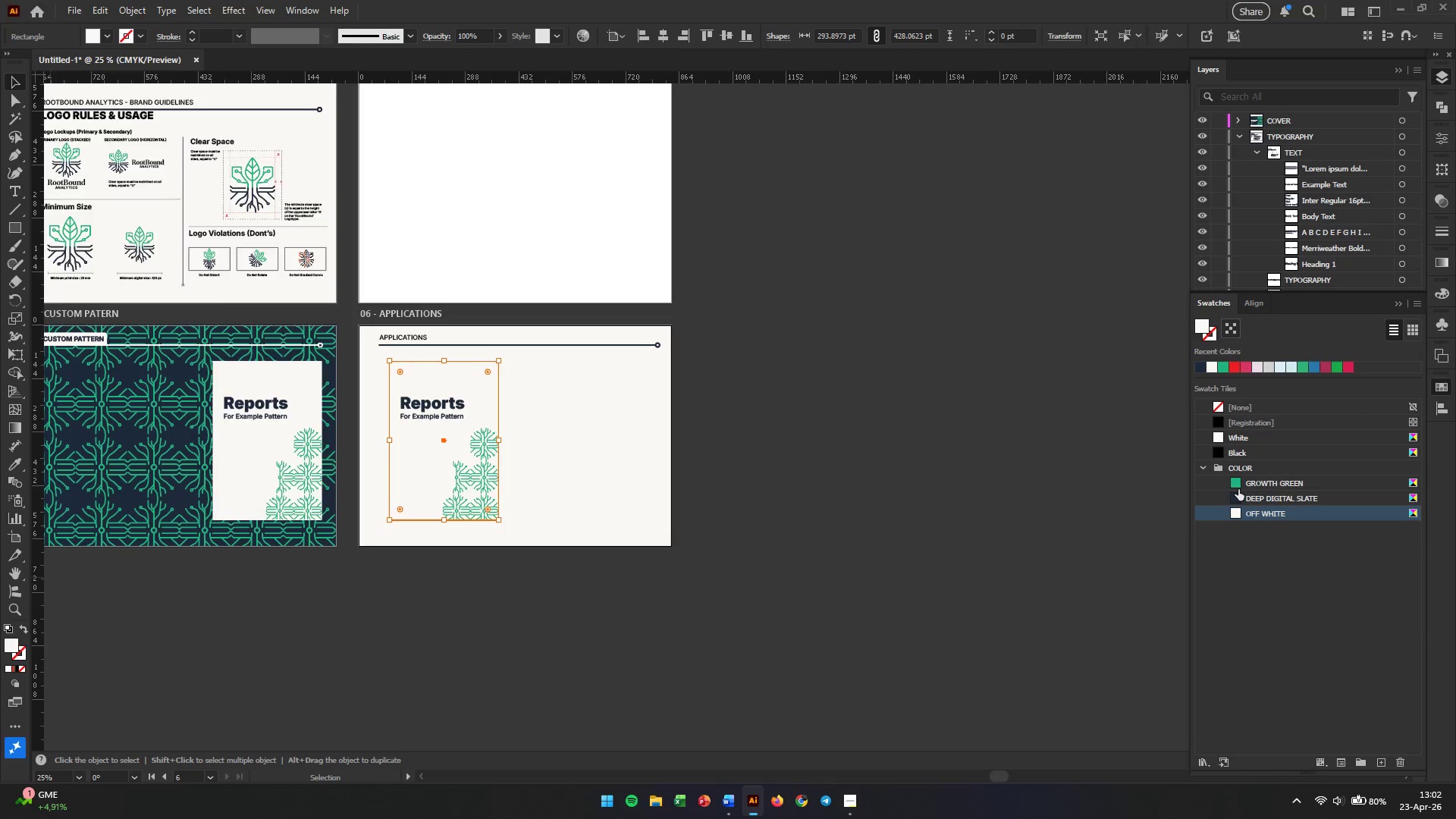 
left_click([1238, 491])
 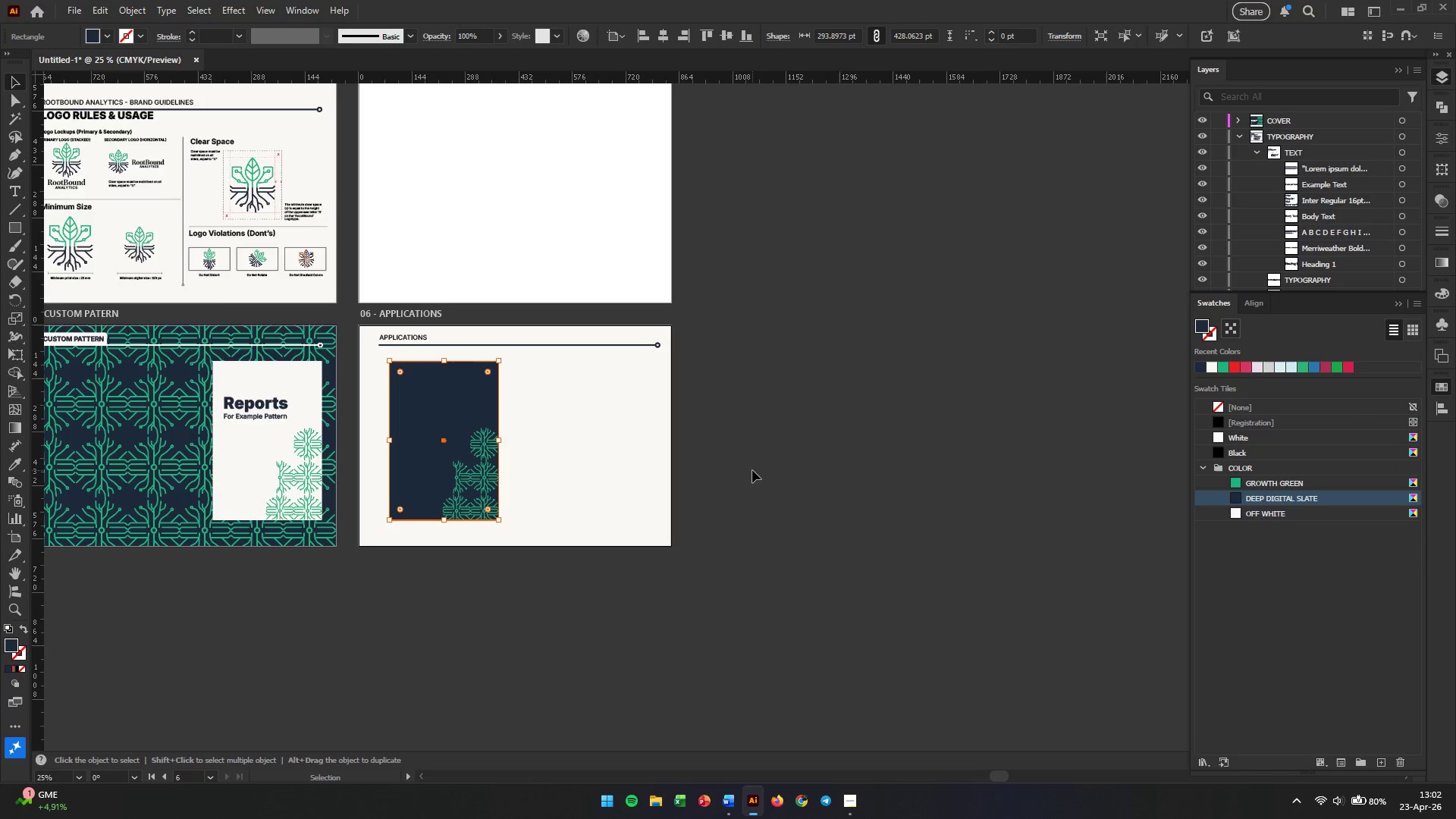 
left_click([752, 470])
 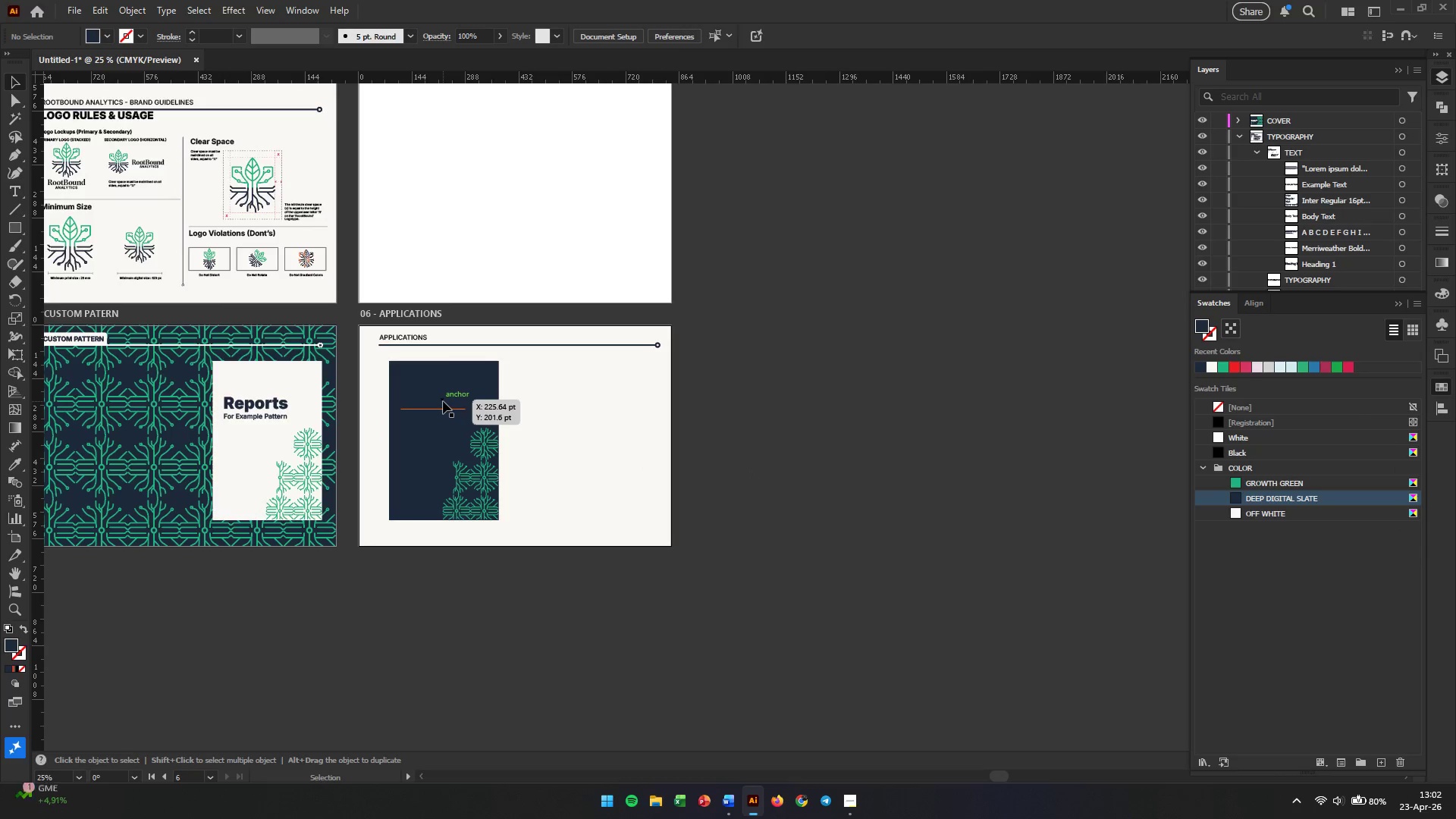 
left_click([443, 400])
 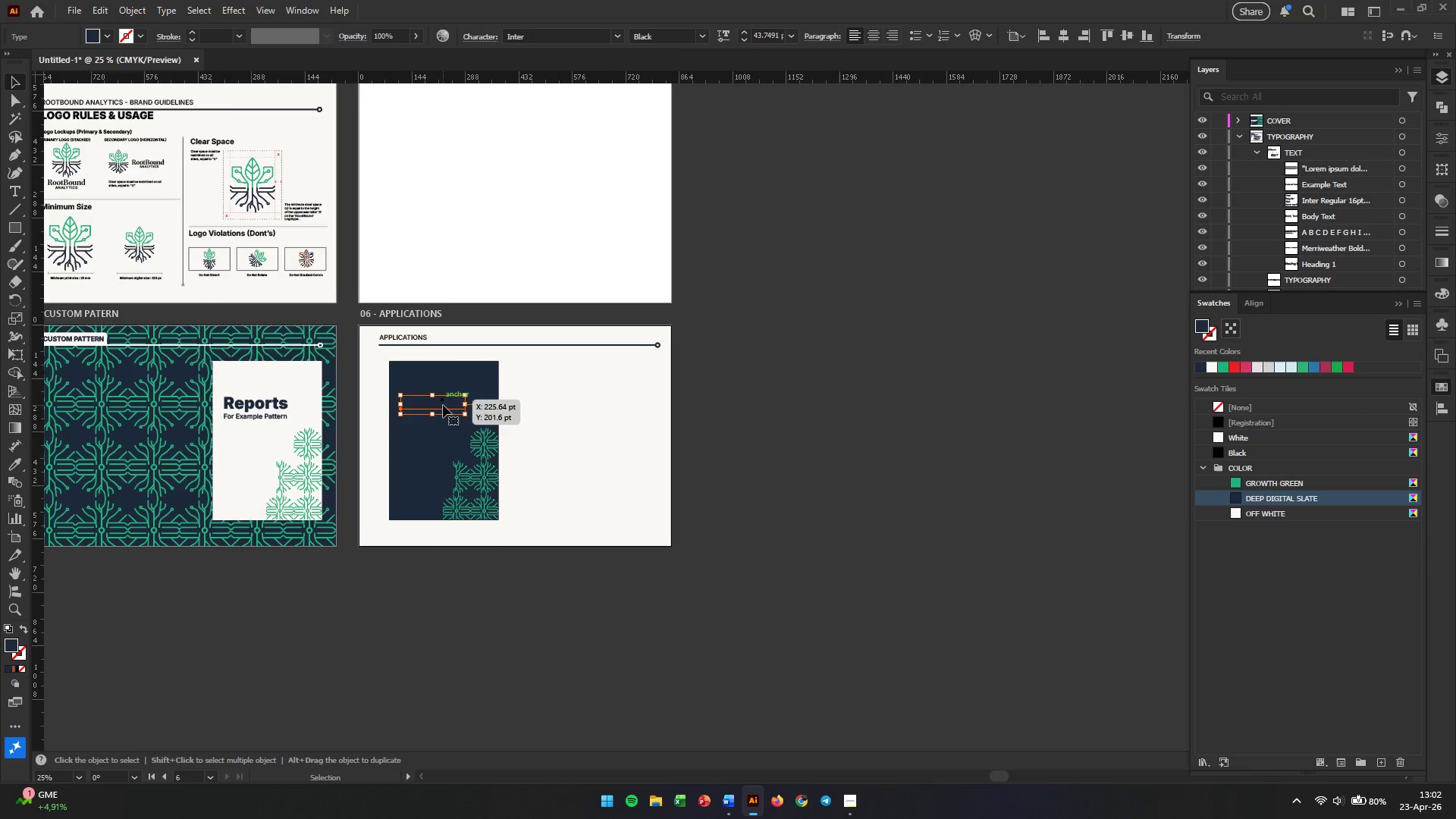 
hold_key(key=AltLeft, duration=0.36)
scroll: coordinate [443, 405], scroll_direction: up, amount: 2.0
 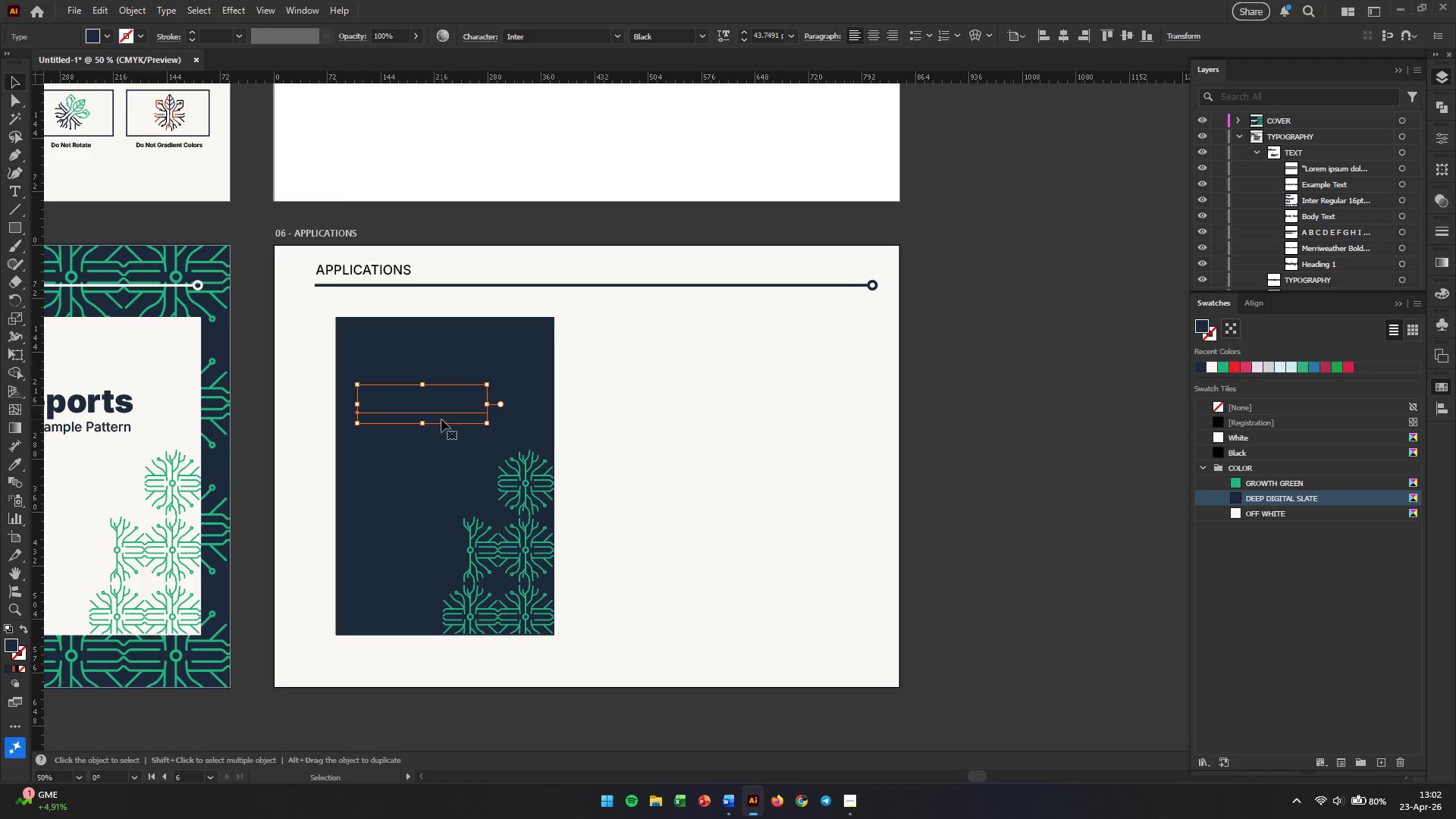 
hold_key(key=ShiftLeft, duration=1.36)
left_click([425, 433])
 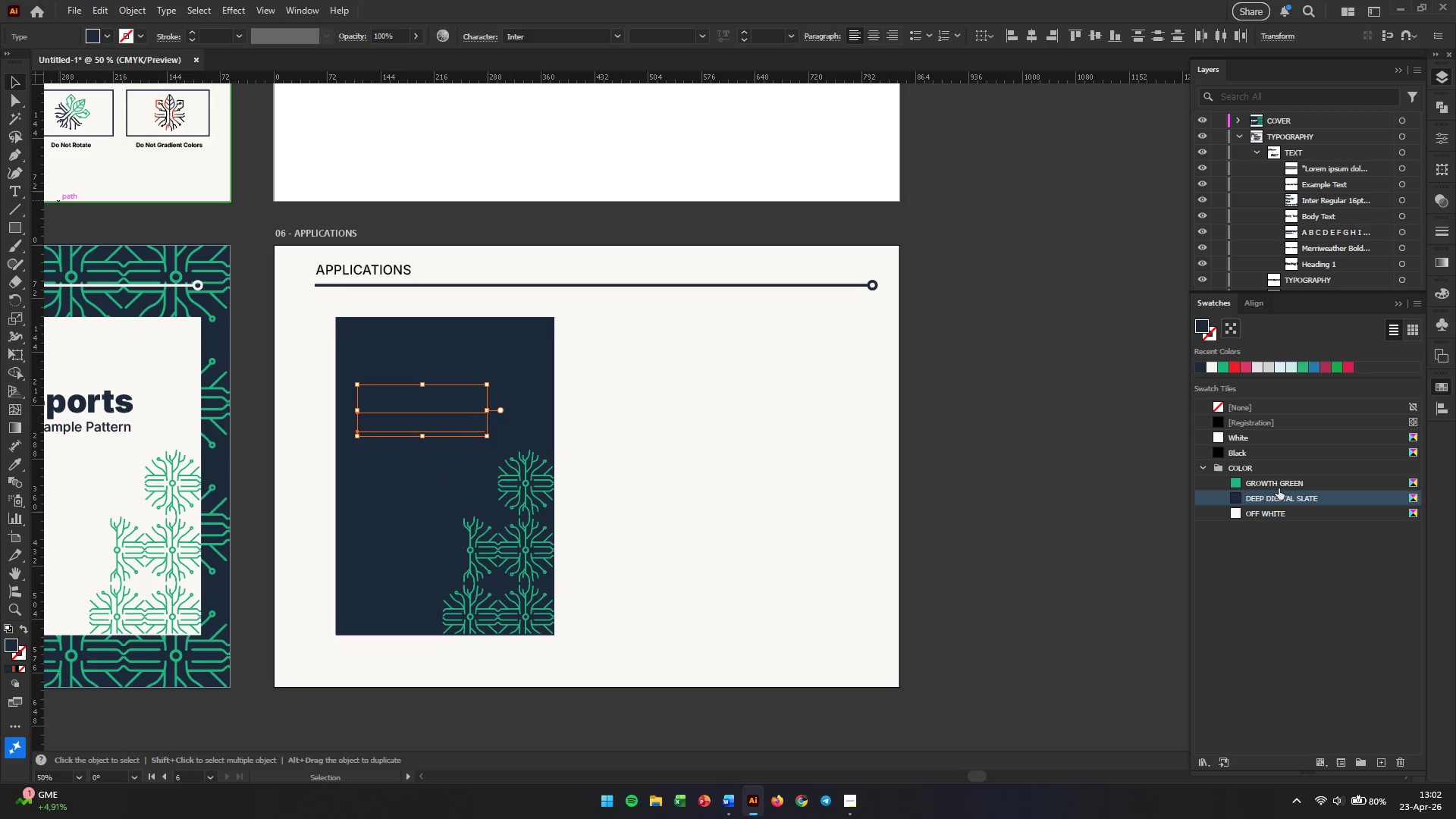 
left_click([1237, 514])
 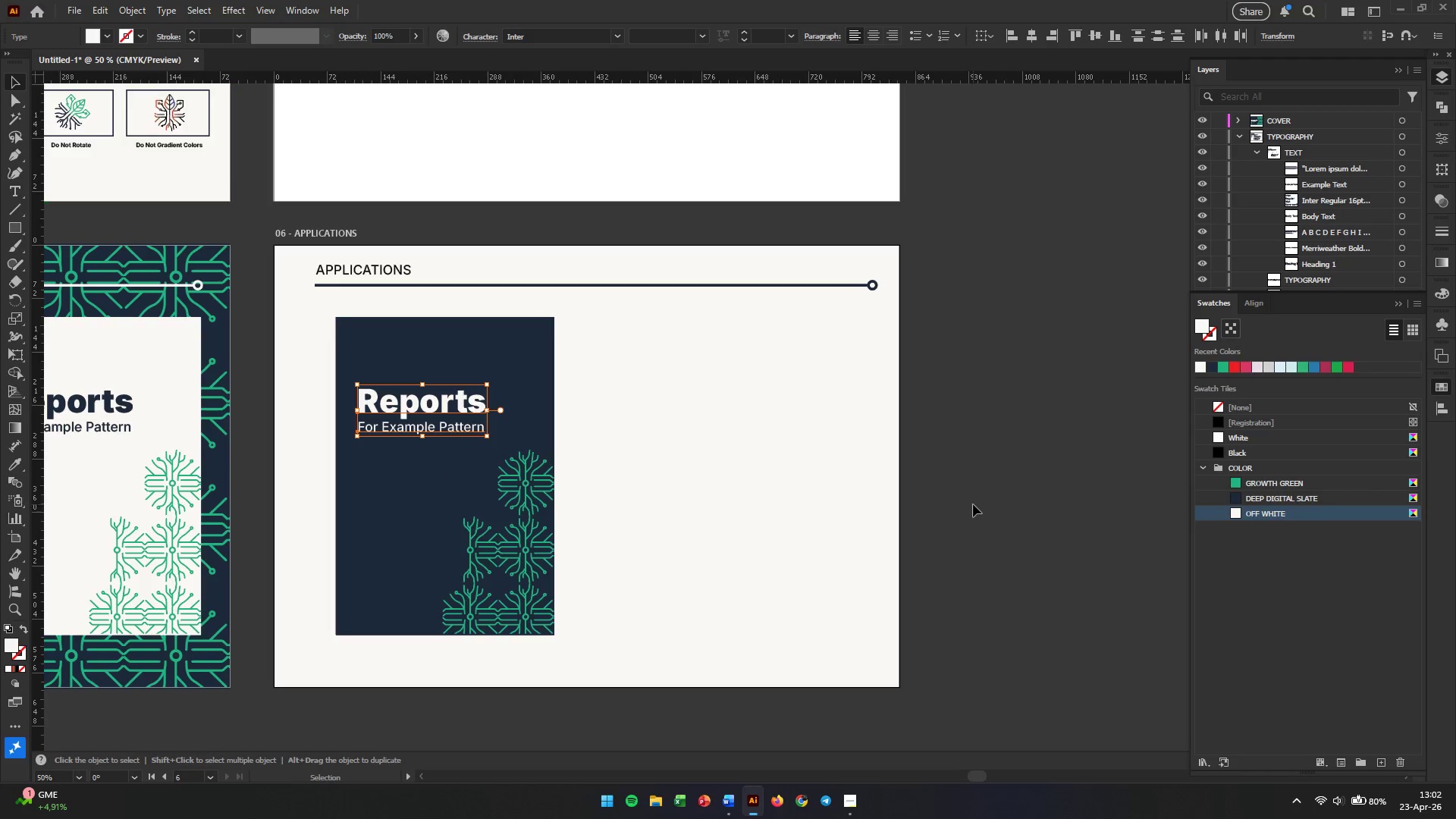 
left_click([969, 500])
 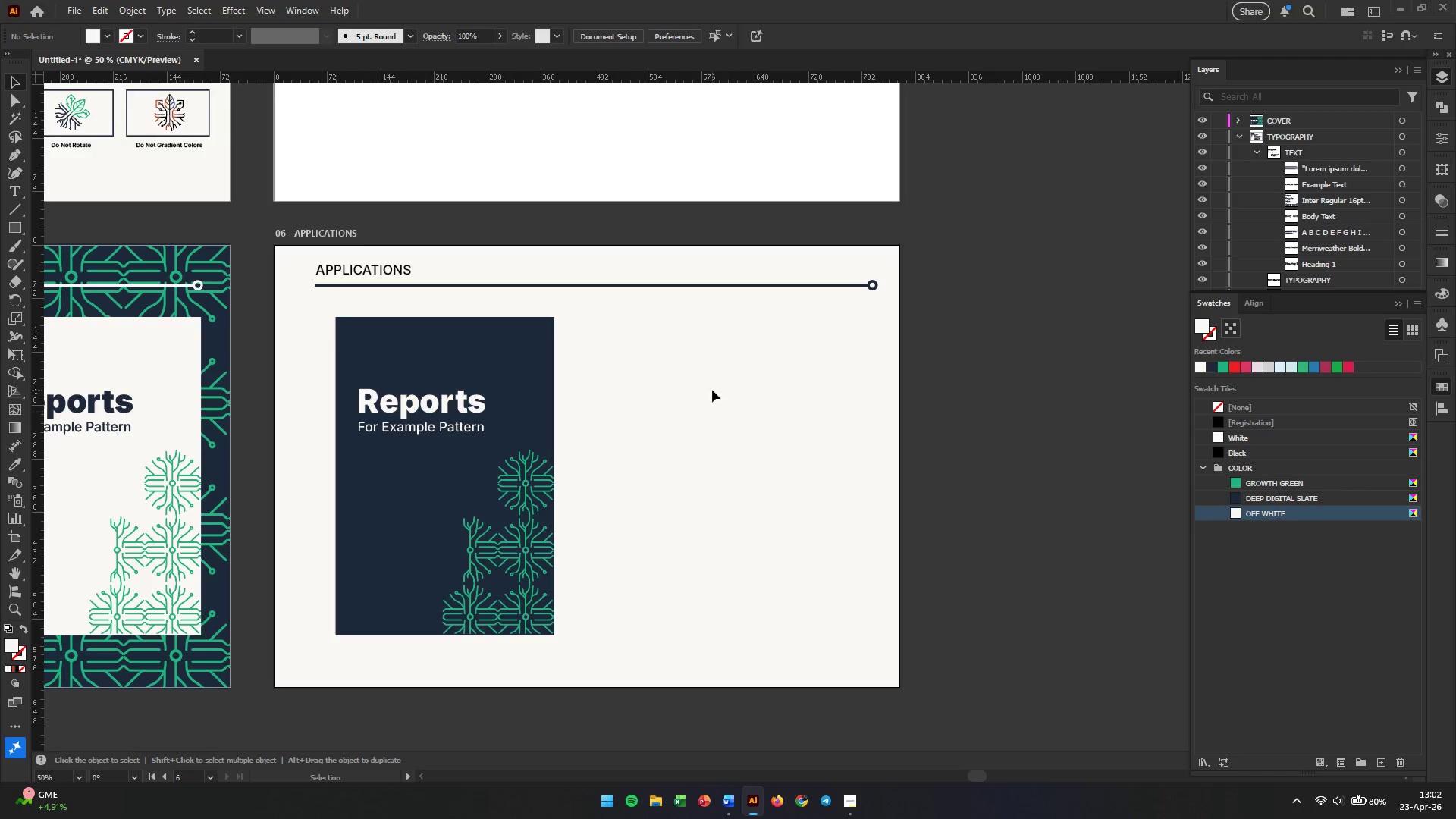 
hold_key(key=AltLeft, duration=0.52)
scroll: coordinate [413, 375], scroll_direction: up, amount: 3.0
 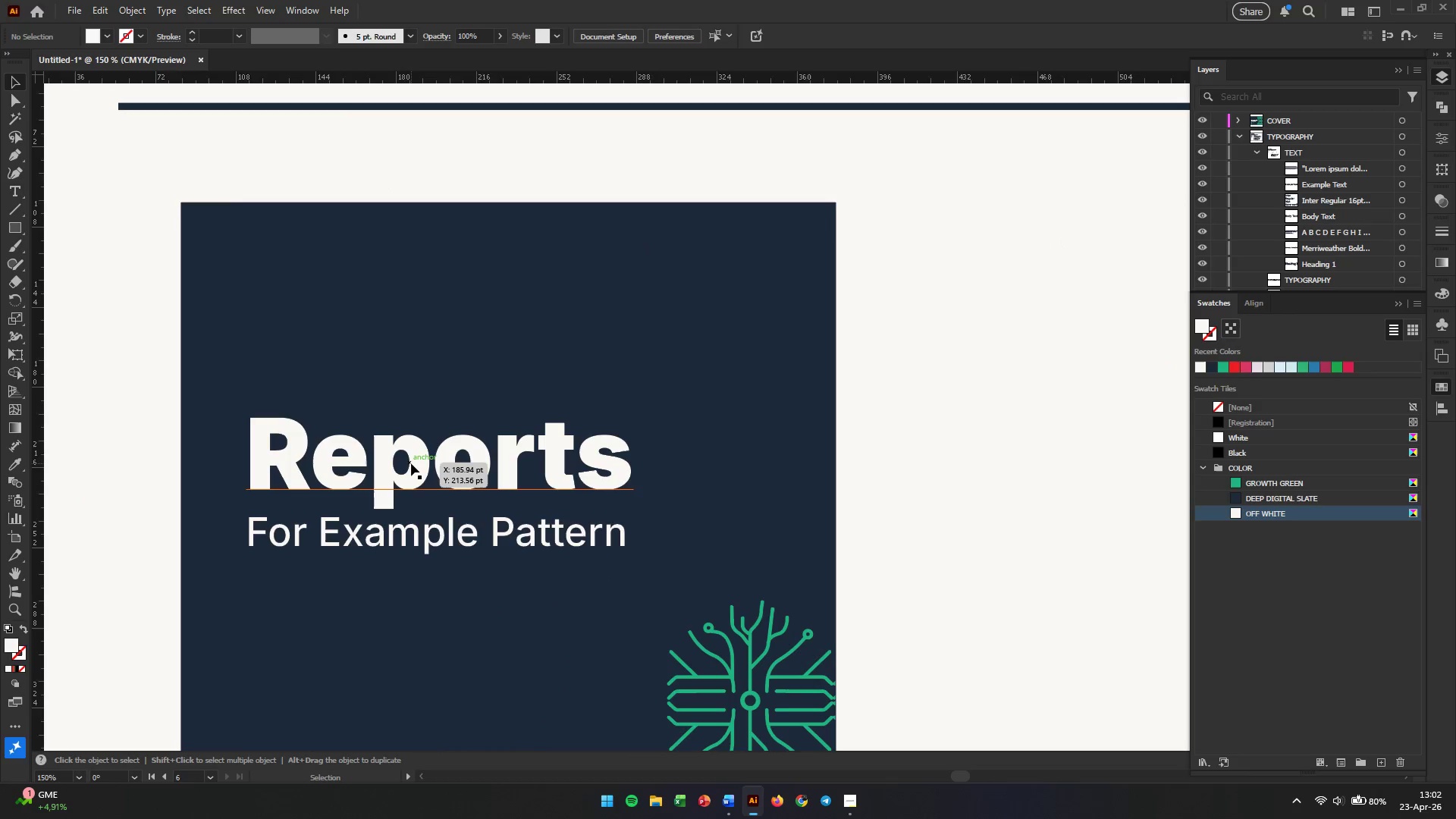 
left_click([411, 463])
 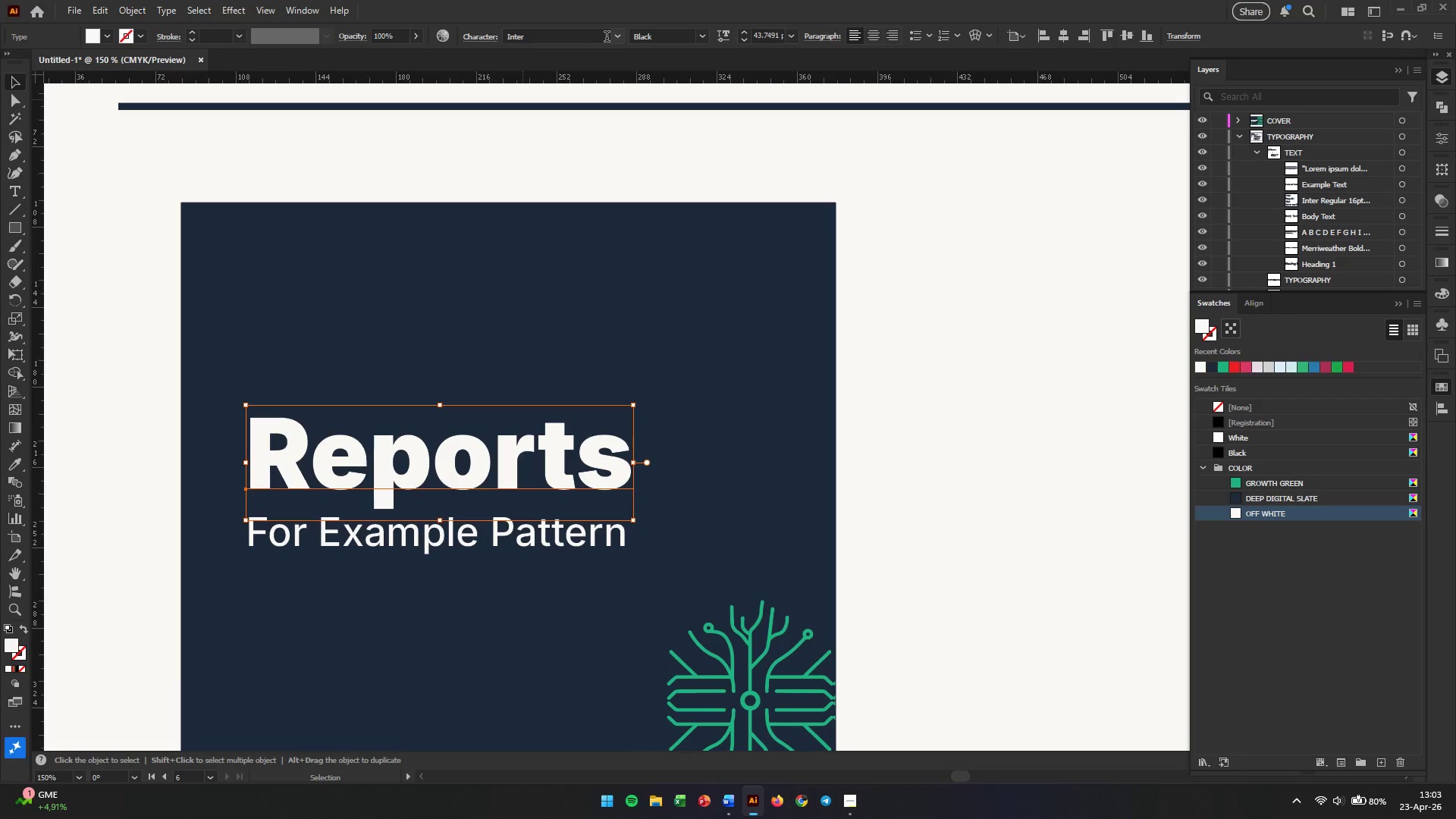 
left_click([617, 37])
 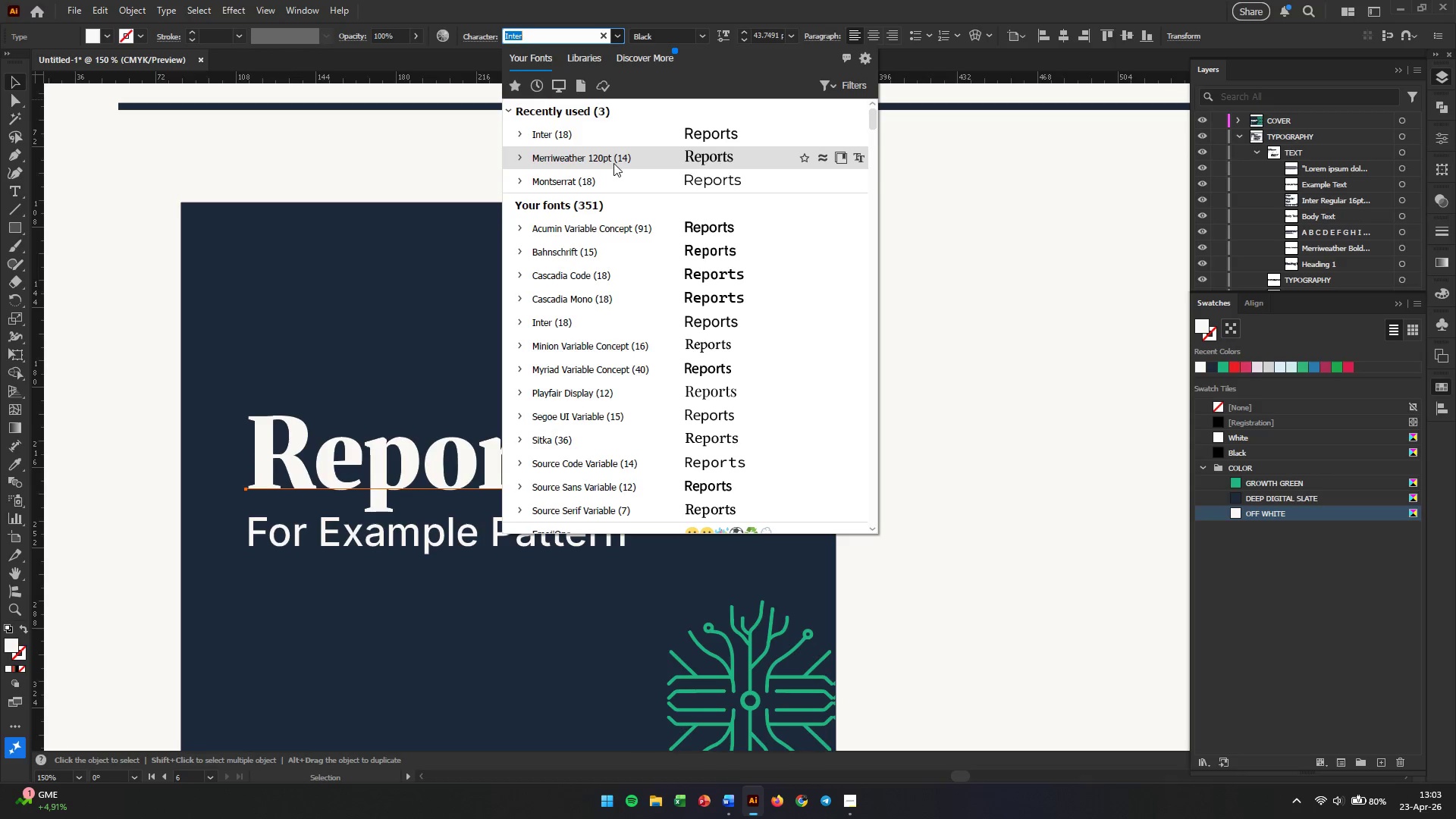 
left_click([613, 163])
 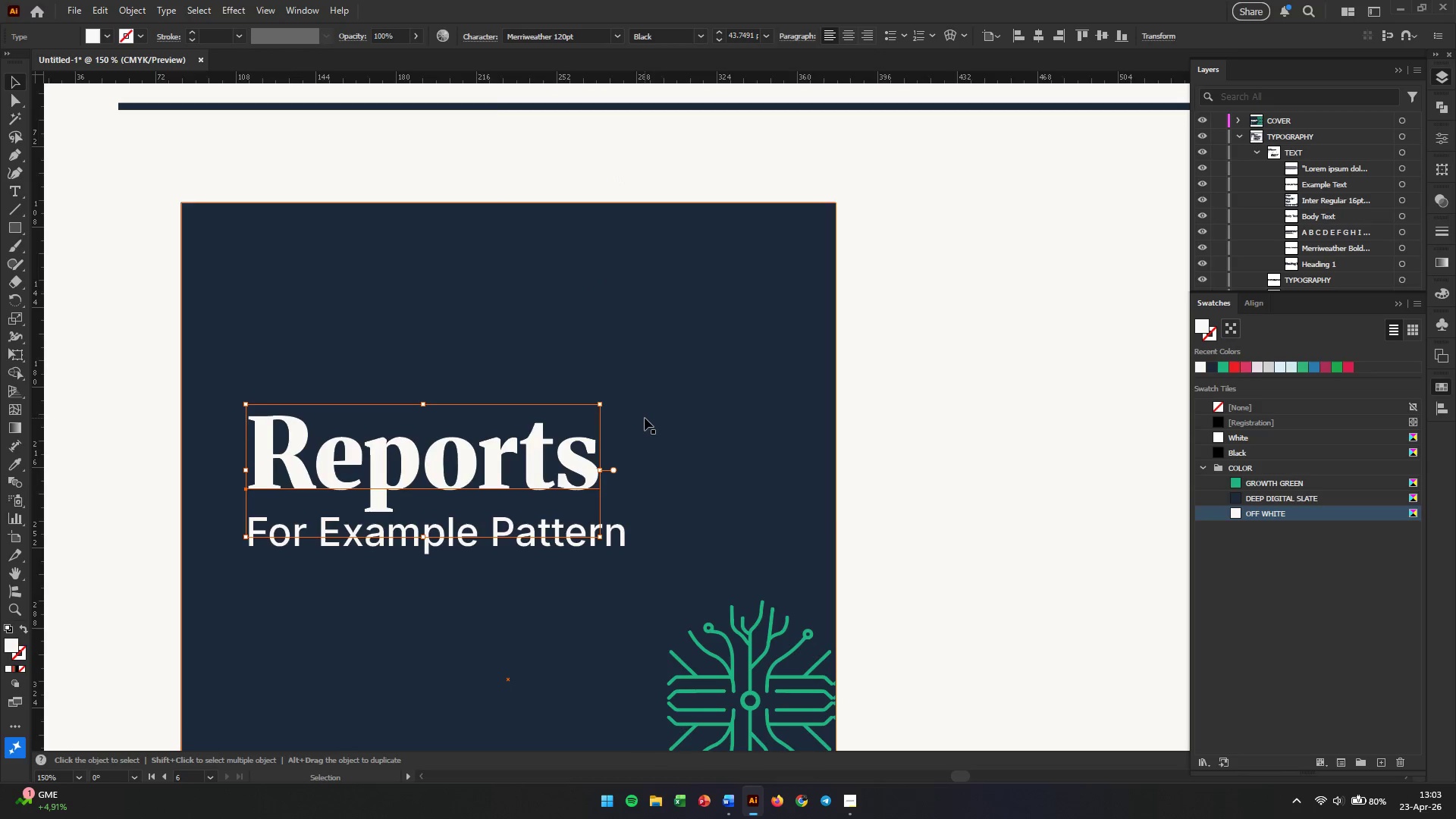 
hold_key(key=AltLeft, duration=0.89)
scroll: coordinate [435, 467], scroll_direction: up, amount: 1.0
 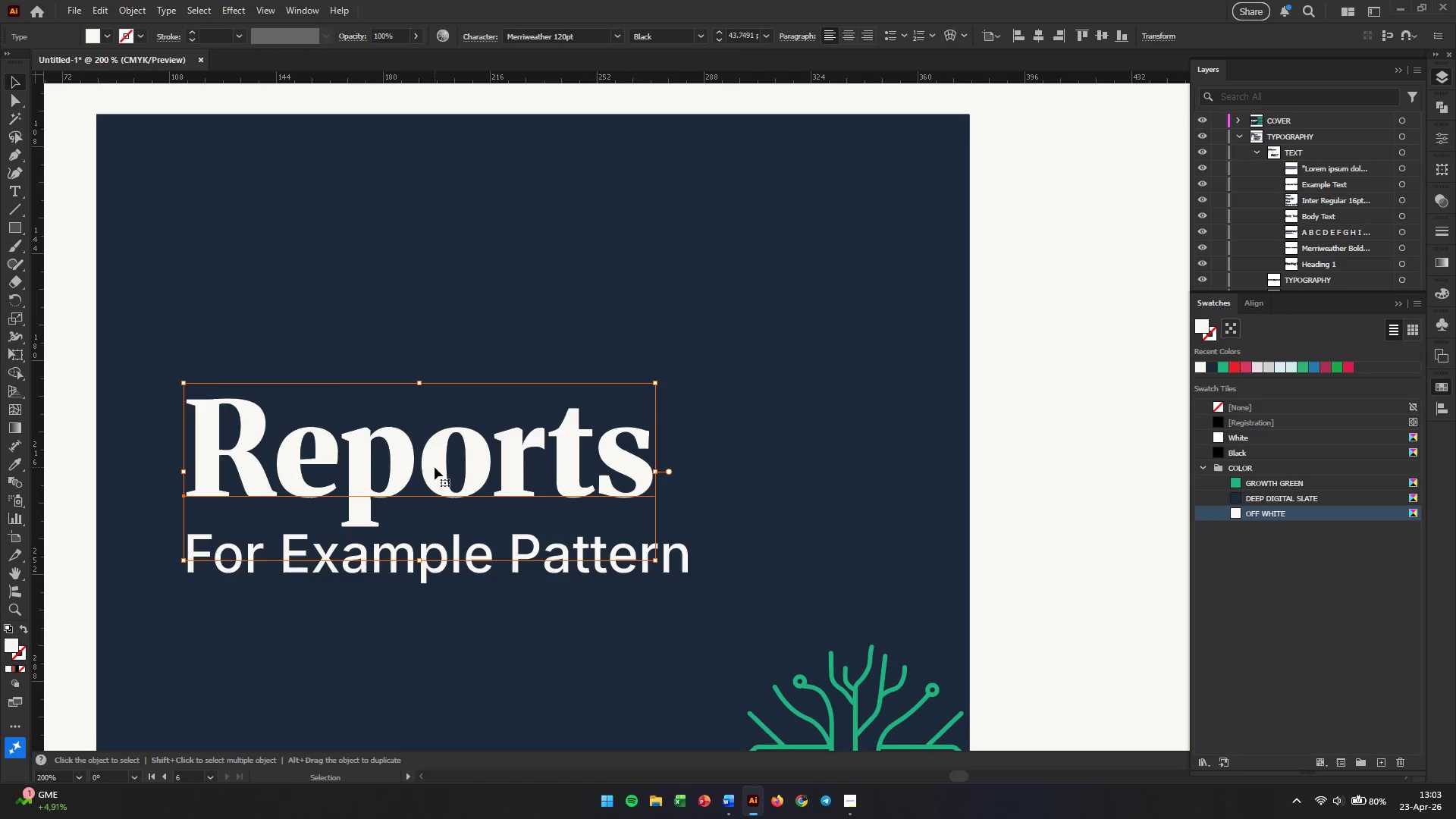 
wait(8.92)
 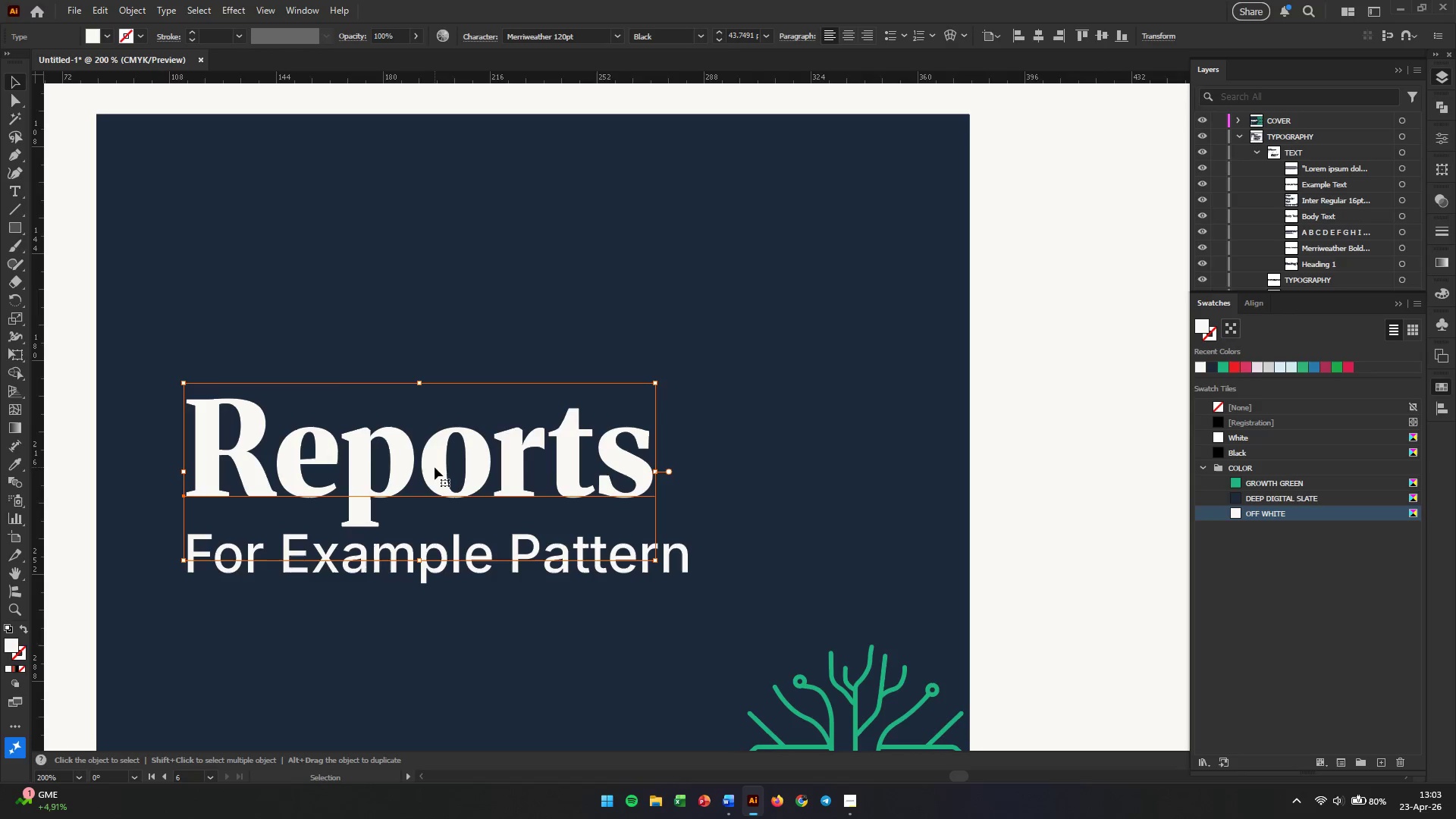 
double_click([435, 467])
 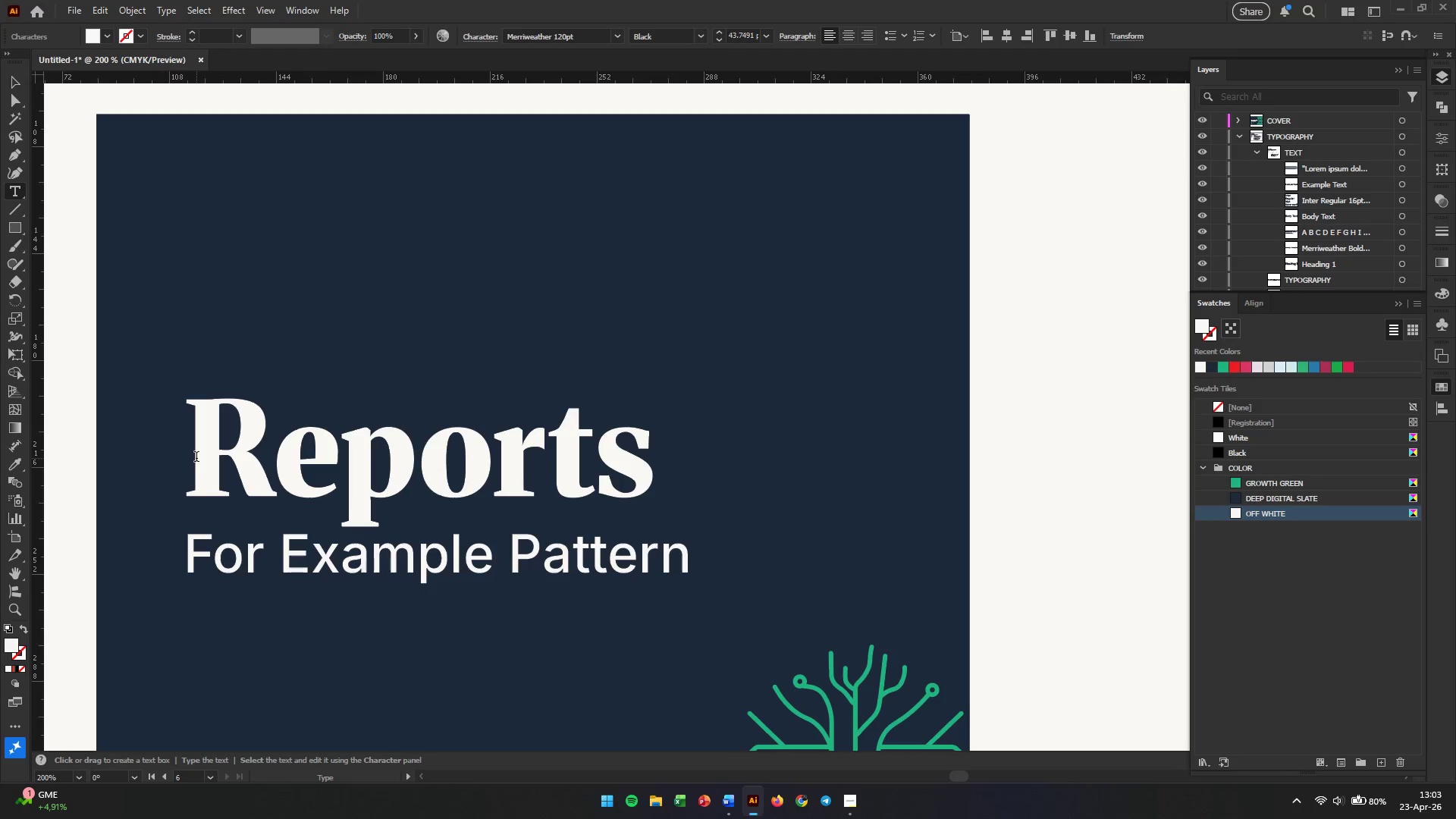 
left_click_drag(start_coordinate=[204, 458], to_coordinate=[638, 465])
 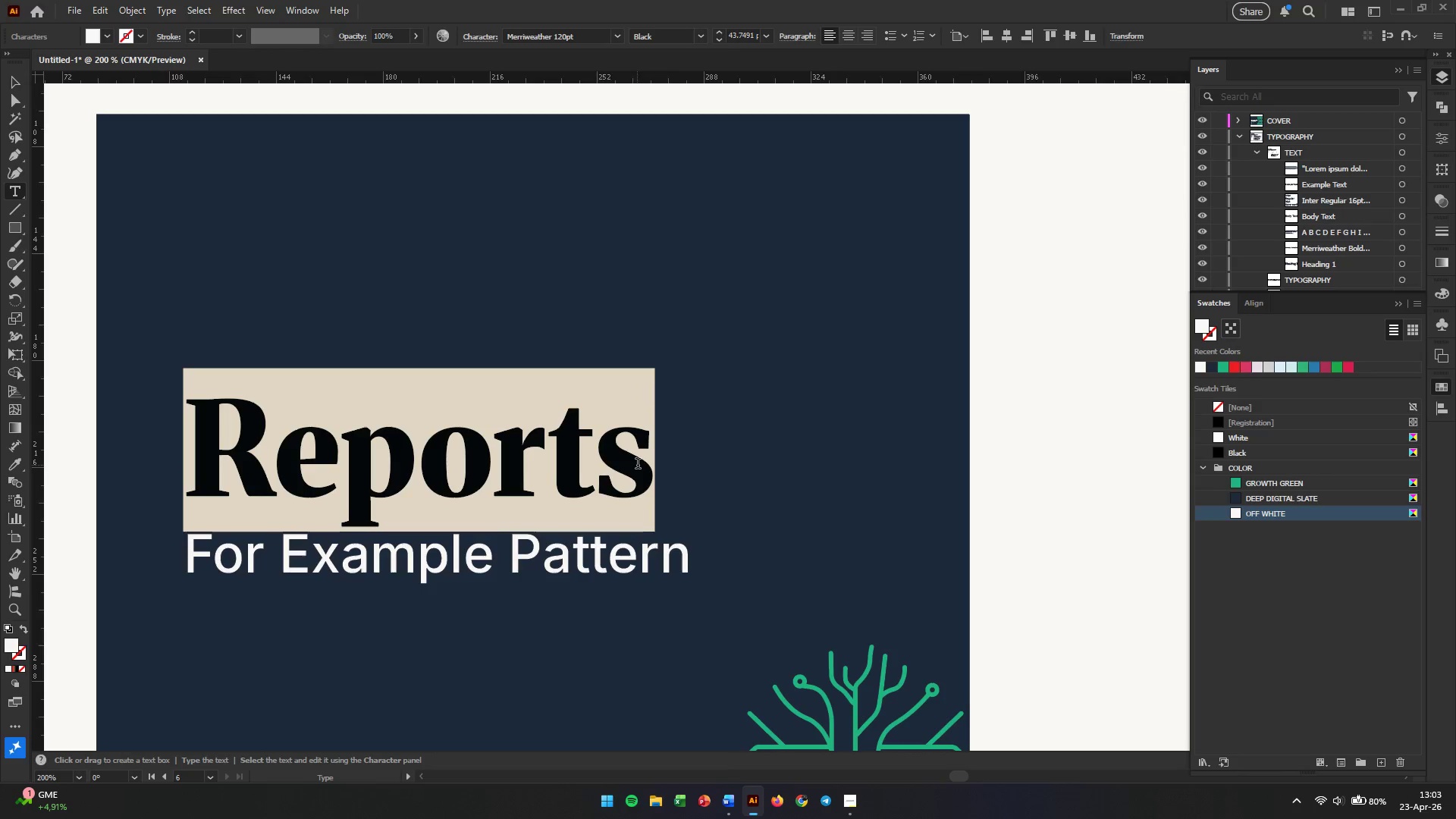 
type(Audit)
 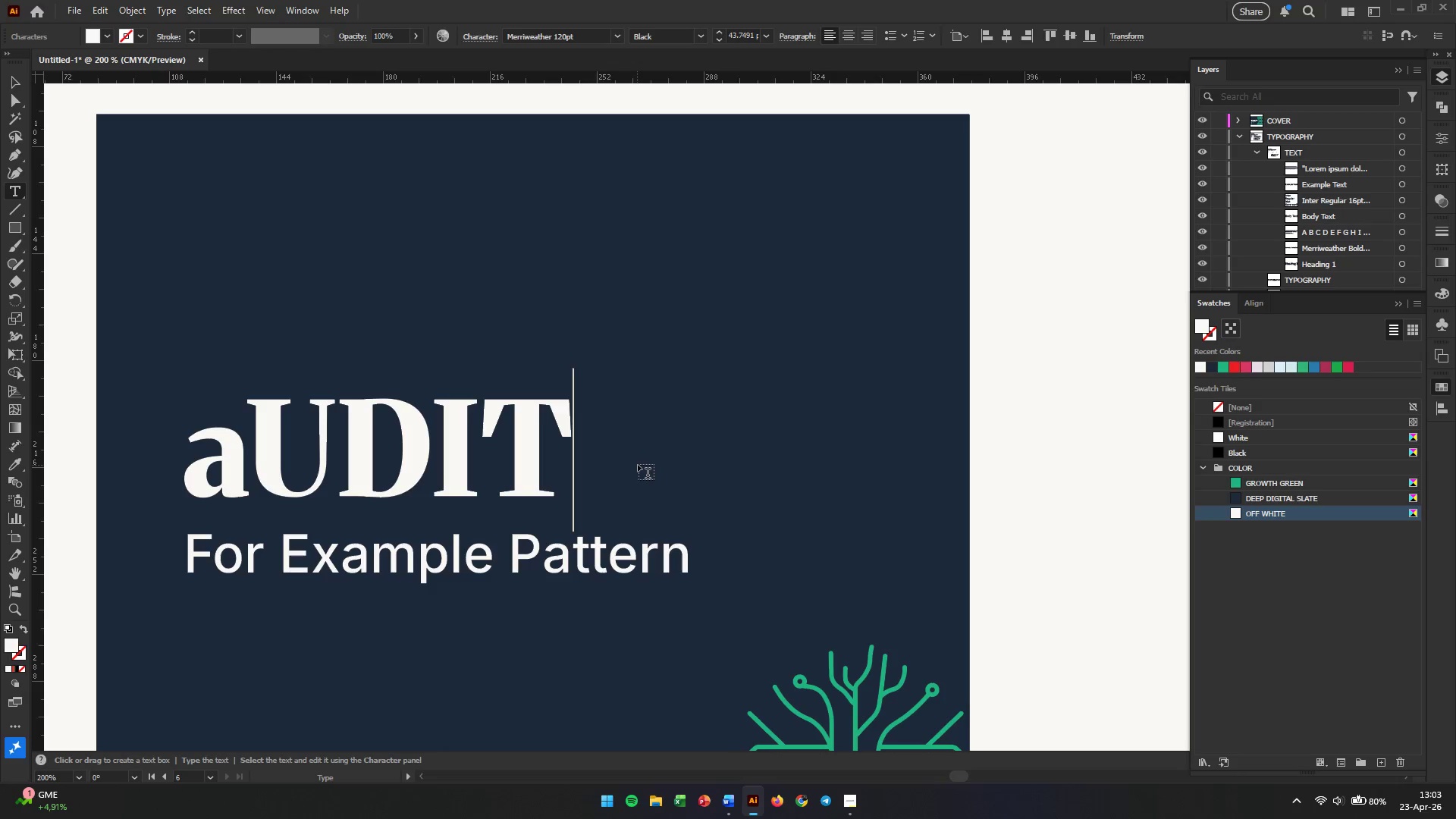 
key(Control+A)
 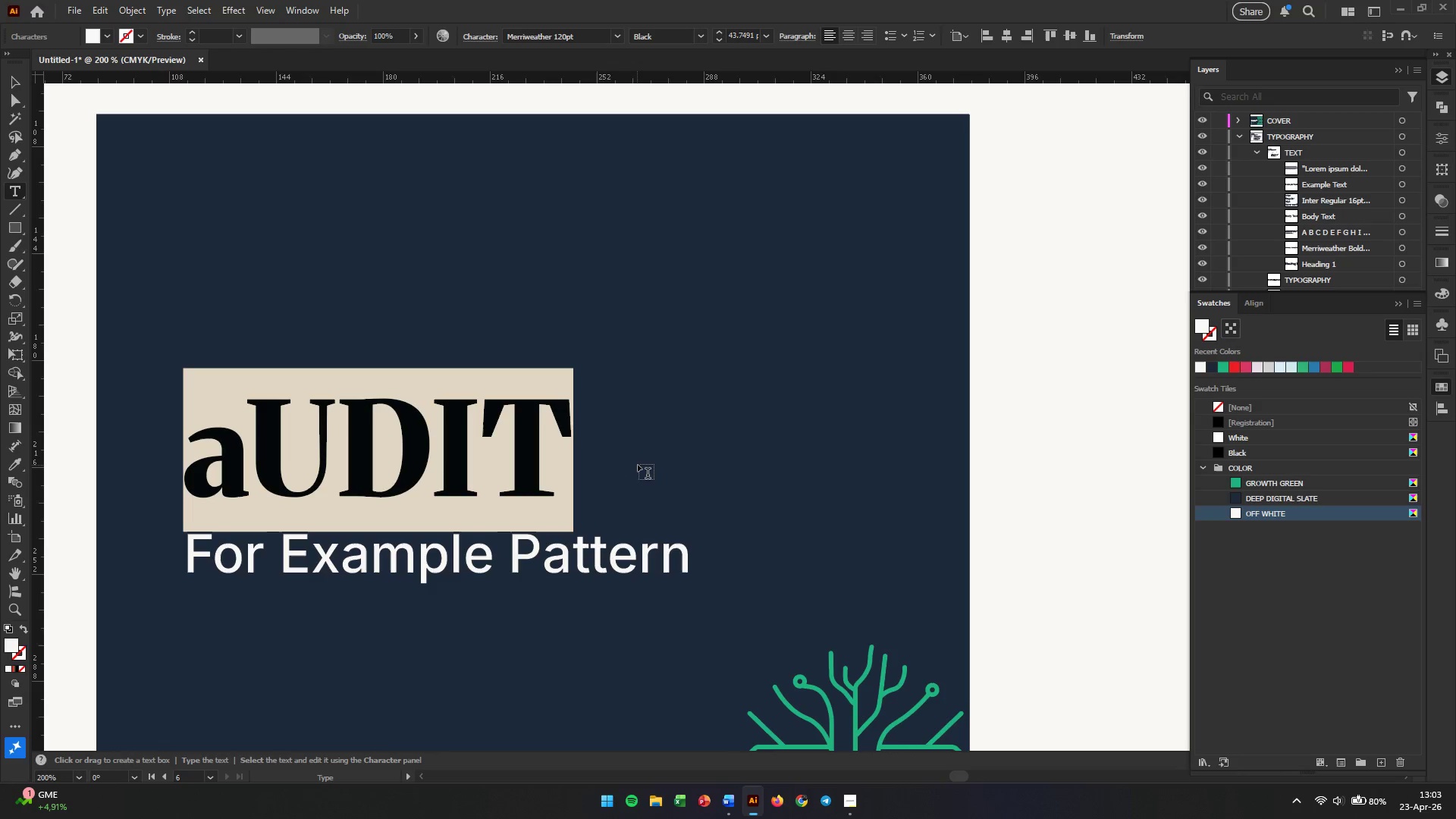 
type(Audit Report)
 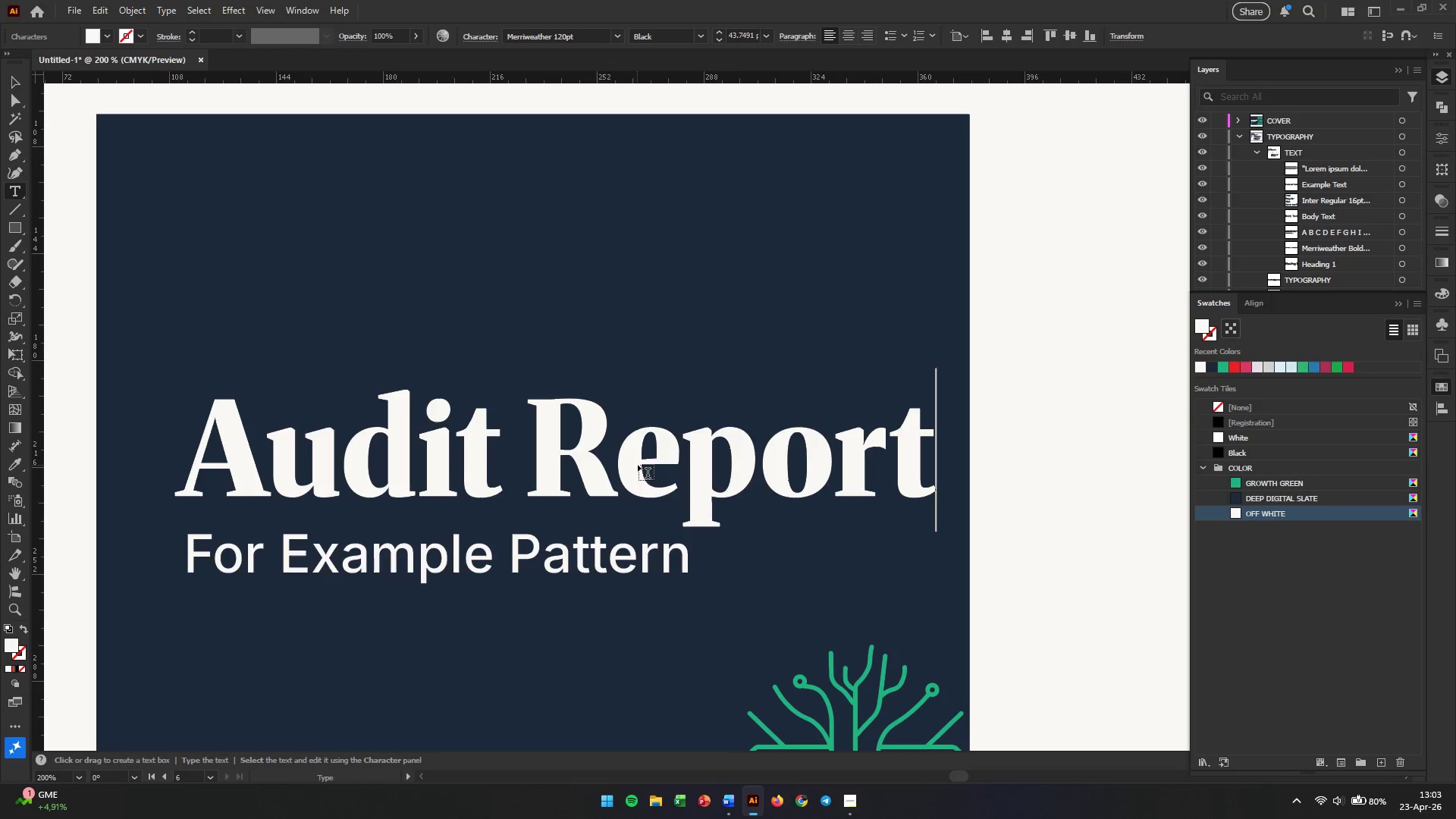 
left_click([15, 79])
 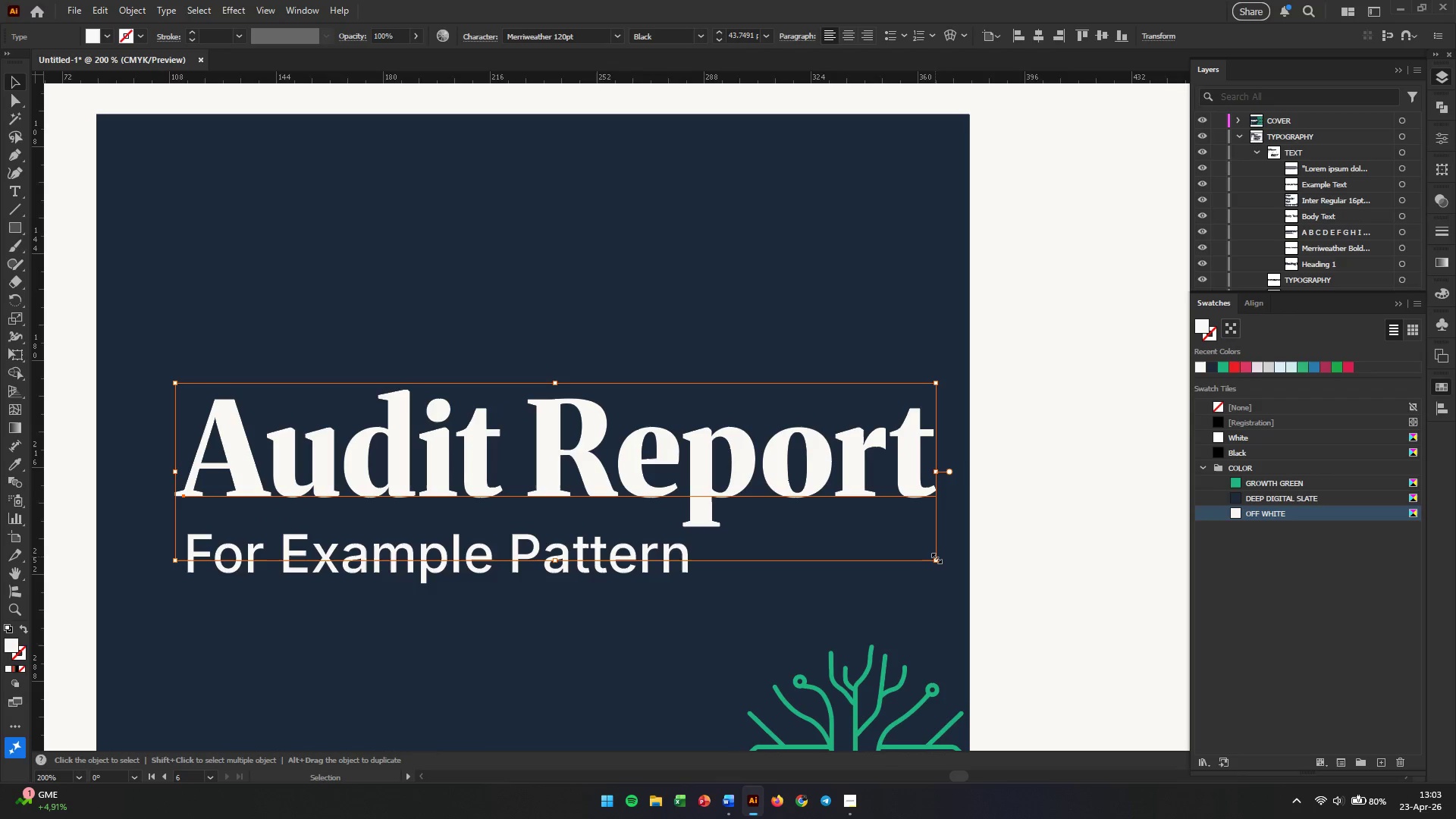 
hold_key(key=ShiftLeft, duration=5.2)
left_click_drag(start_coordinate=[935, 557], to_coordinate=[704, 500])
 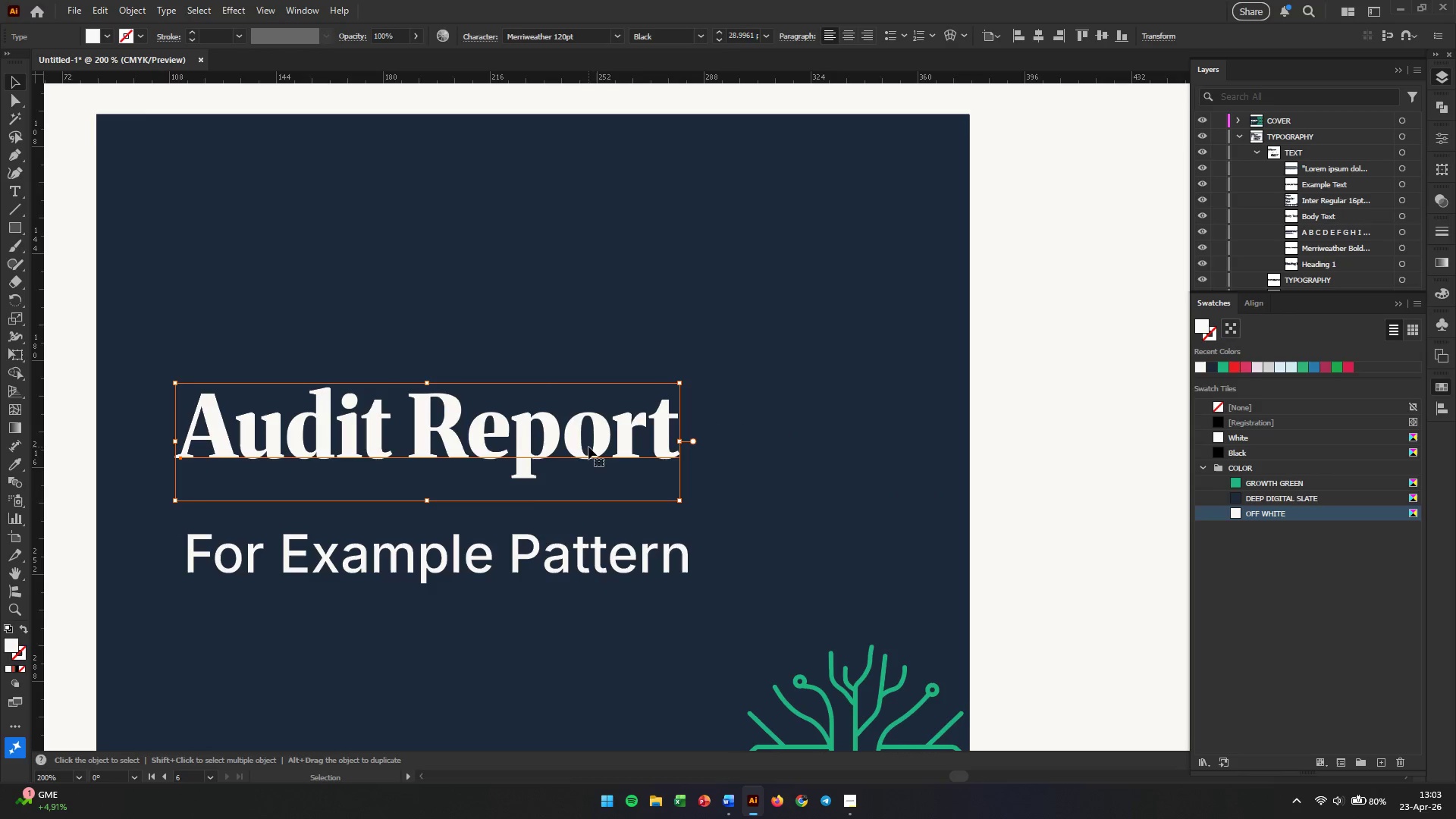 
left_click_drag(start_coordinate=[588, 447], to_coordinate=[584, 510])
 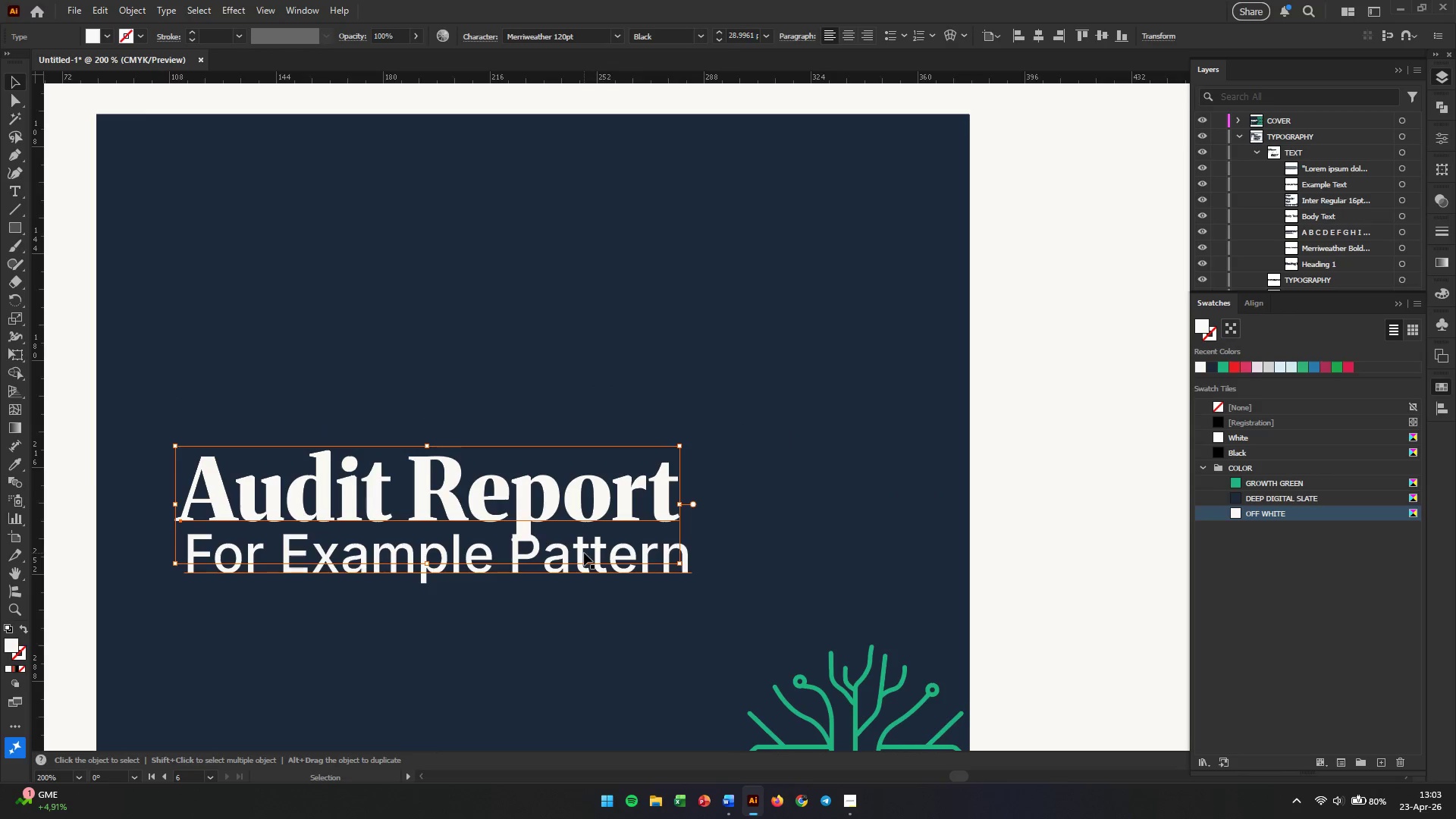 
hold_key(key=ShiftLeft, duration=1.11)
 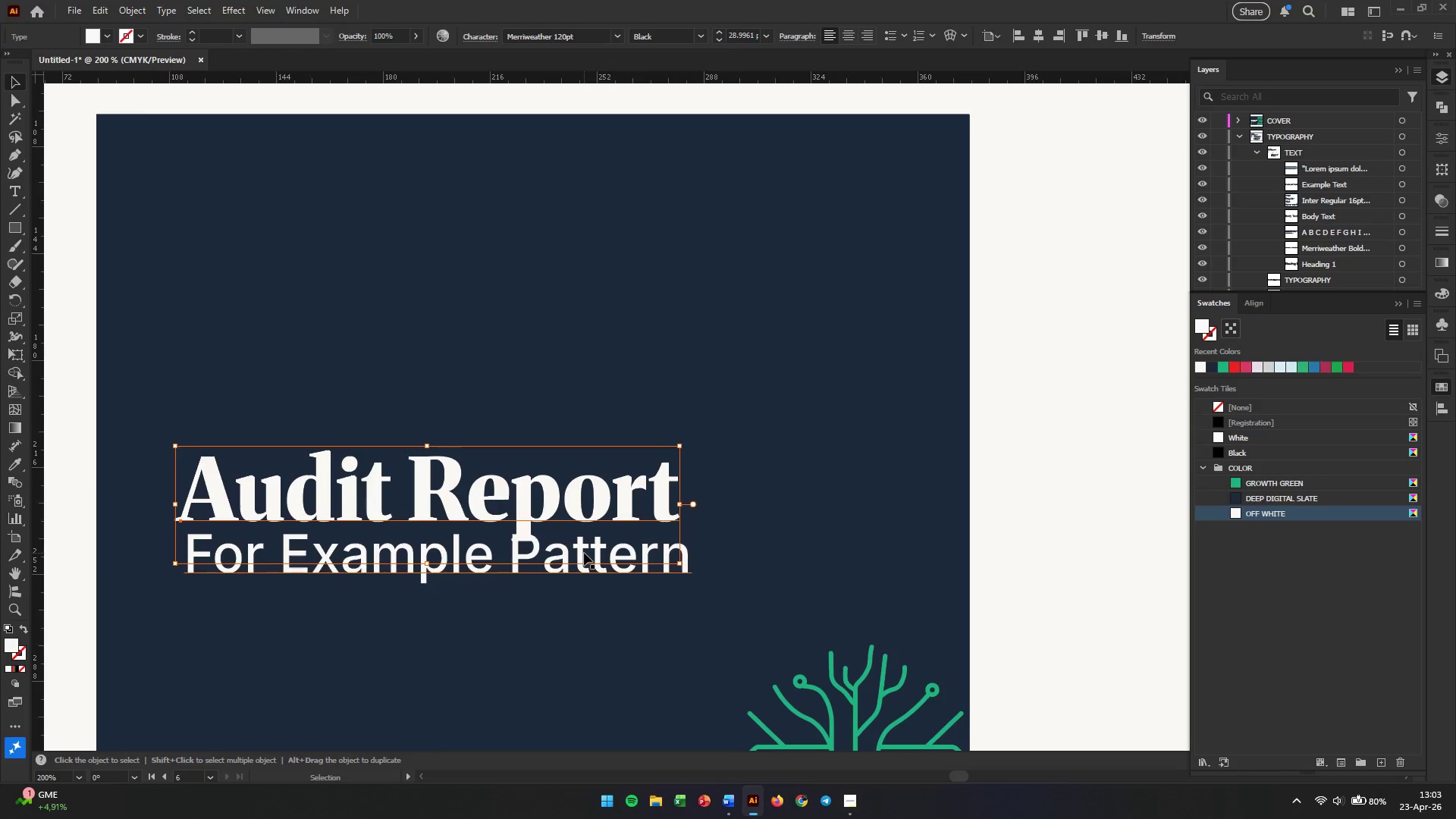 
left_click([584, 553])
 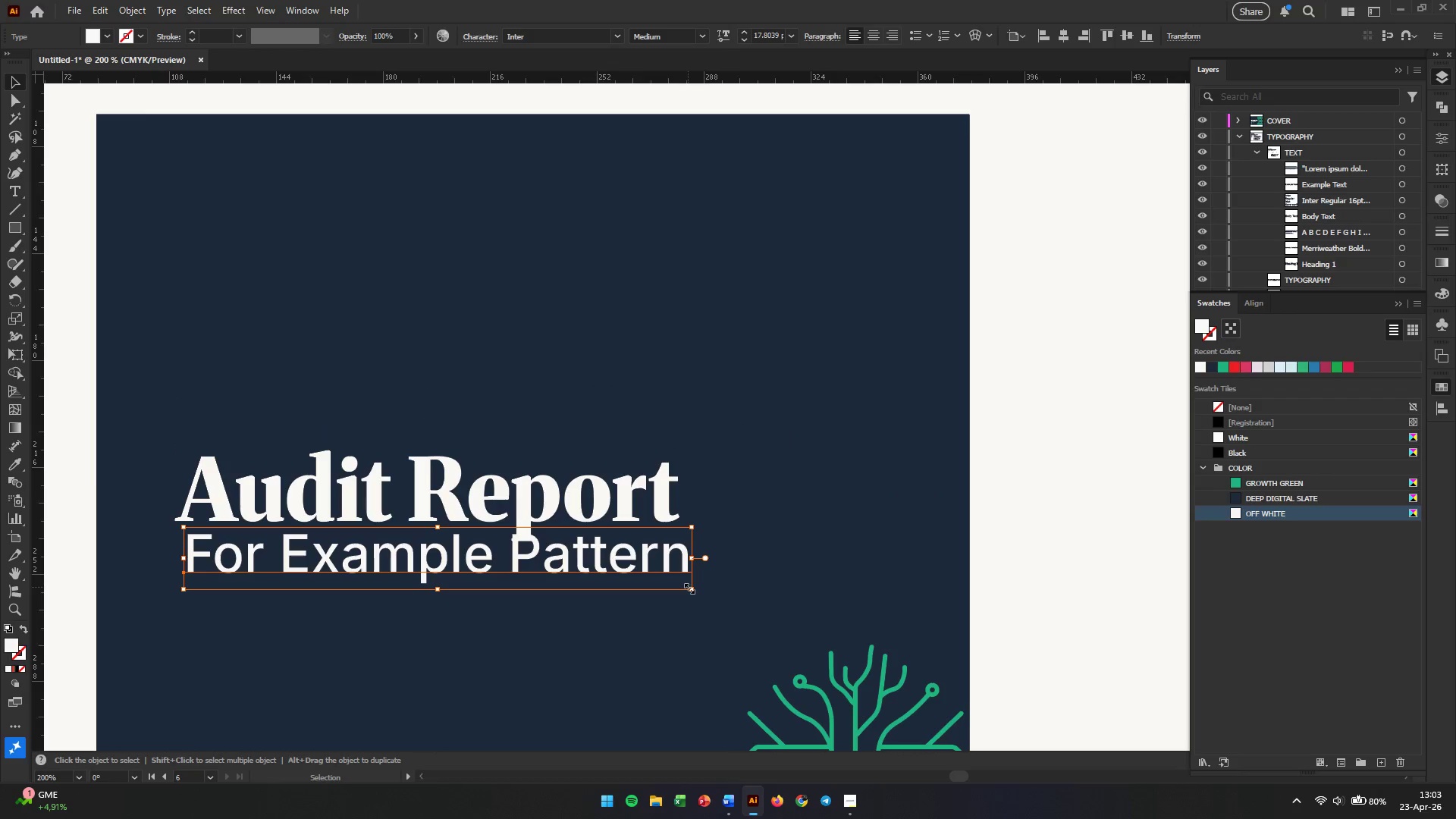 
left_click_drag(start_coordinate=[688, 587], to_coordinate=[600, 563])
 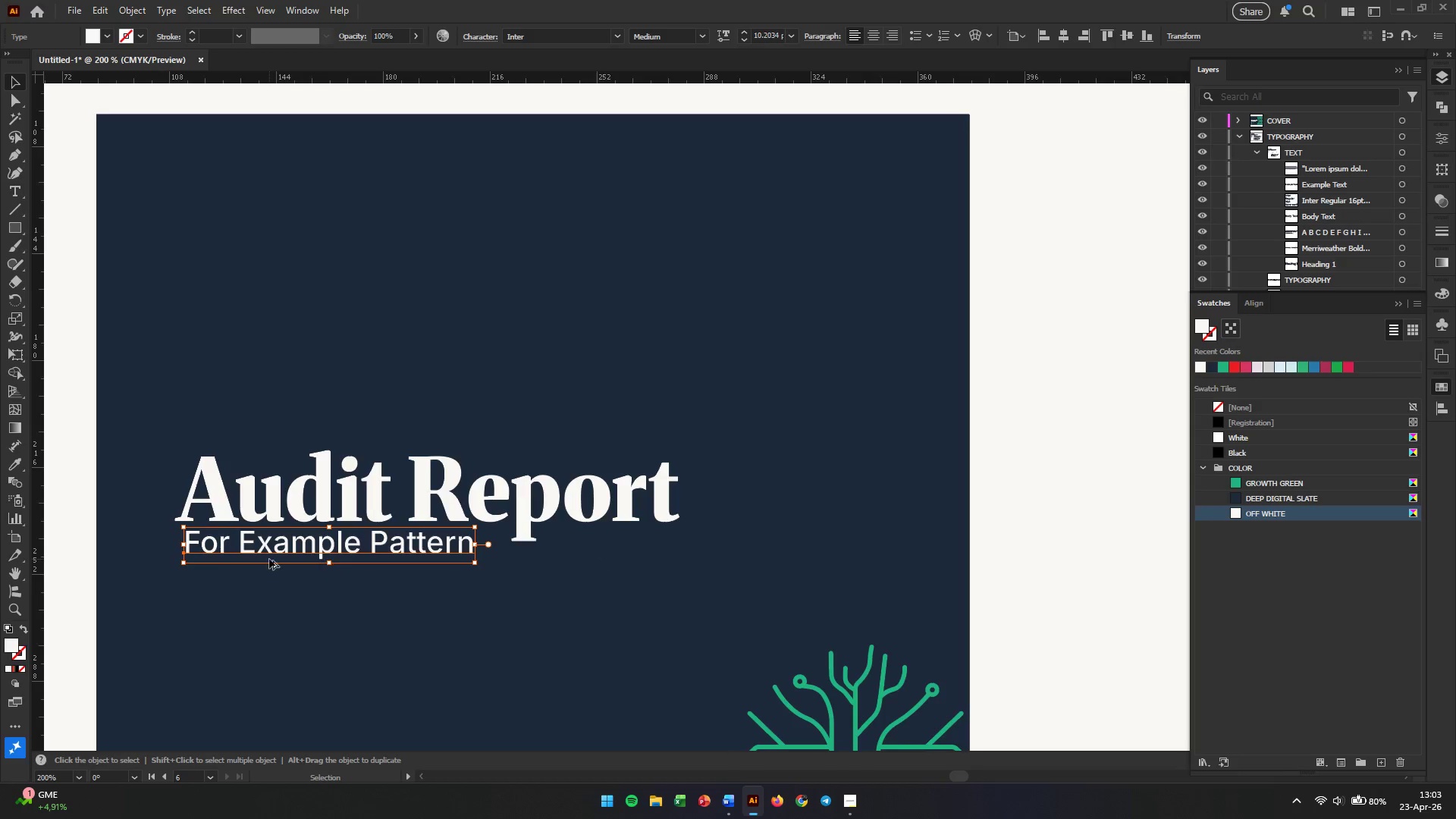 
hold_key(key=ShiftLeft, duration=1.77)
 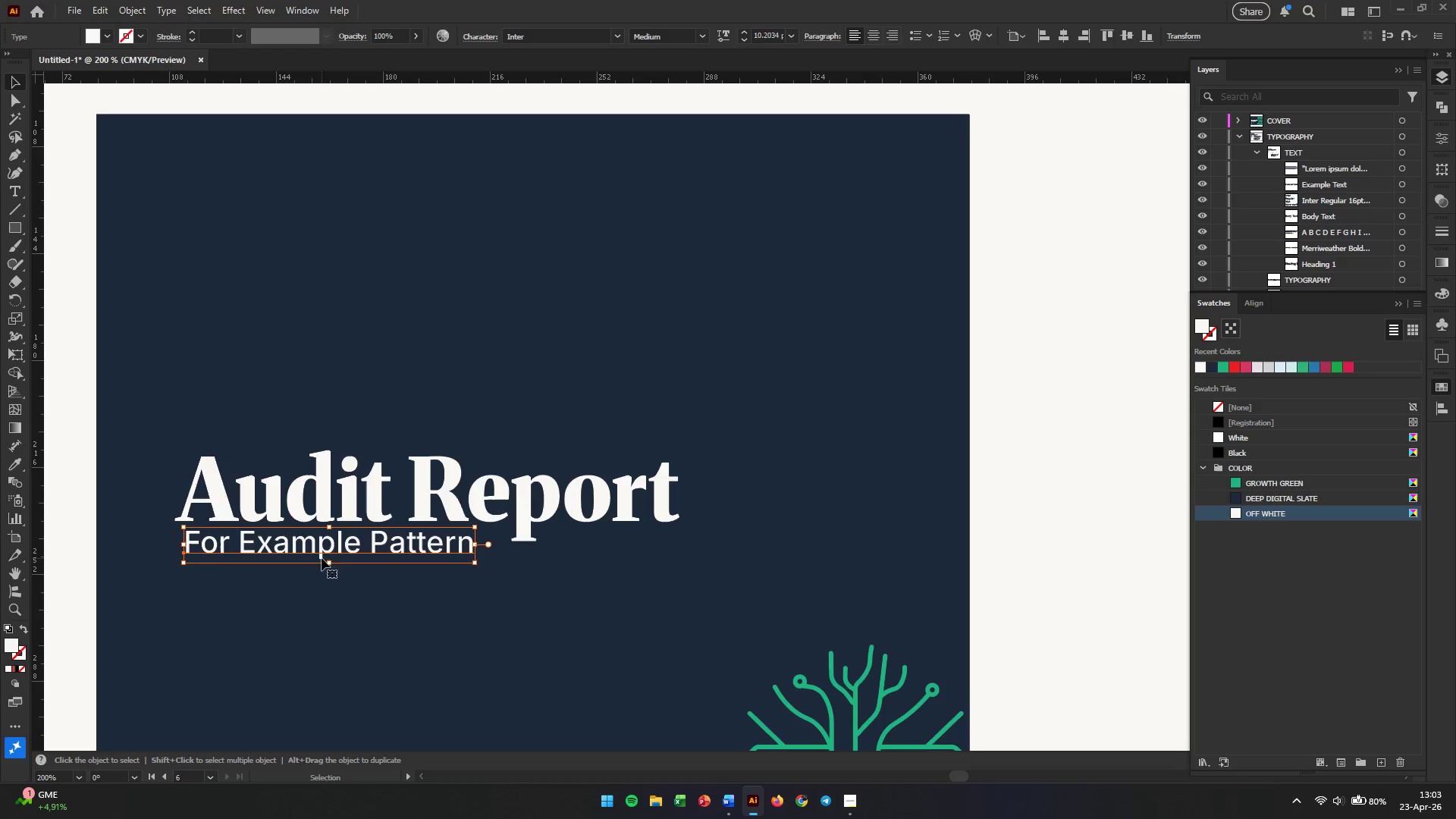 
key(Alt+AltLeft)
 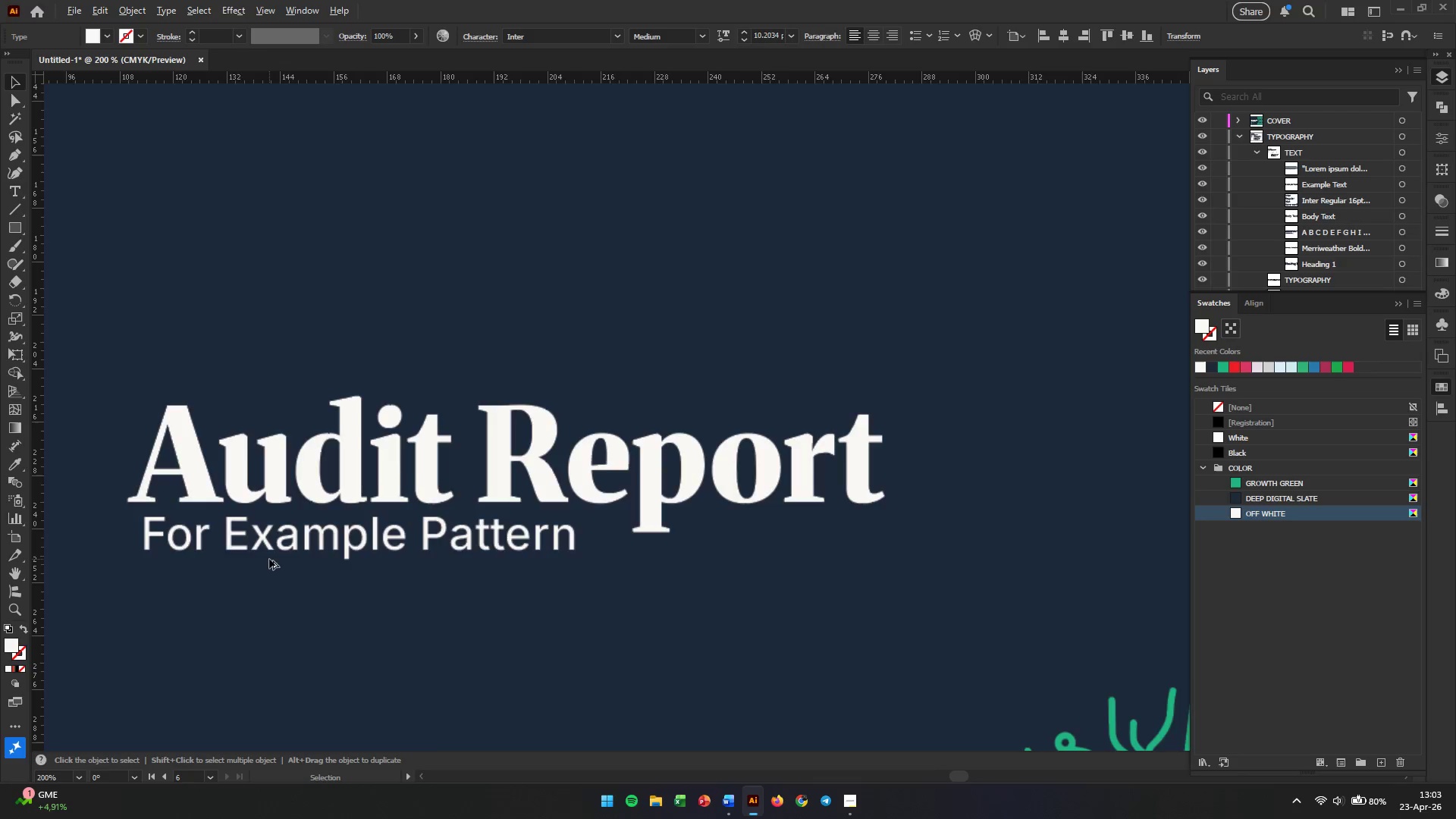 
scroll: coordinate [269, 559], scroll_direction: up, amount: 2.0
 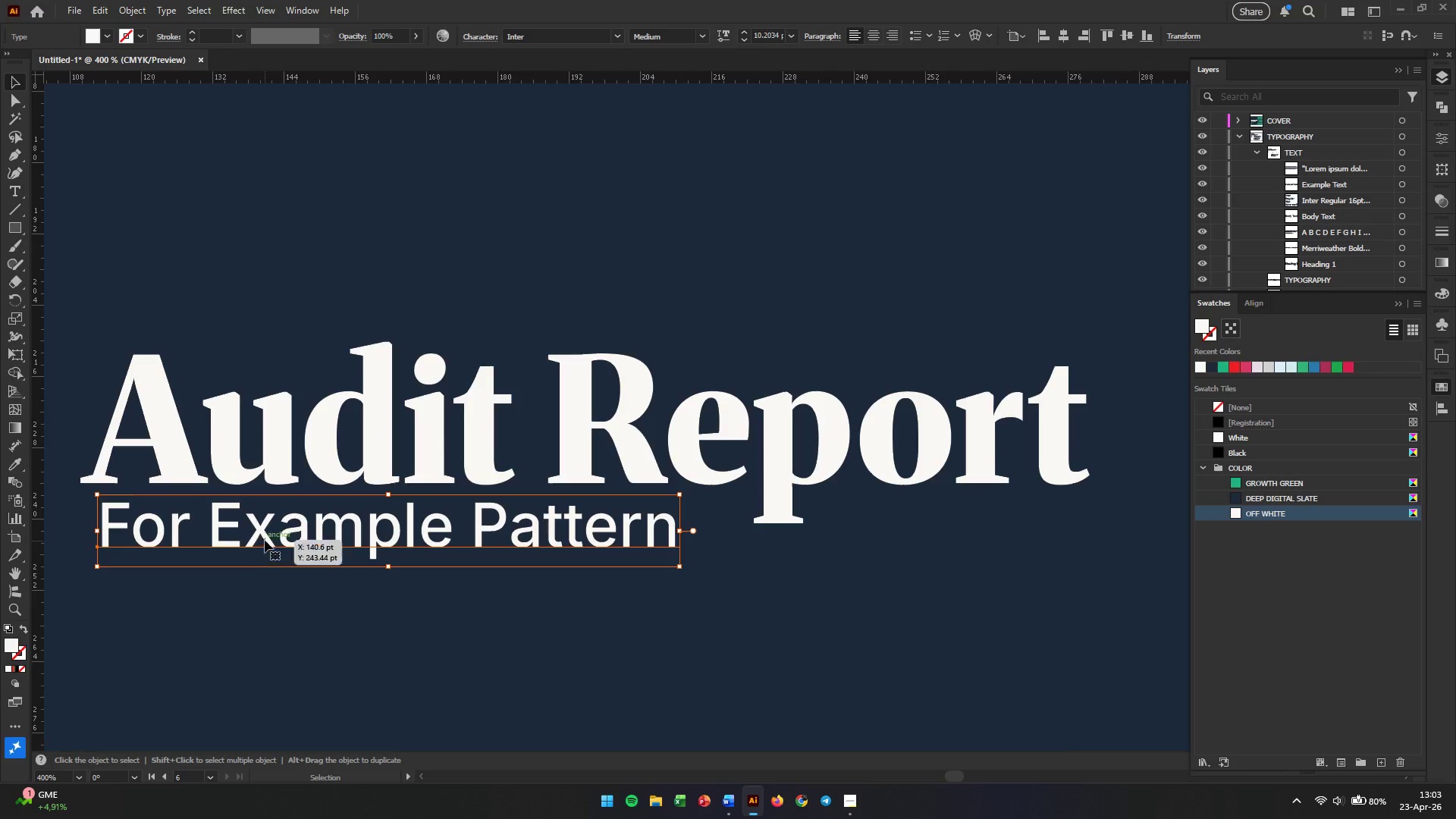 
left_click_drag(start_coordinate=[264, 533], to_coordinate=[248, 573])
 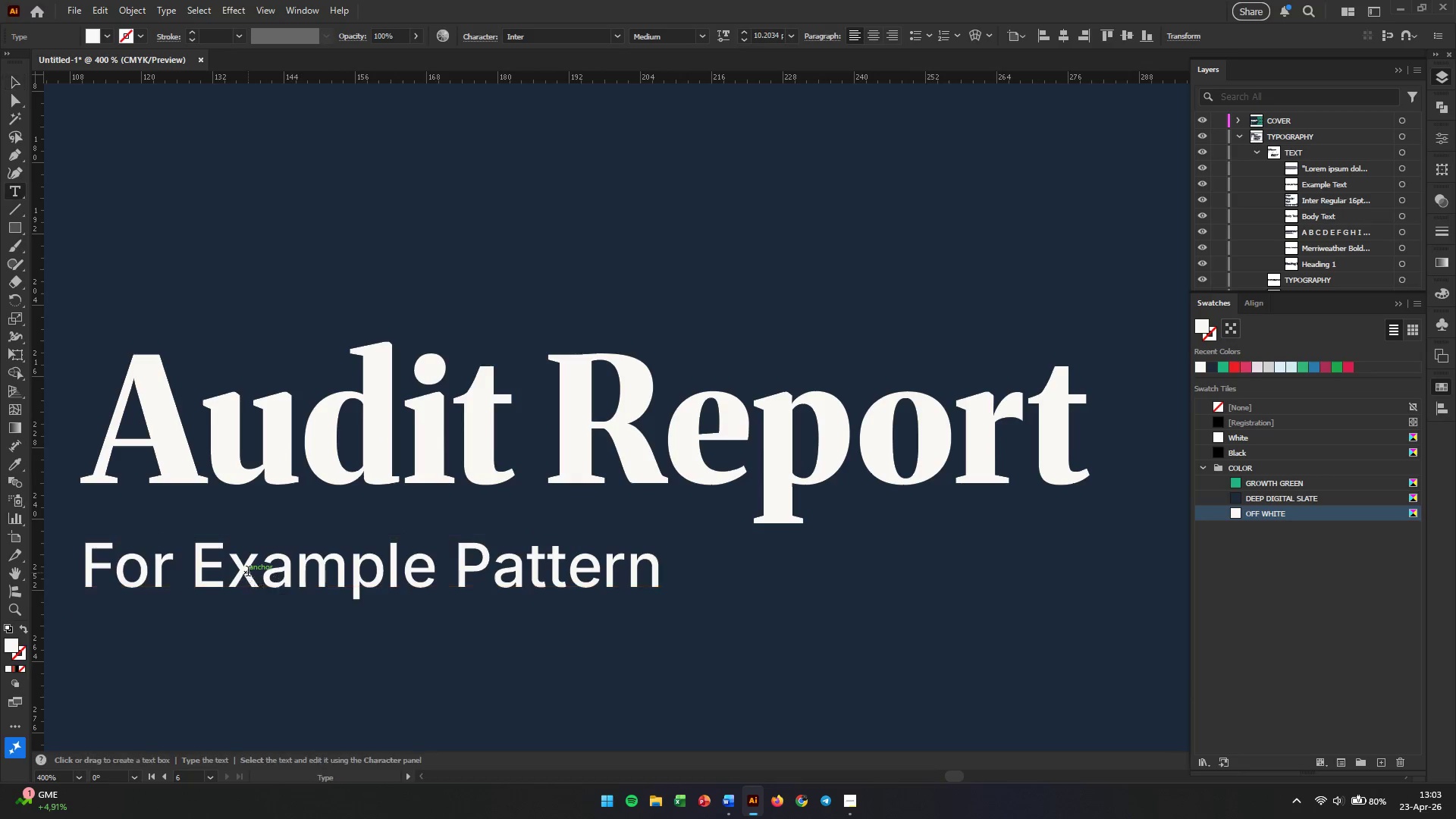 
hold_key(key=ShiftLeft, duration=0.55)
 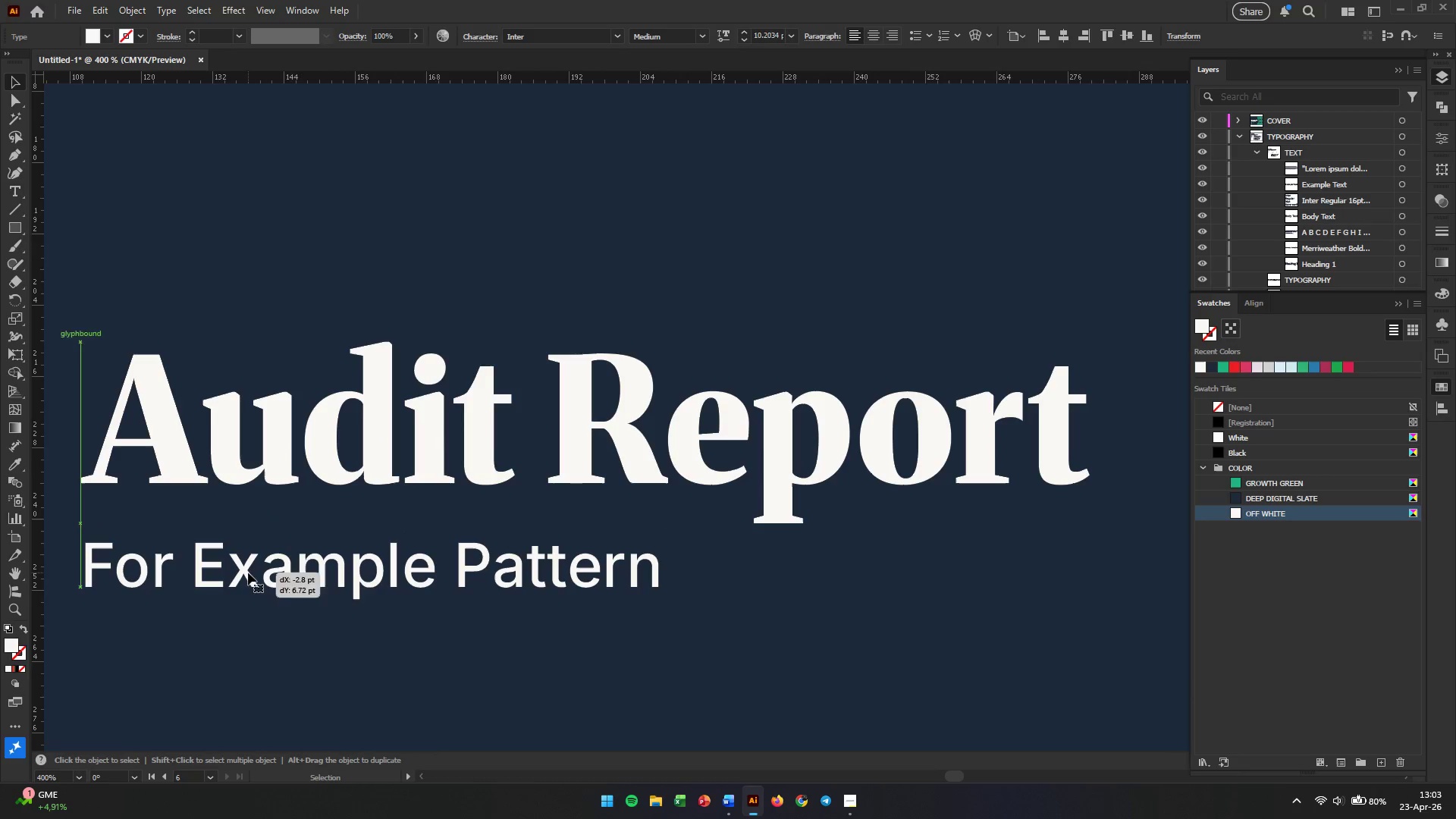 
double_click([248, 573])
 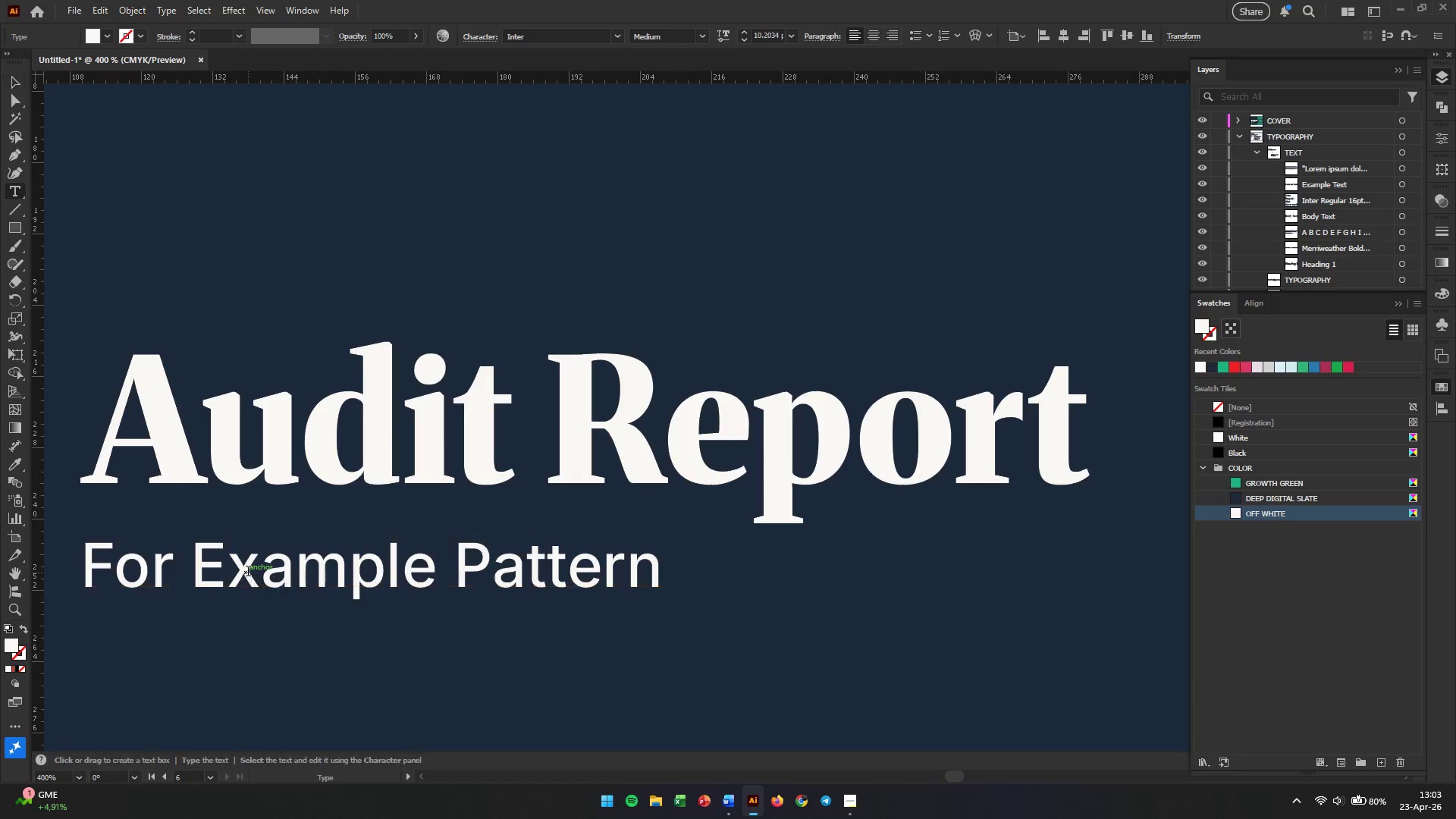 
triple_click([248, 573])
 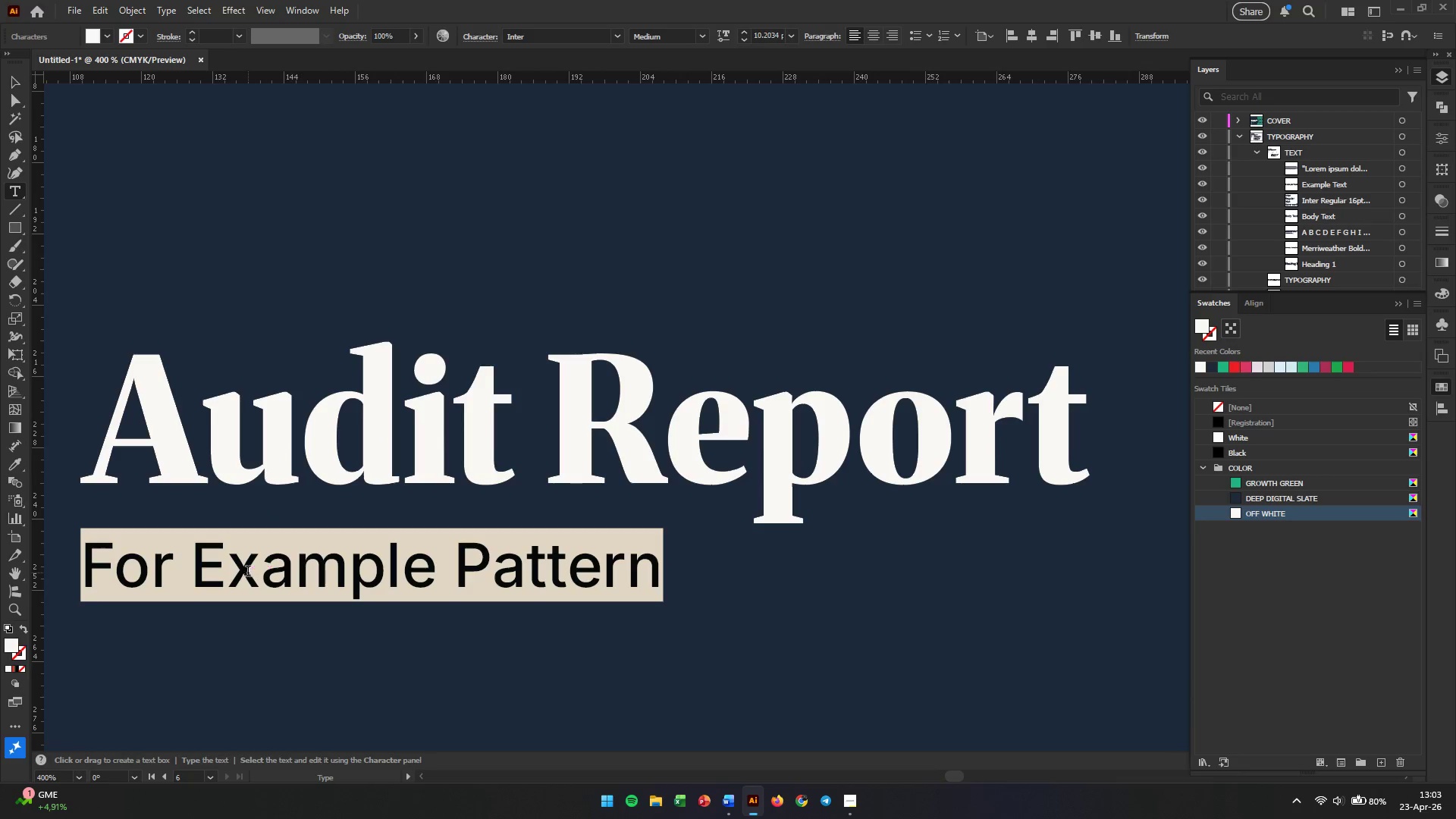 
triple_click([248, 573])
 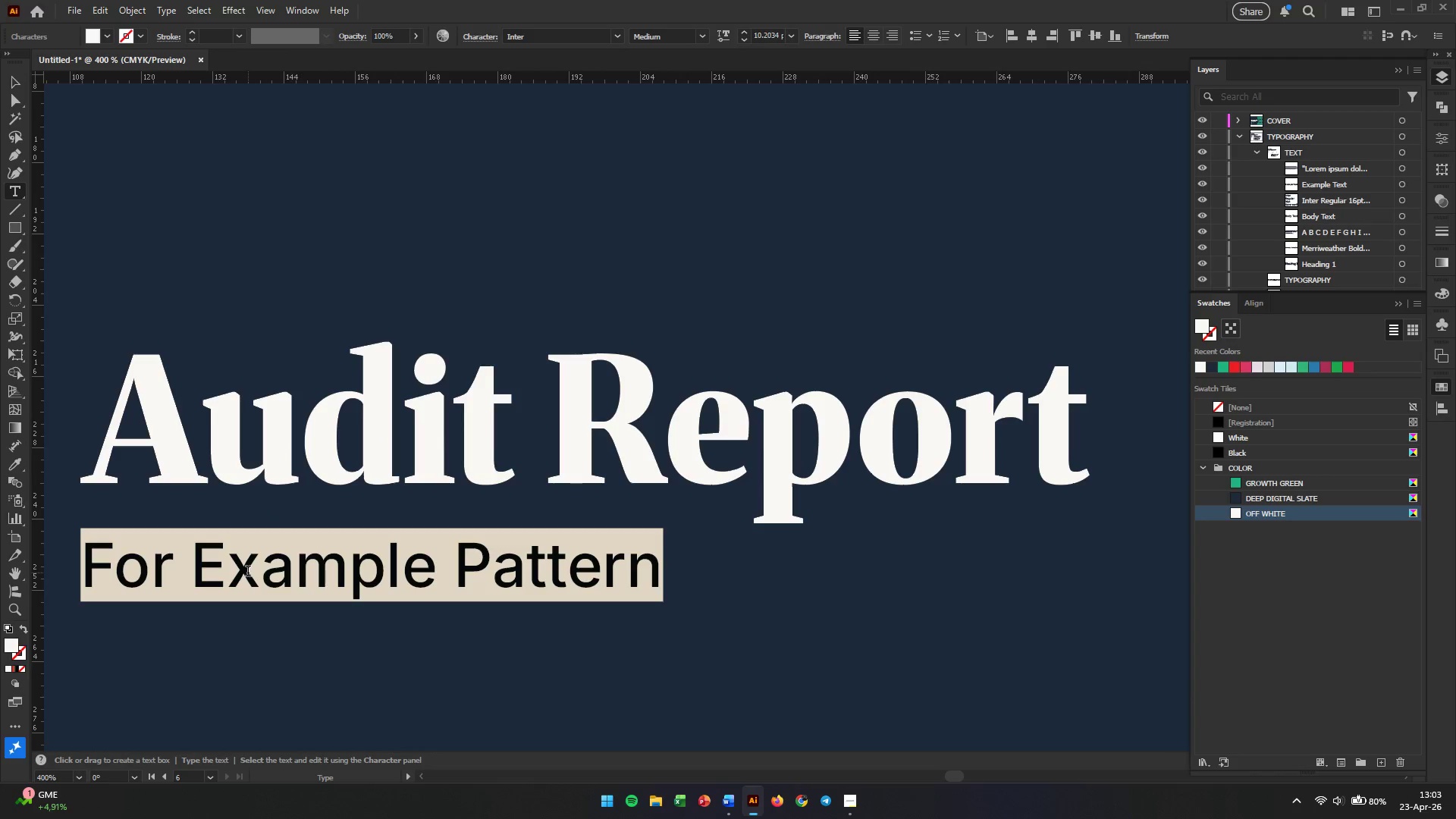 
key(ArrowRight)
 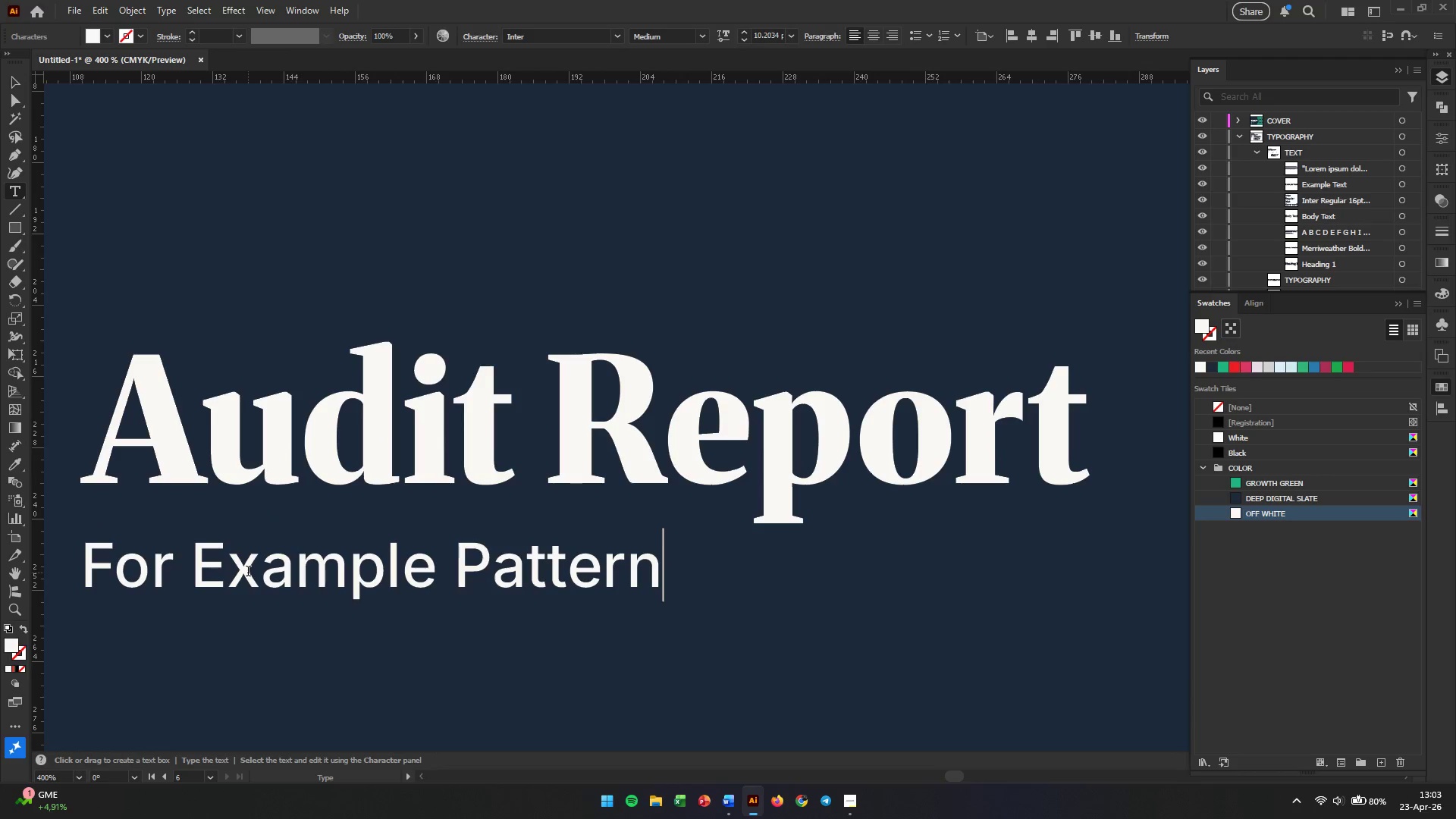 
key(Backspace)
key(Backspace)
key(Backspace)
key(Backspace)
key(Backspace)
key(Backspace)
key(Backspace)
key(Backspace)
type( Applications)
 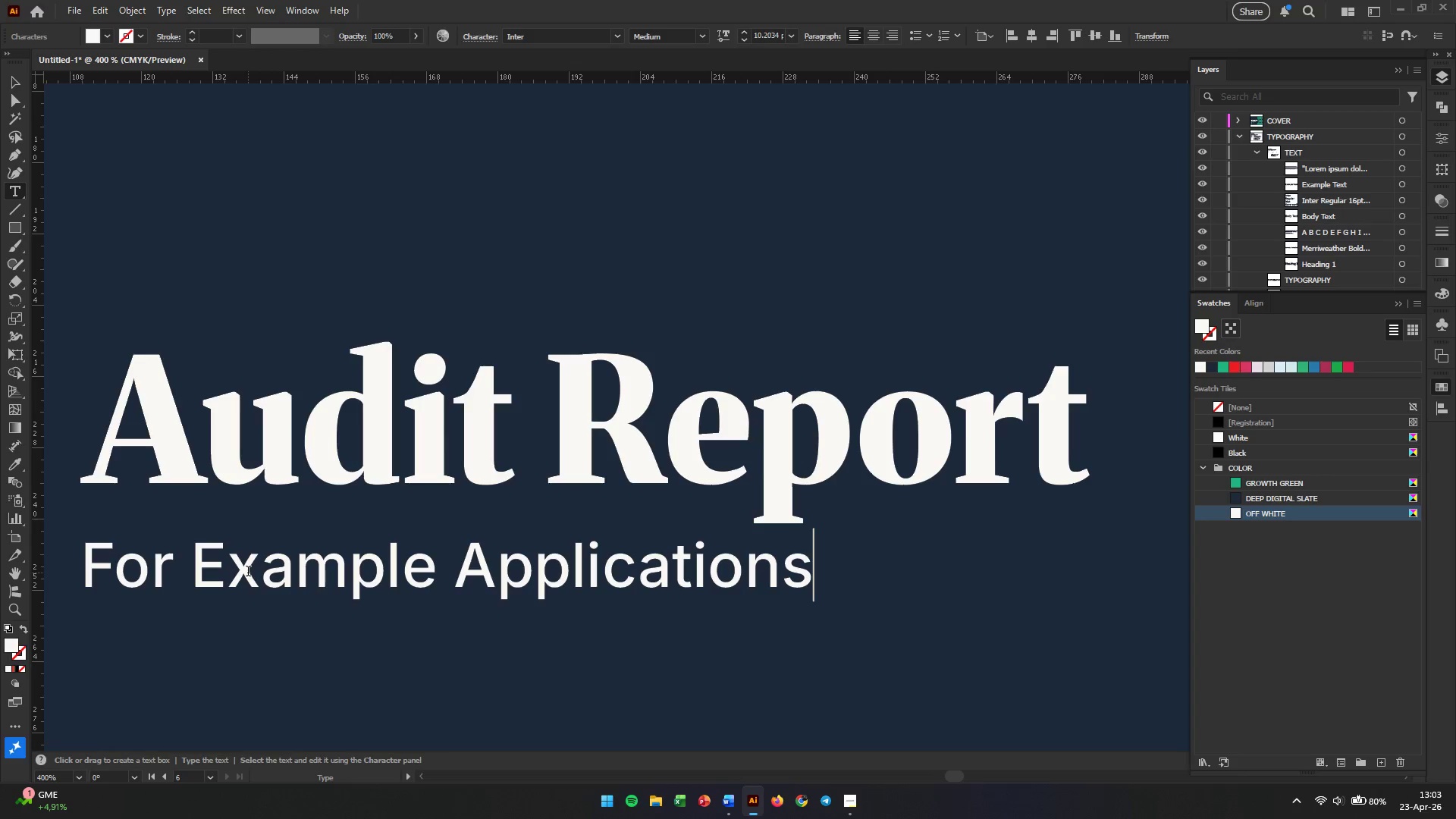 
left_click([24, 83])
 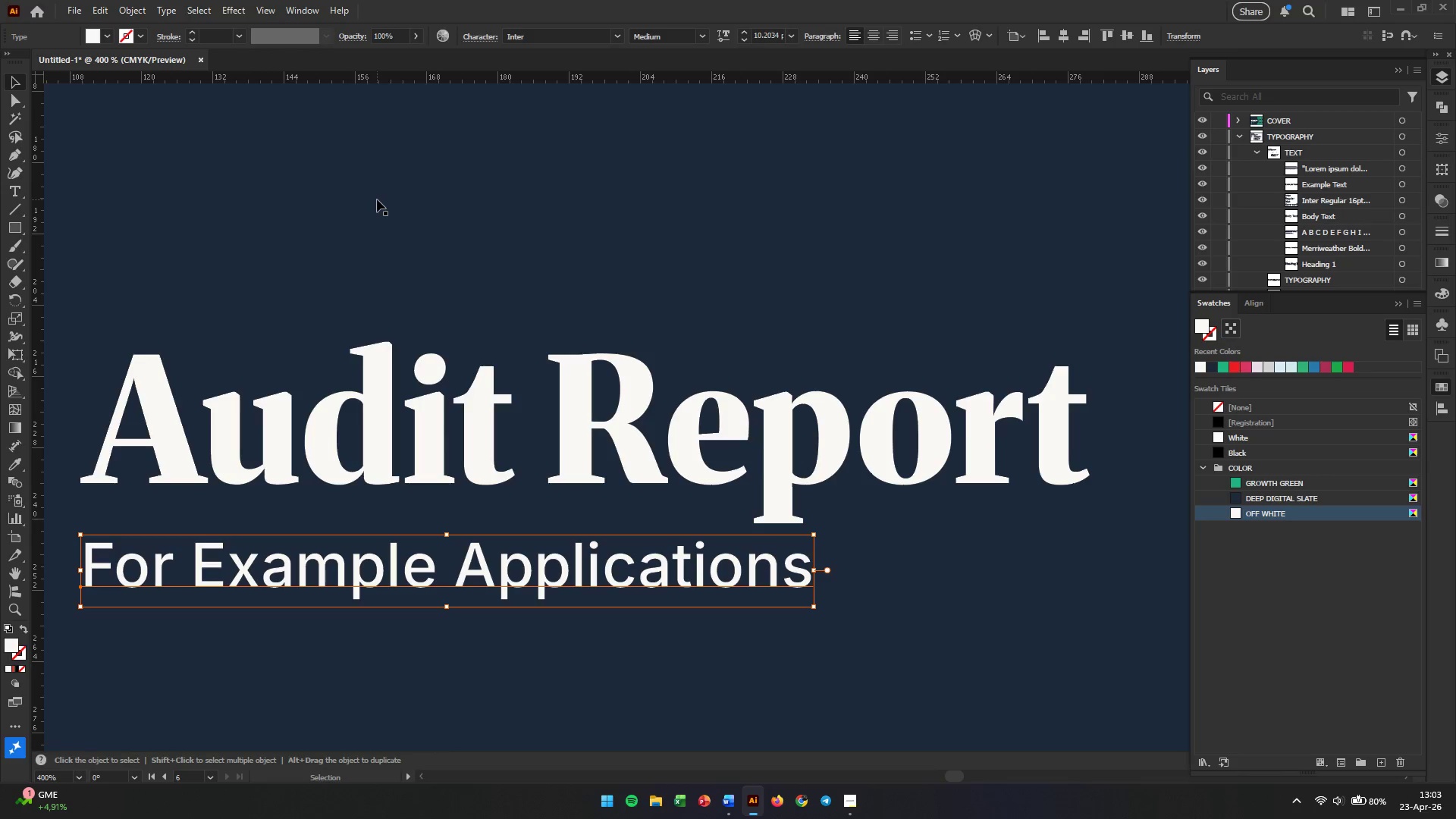 
hold_key(key=AltLeft, duration=1.2)
scroll: coordinate [431, 218], scroll_direction: down, amount: 3.0
 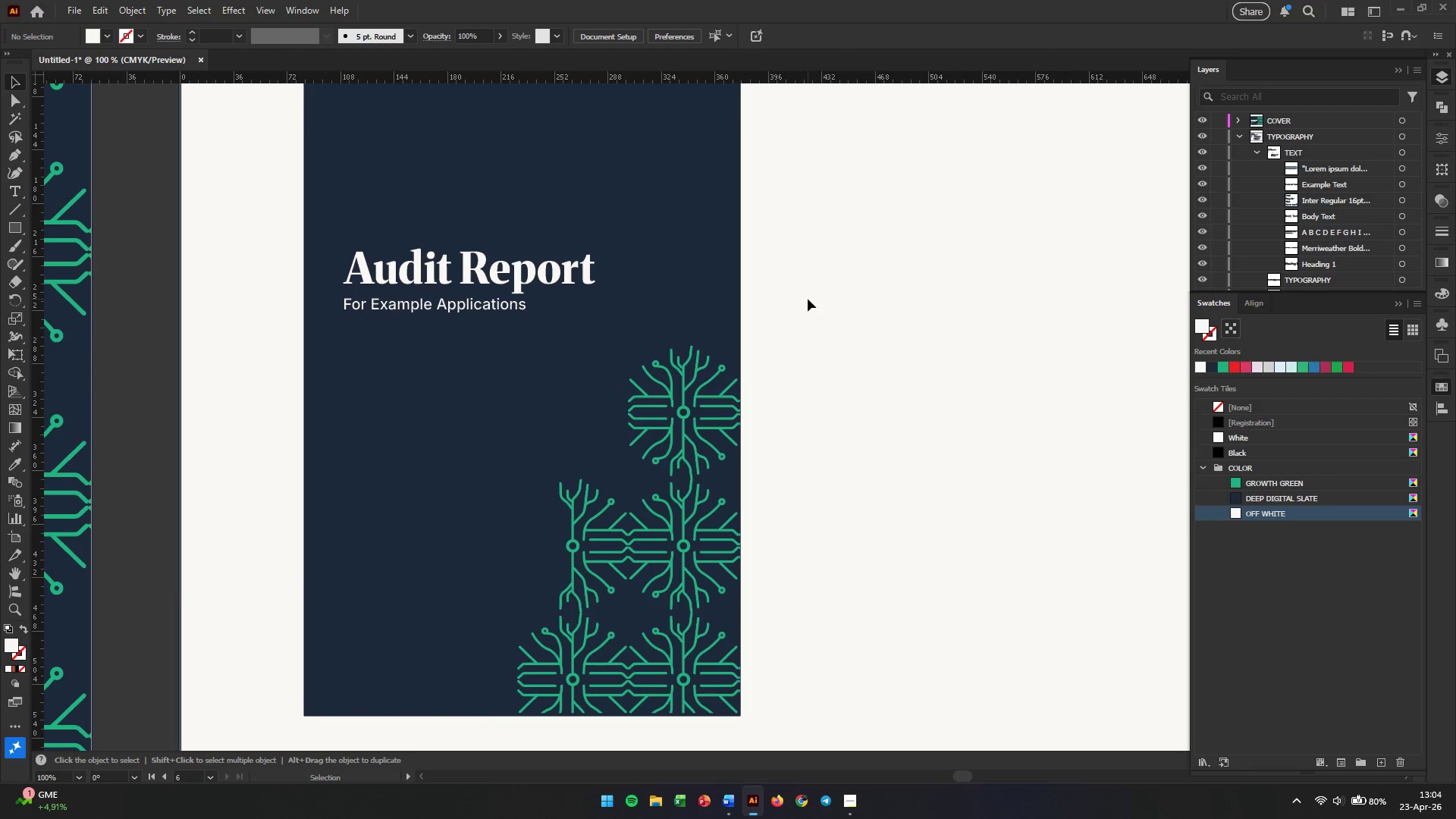 
hold_key(key=AltLeft, duration=4.0)
scroll: coordinate [808, 299], scroll_direction: down, amount: 1.0
 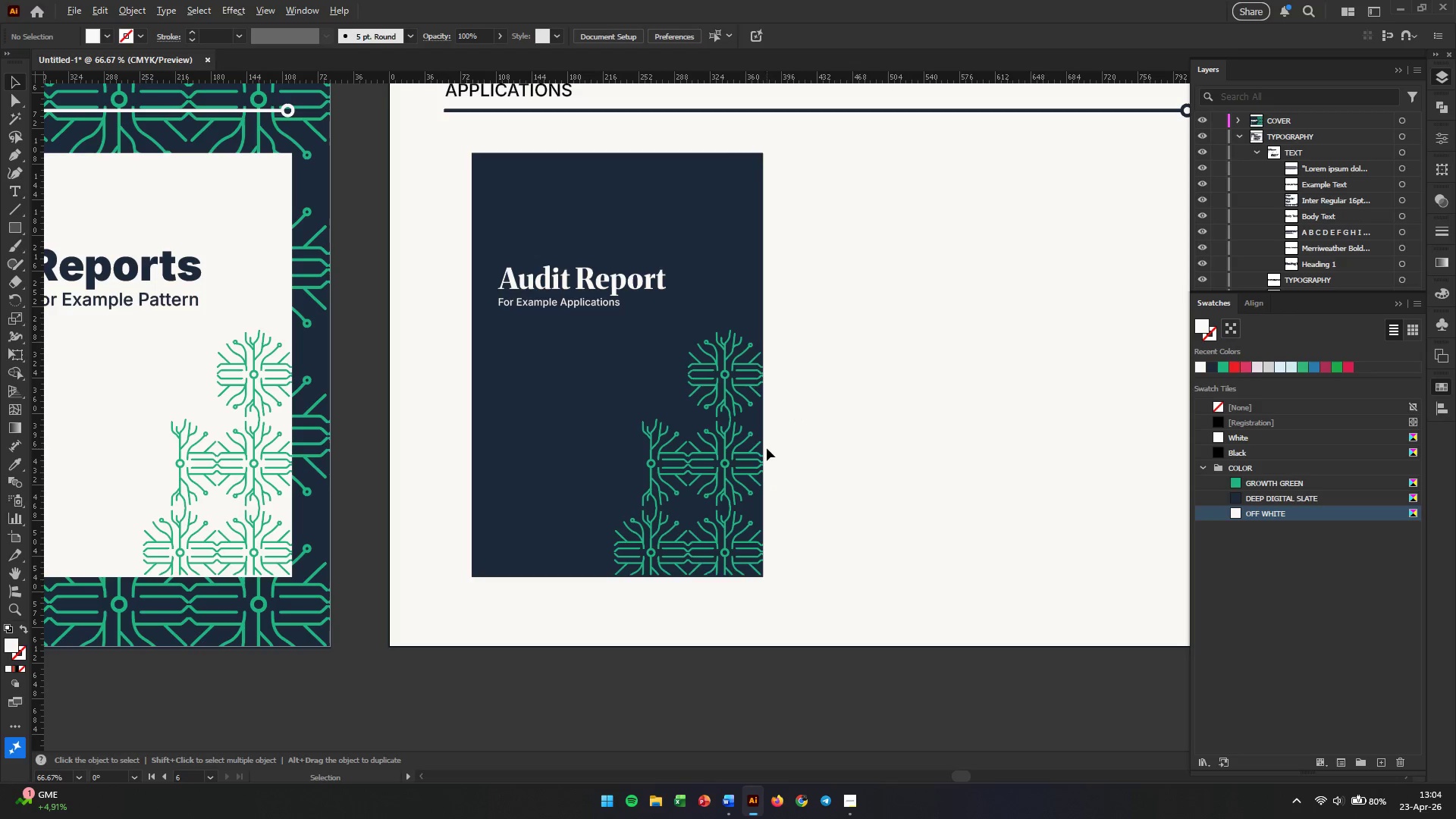 
left_click([739, 391])
 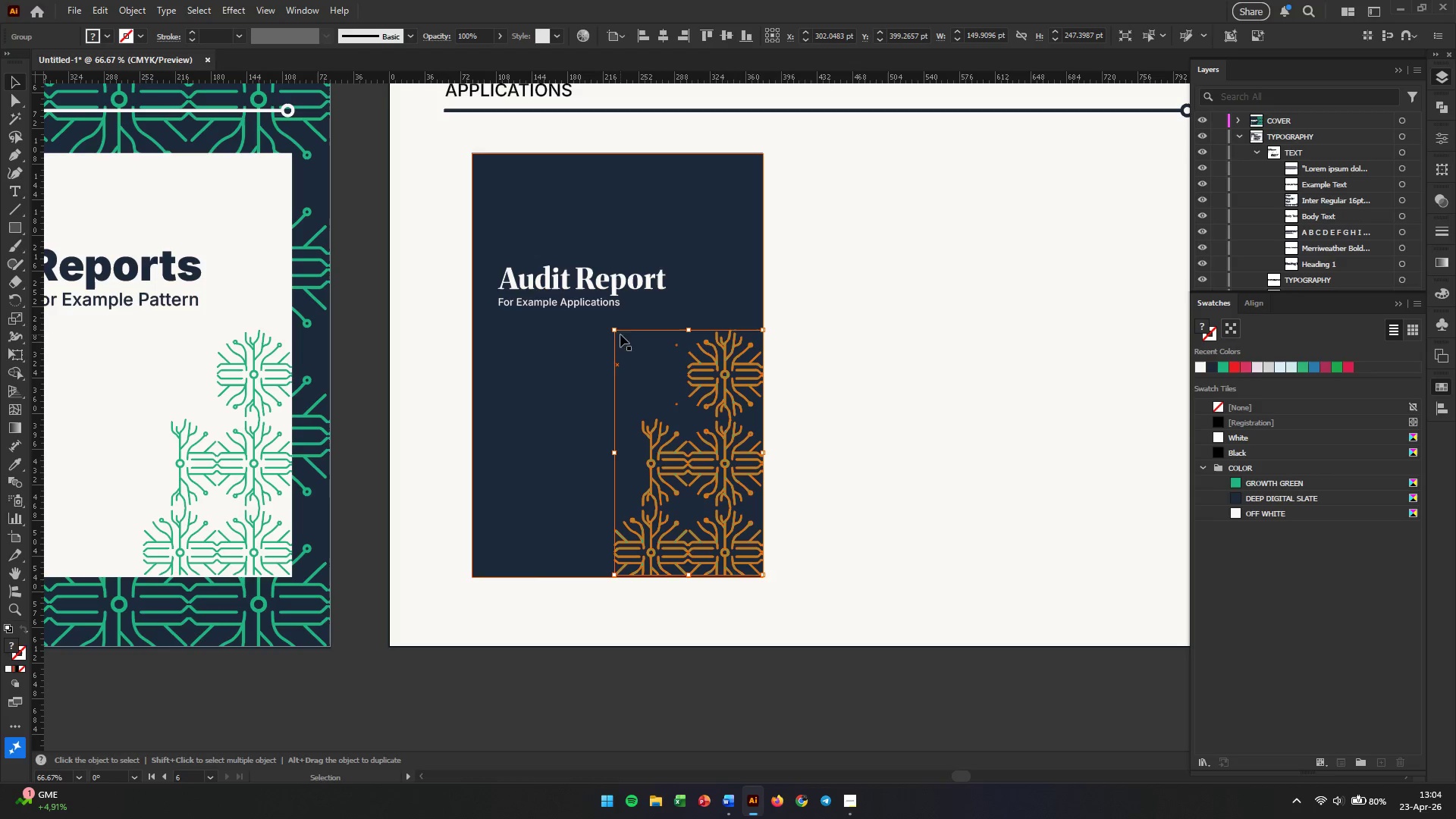 
left_click_drag(start_coordinate=[614, 333], to_coordinate=[591, 303])
 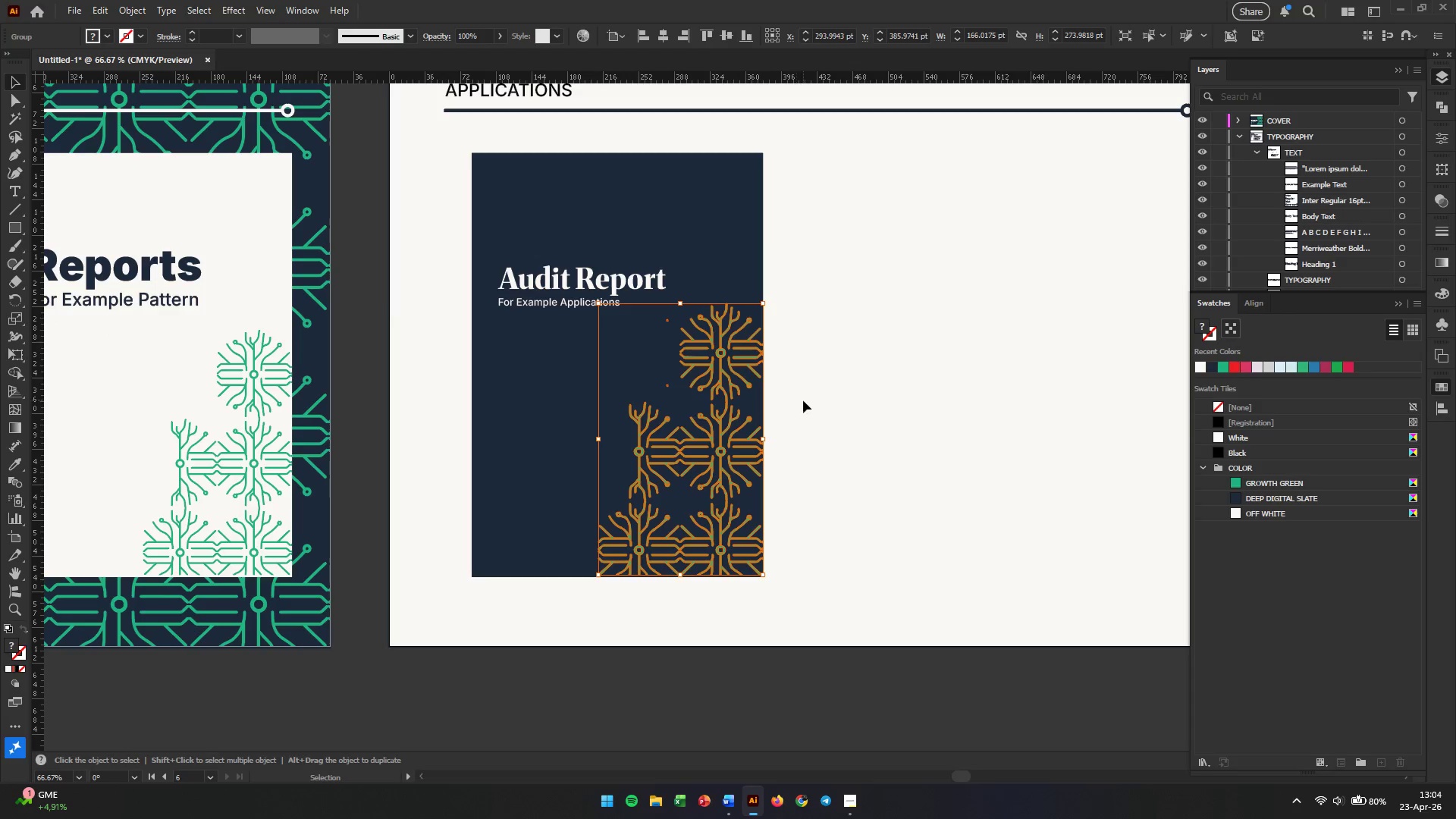 
hold_key(key=ShiftLeft, duration=1.01)
 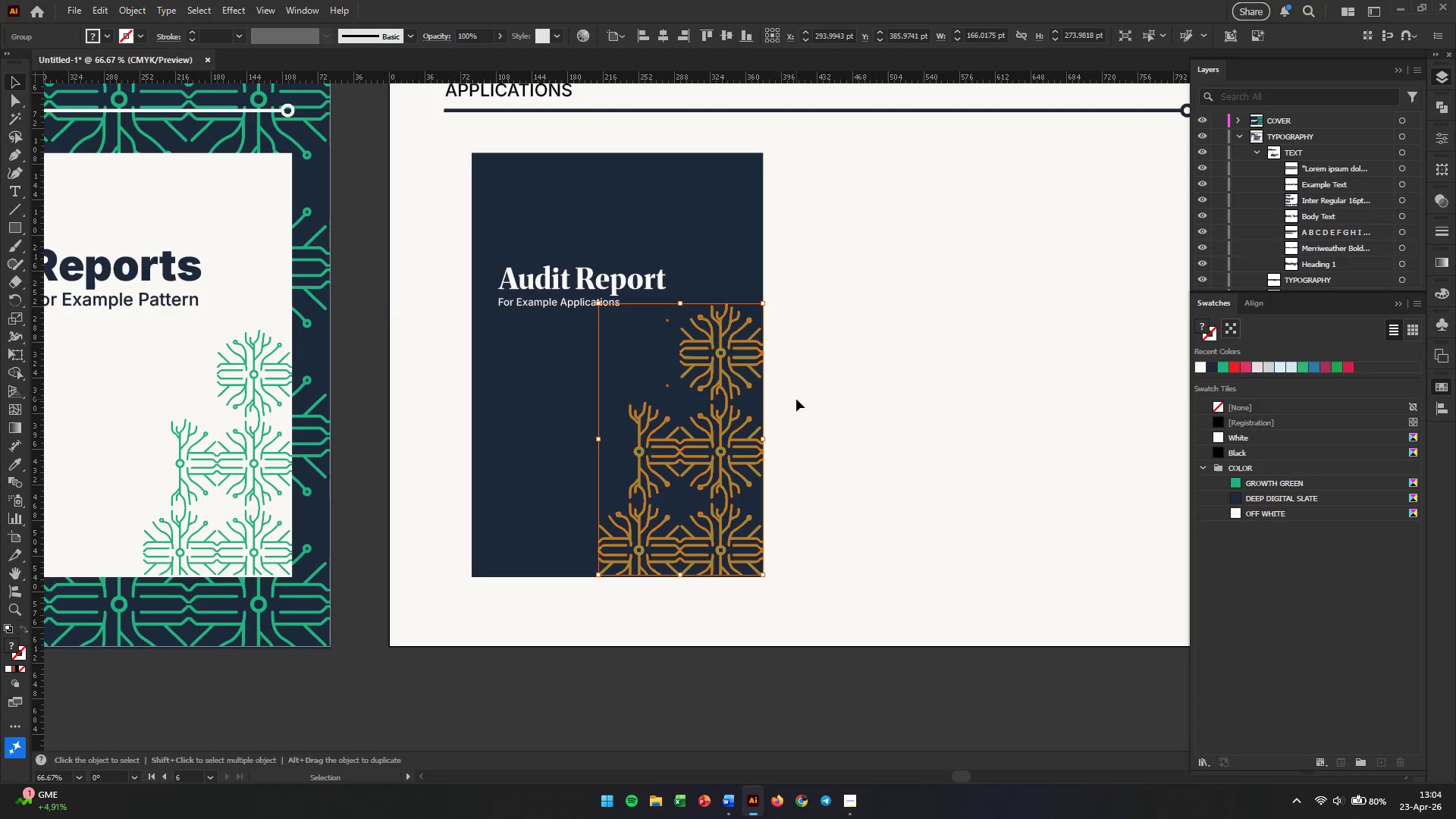 
left_click([803, 400])
 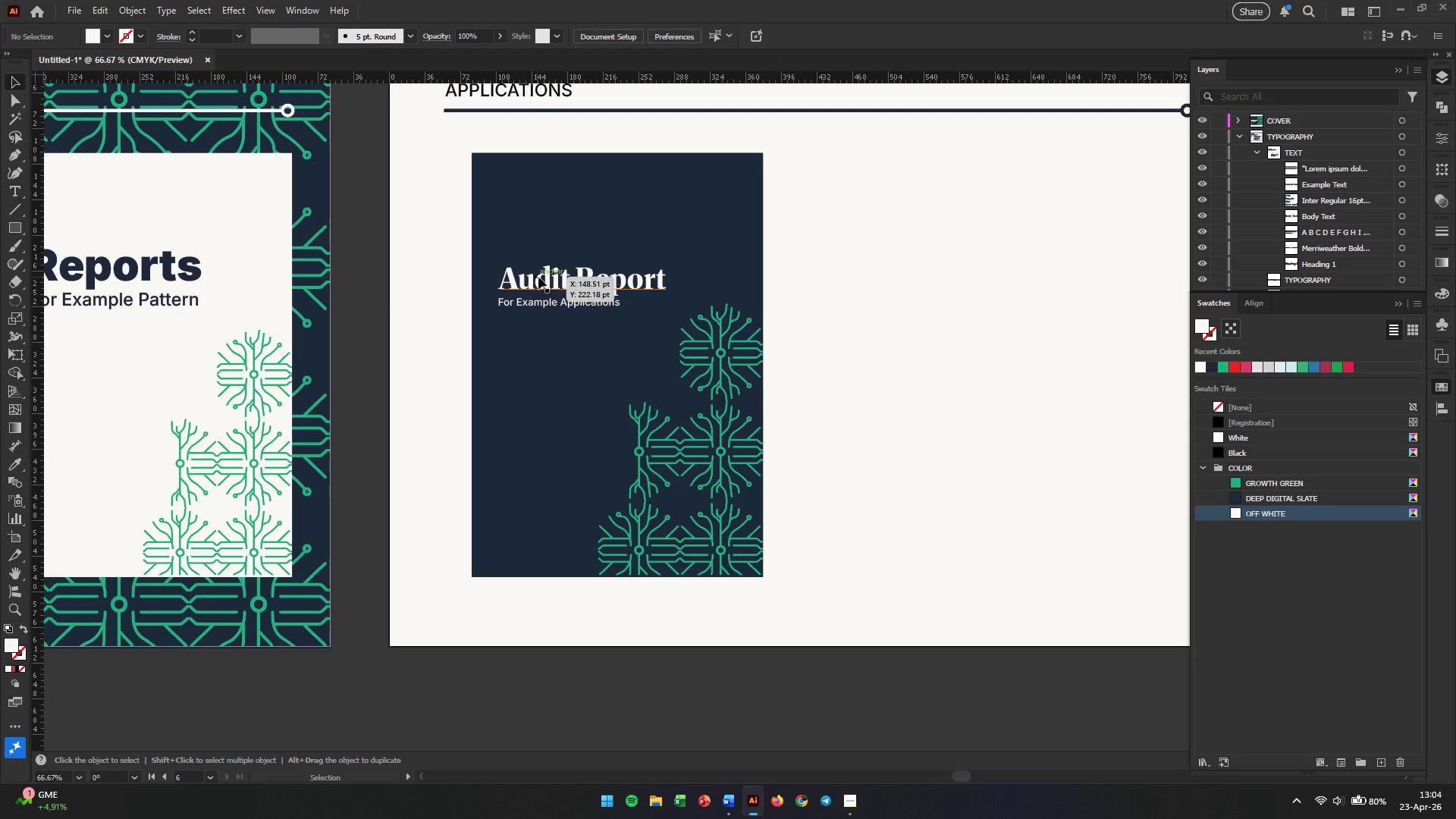 
left_click([538, 277])
 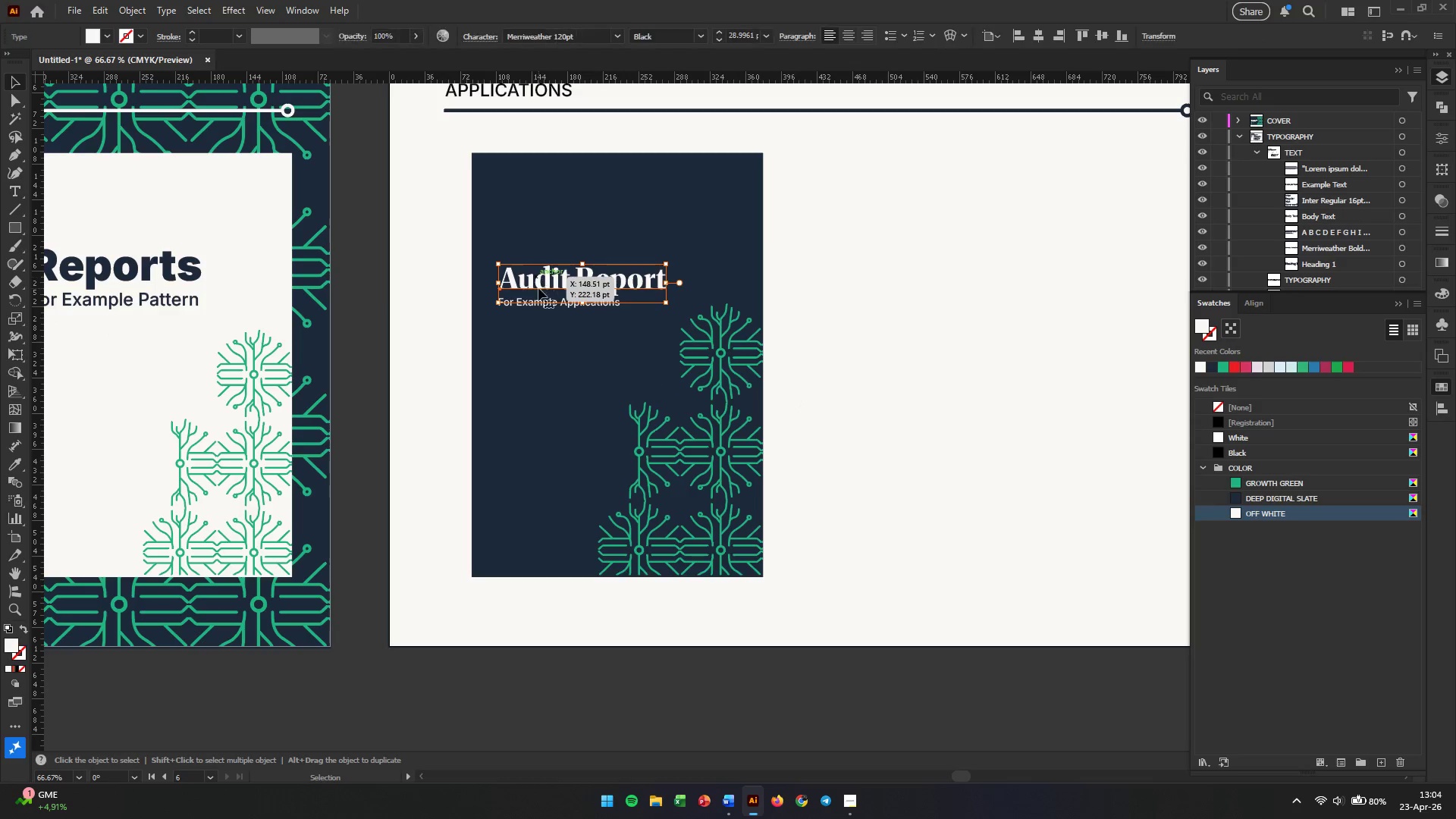 
hold_key(key=ShiftLeft, duration=1.19)
left_click([533, 304])
 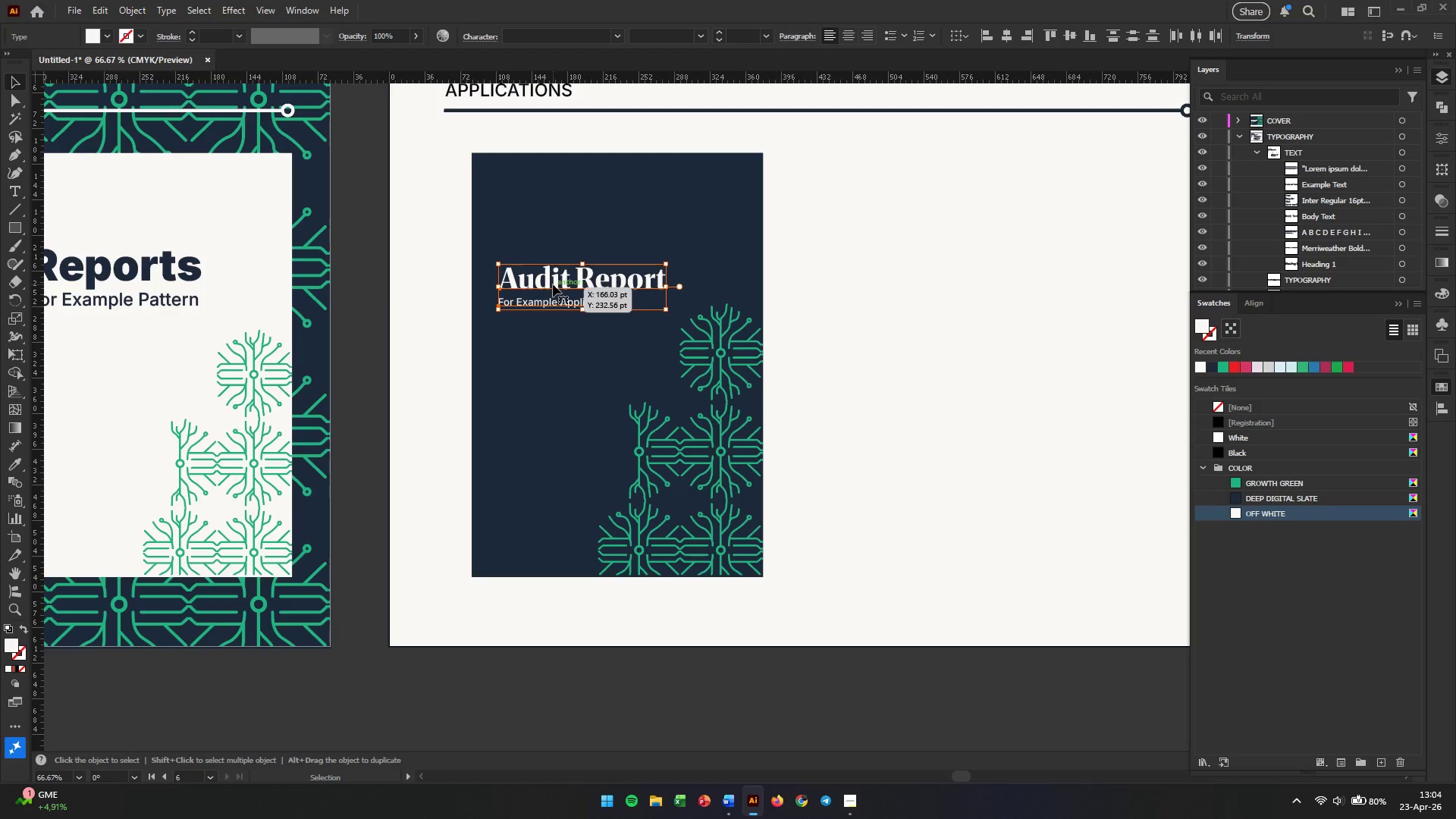 
hold_key(key=ShiftLeft, duration=4.39)
left_click_drag(start_coordinate=[553, 284], to_coordinate=[555, 325])
 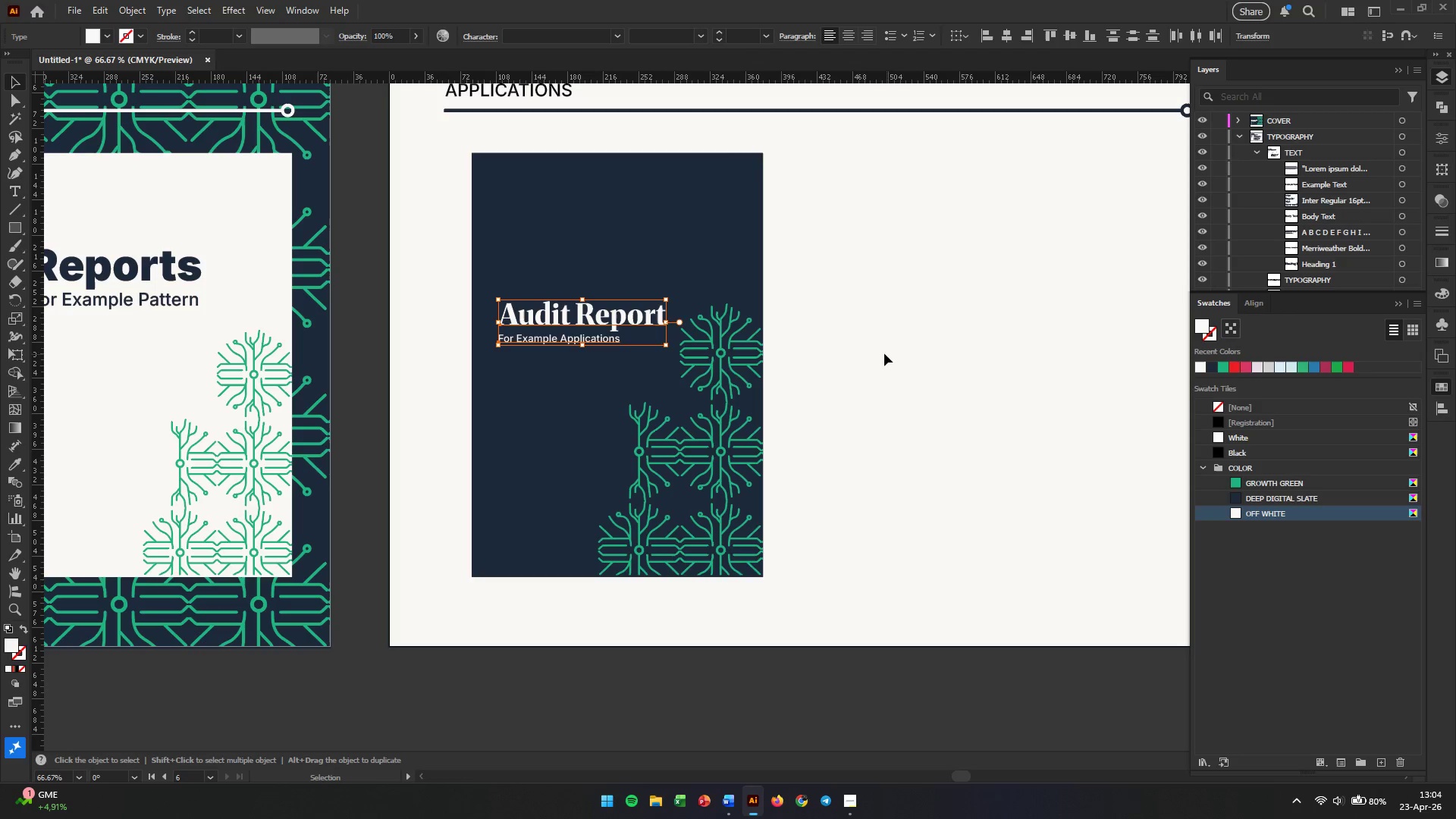 
left_click([899, 356])
 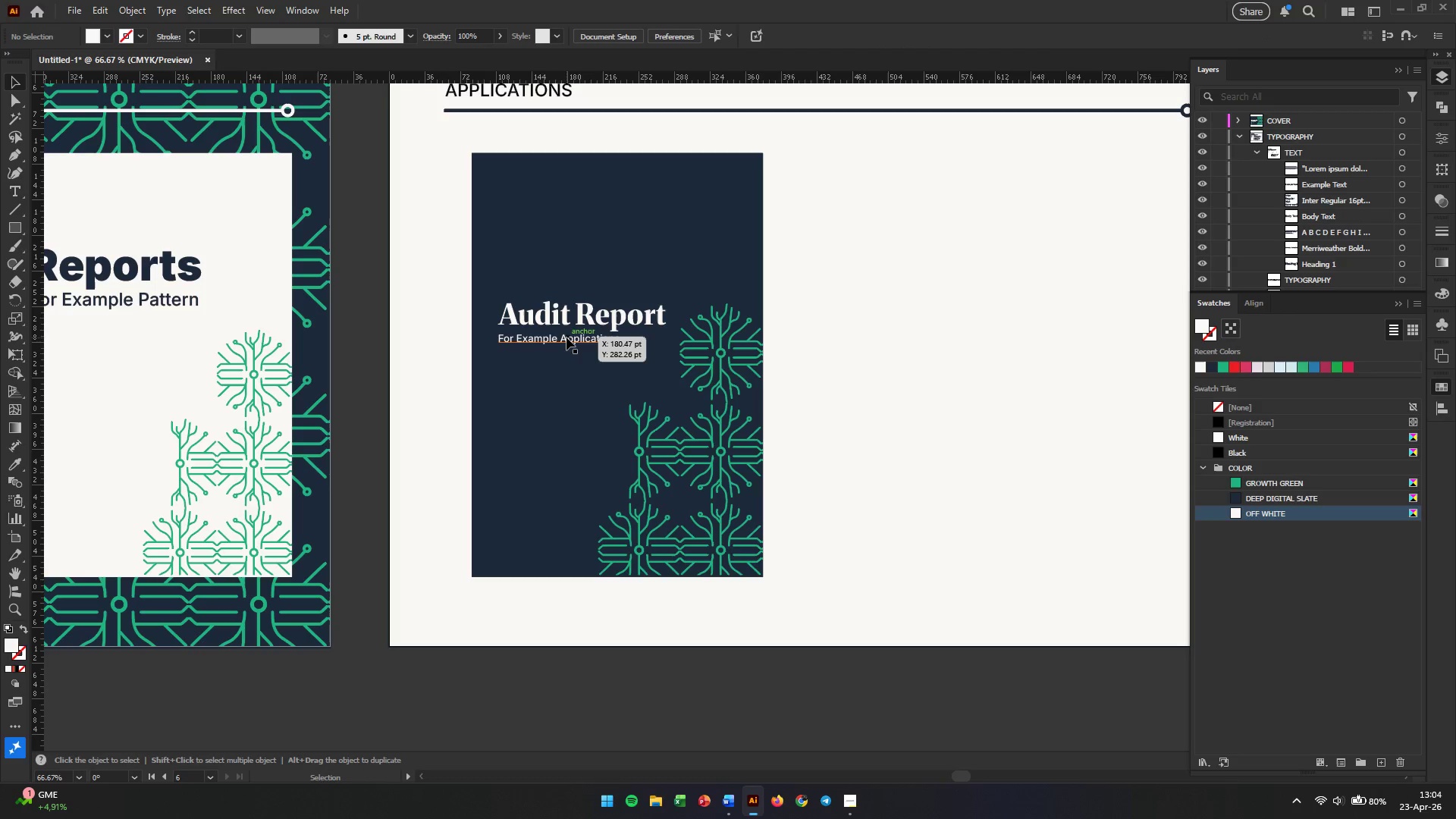 
left_click([566, 337])
 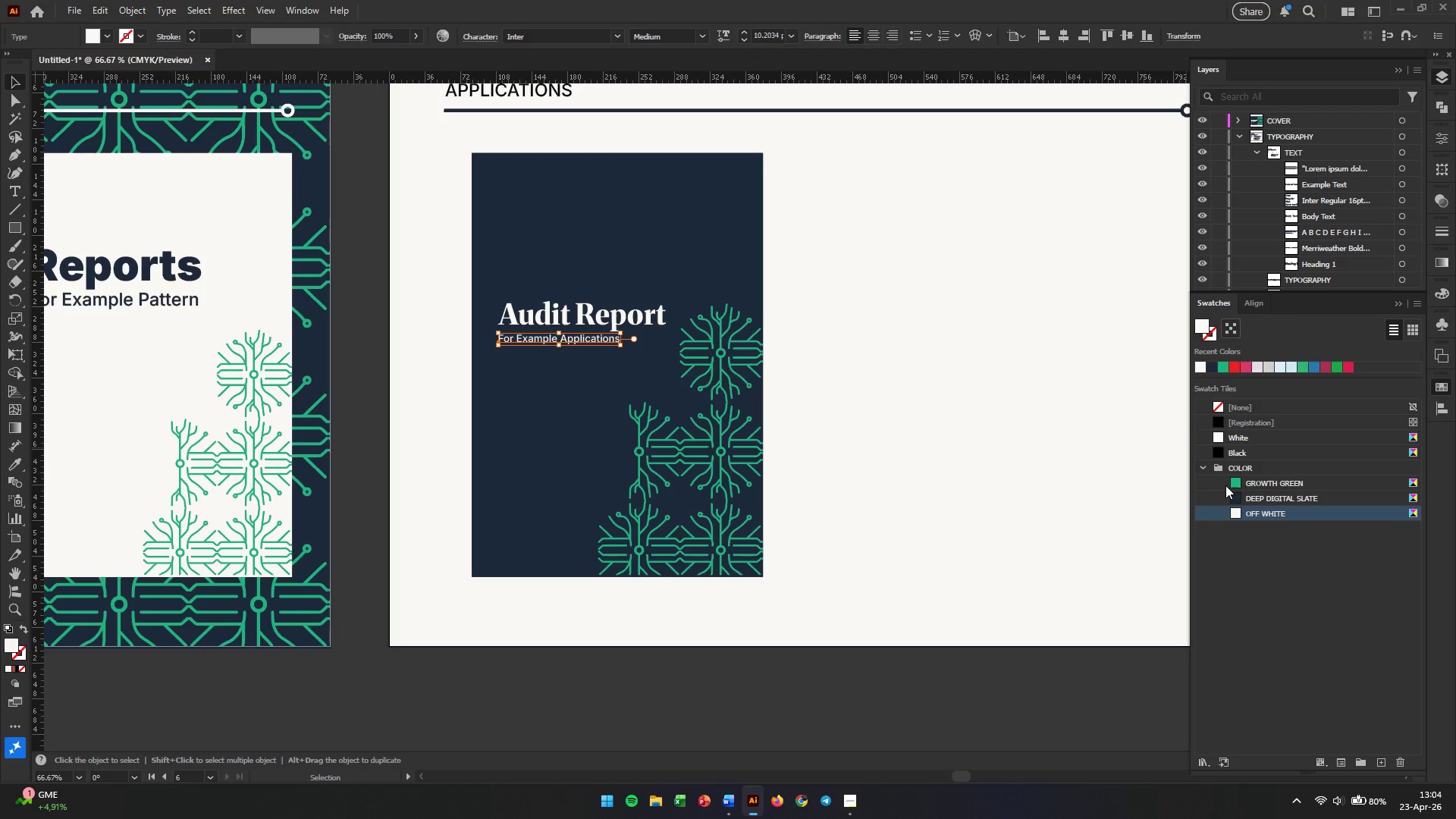 
left_click([1233, 484])
 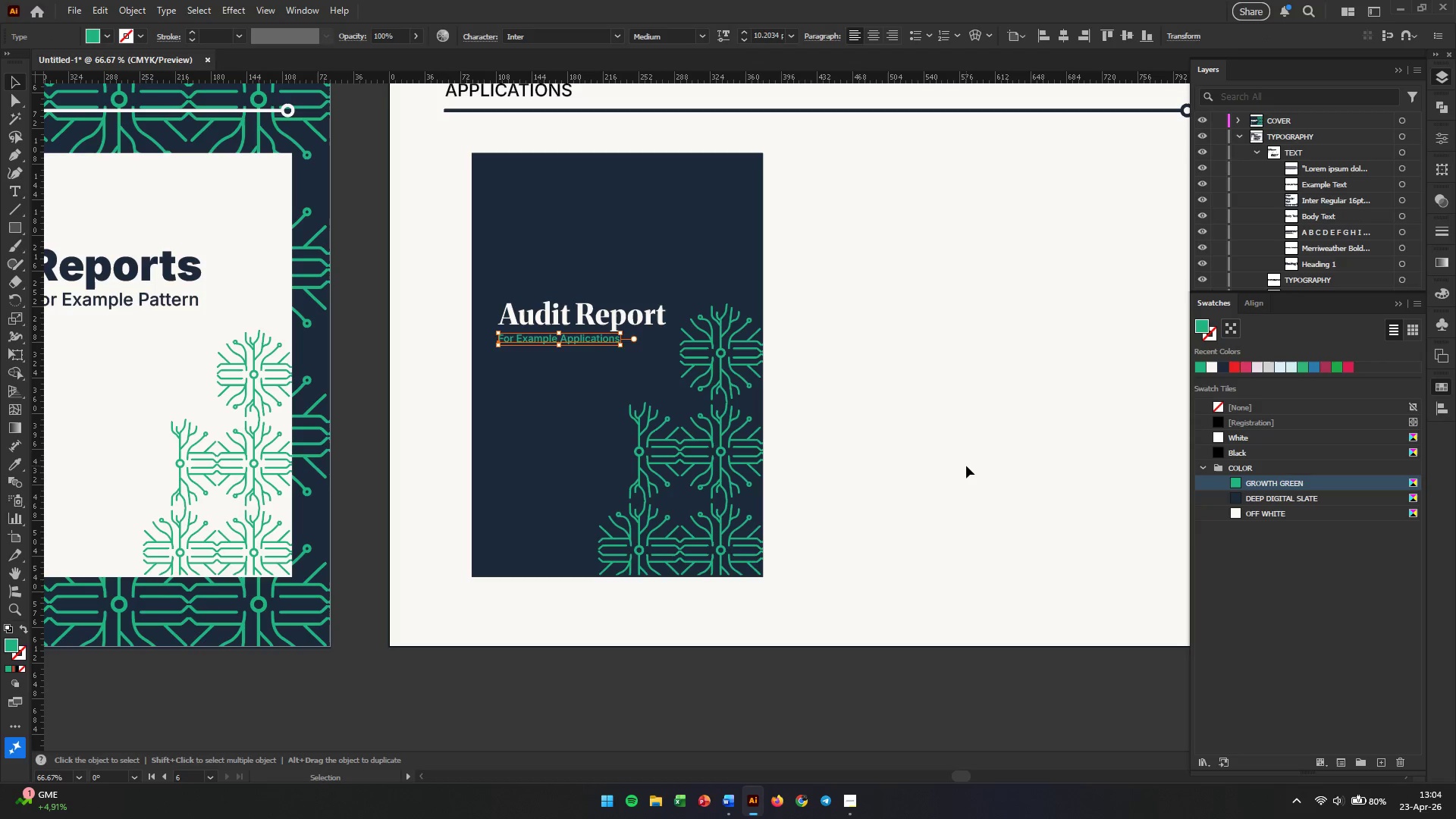 
double_click([966, 466])
 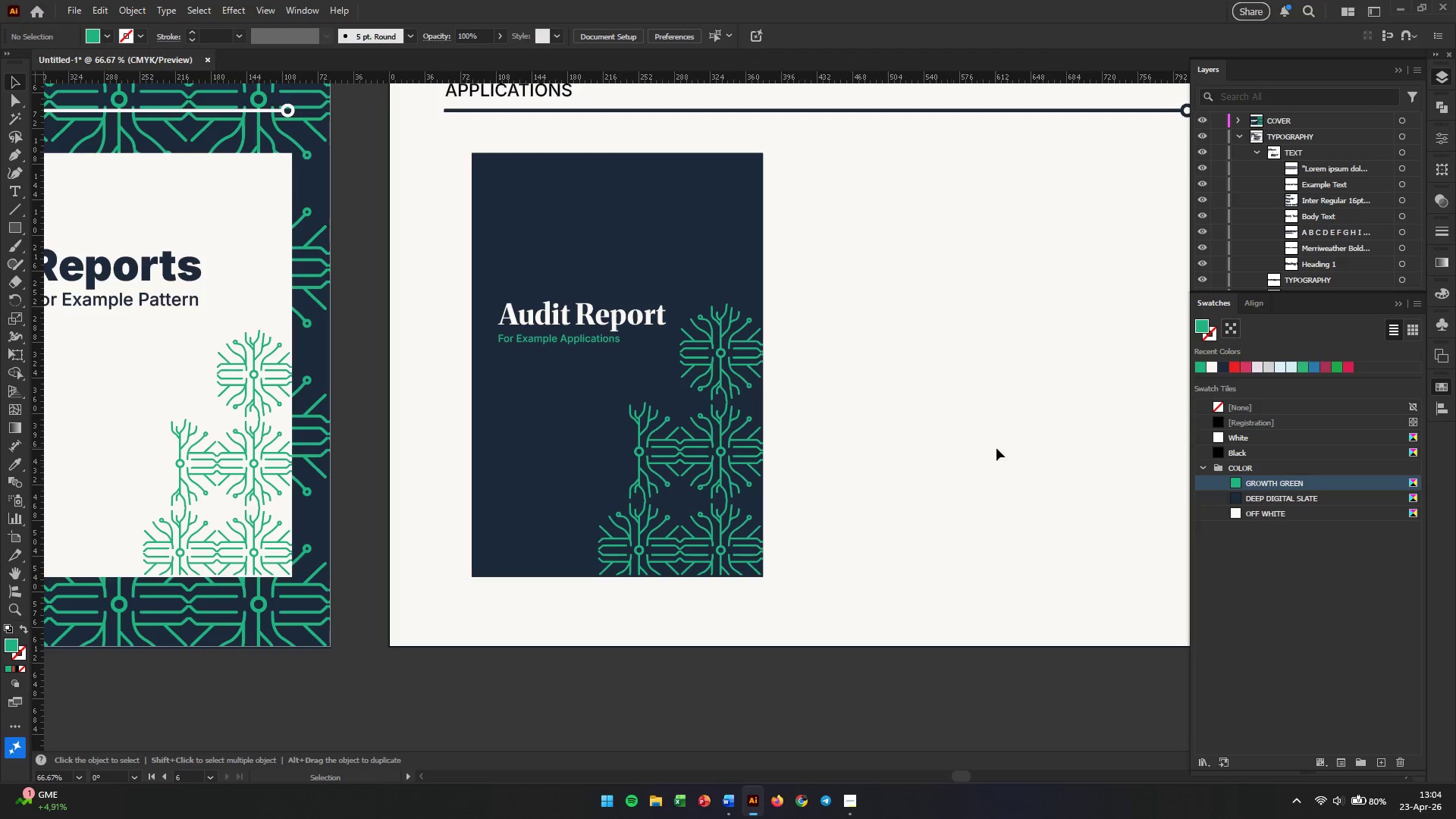 
hold_key(key=AltLeft, duration=0.88)
scroll: coordinate [484, 353], scroll_direction: down, amount: 4.0
 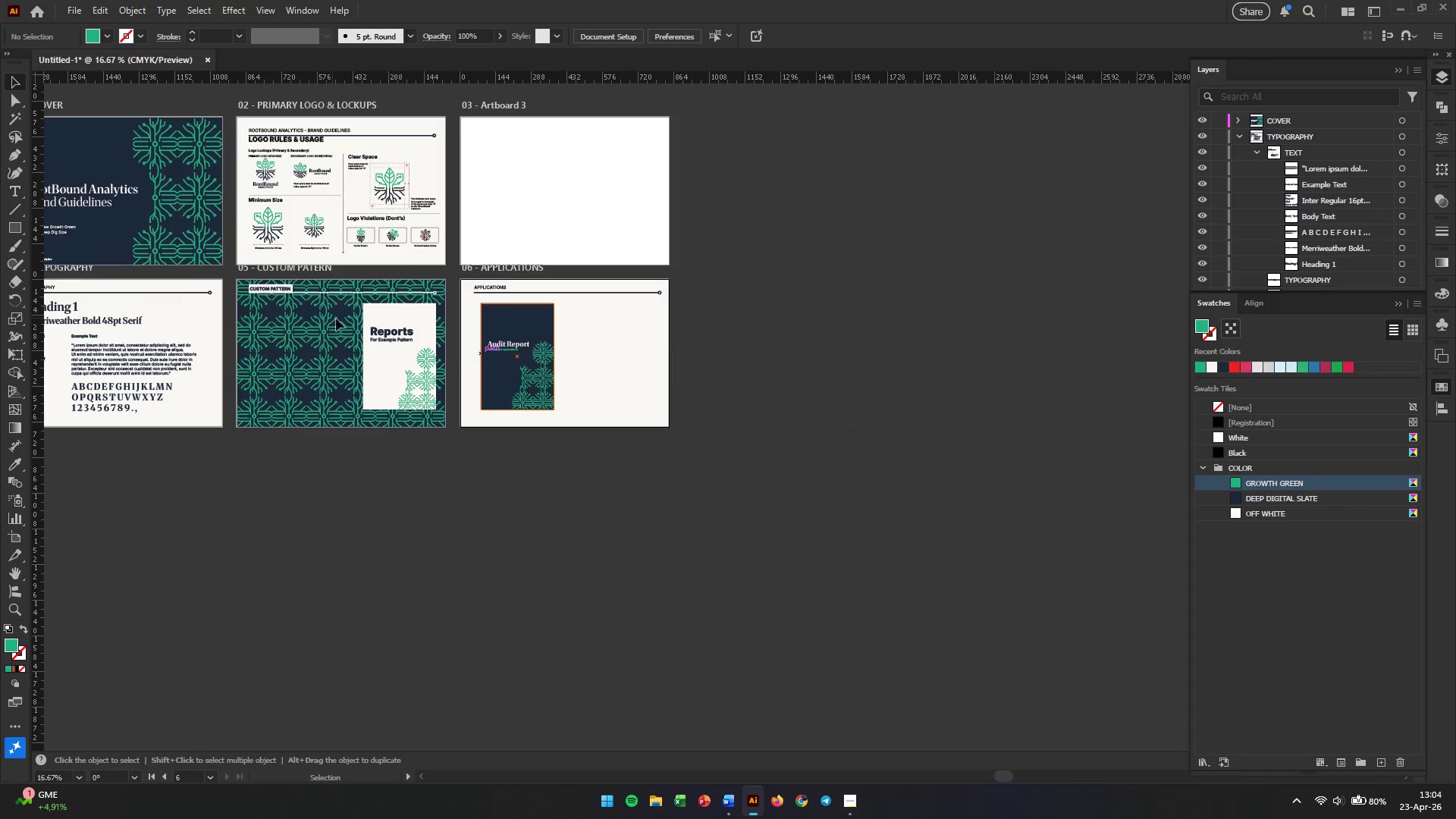 
hold_key(key=Space, duration=0.59)
 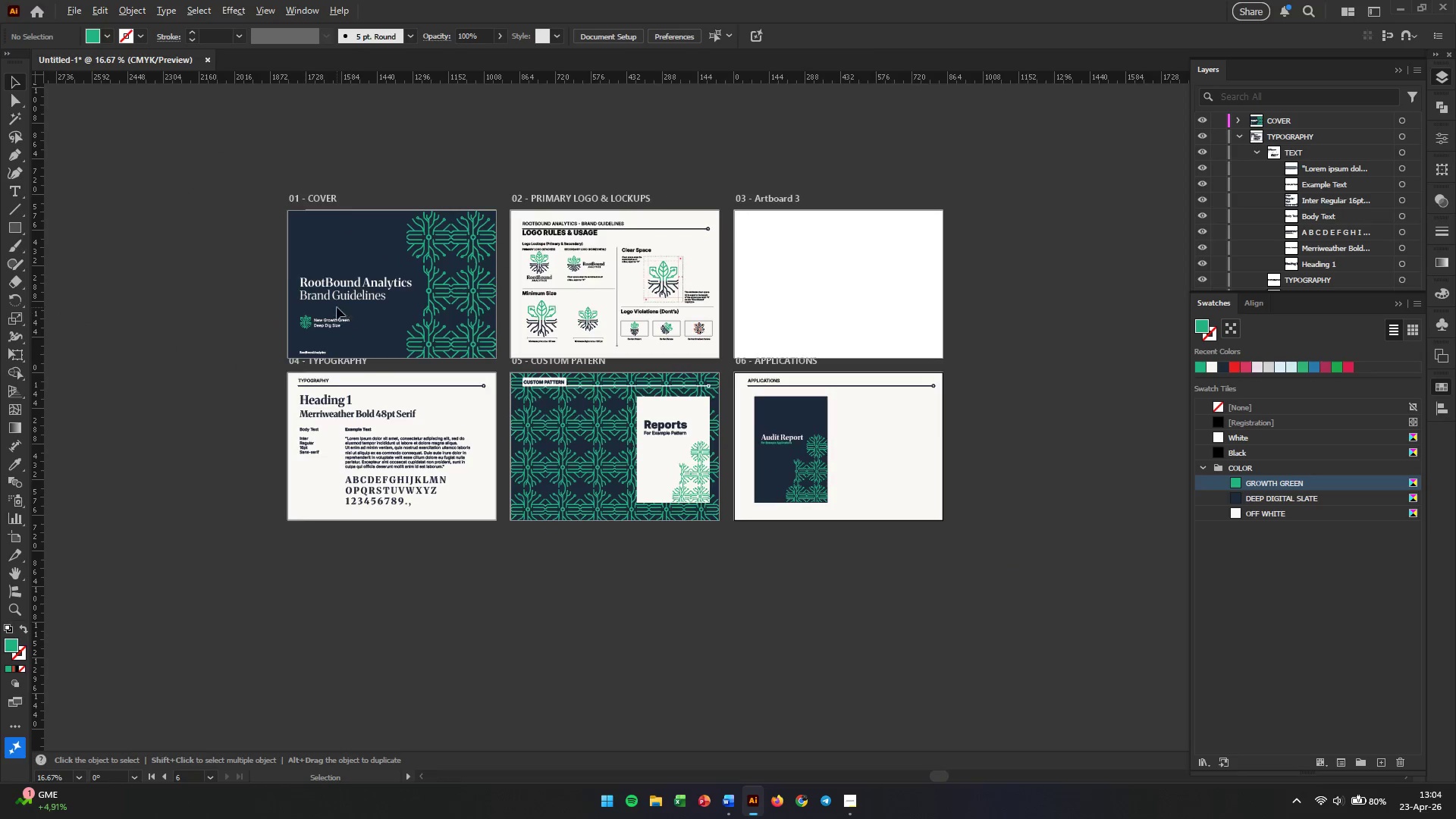 
left_click_drag(start_coordinate=[221, 284], to_coordinate=[495, 377])
 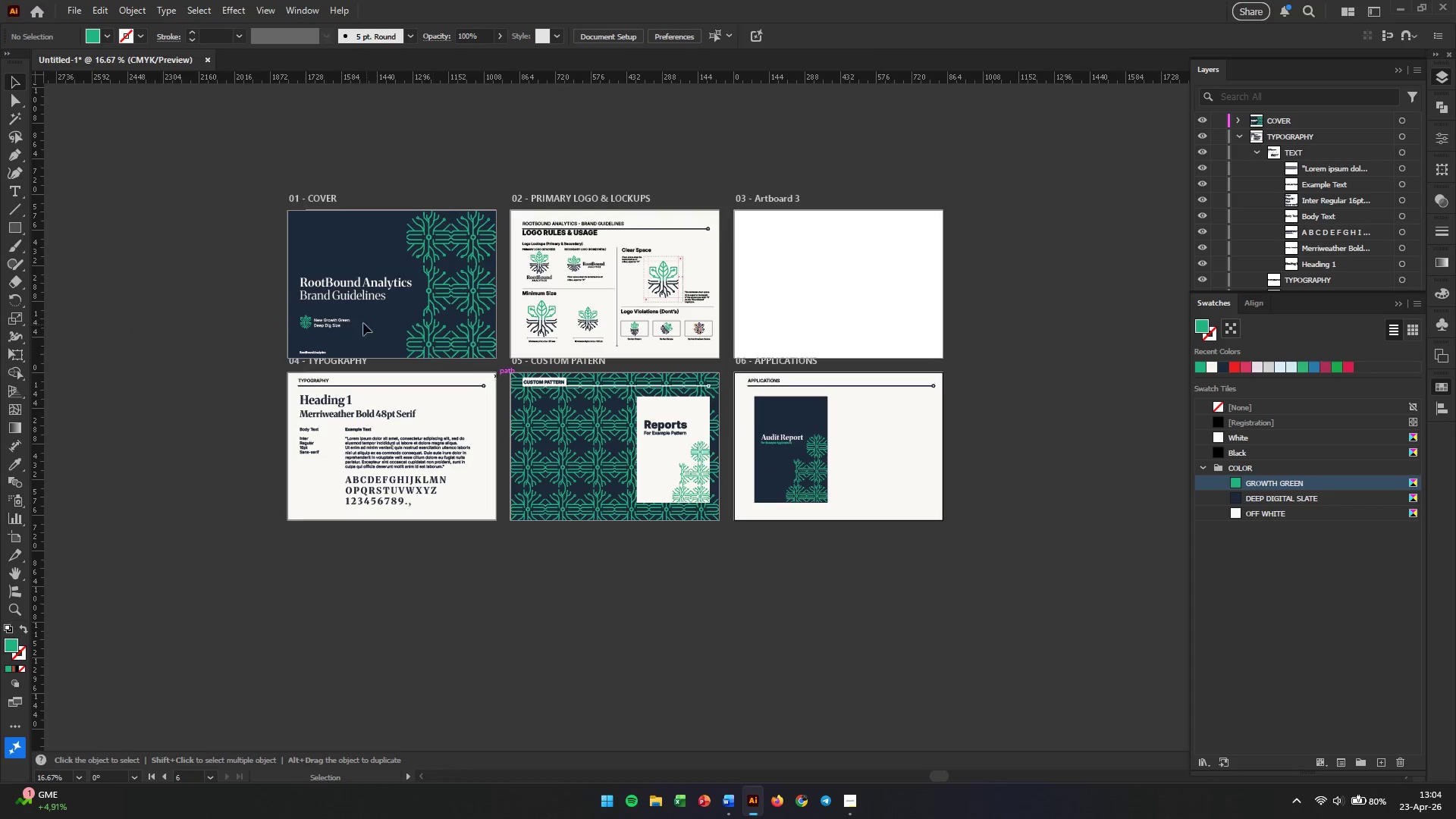 
hold_key(key=AltLeft, duration=0.69)
scroll: coordinate [337, 307], scroll_direction: up, amount: 4.0
 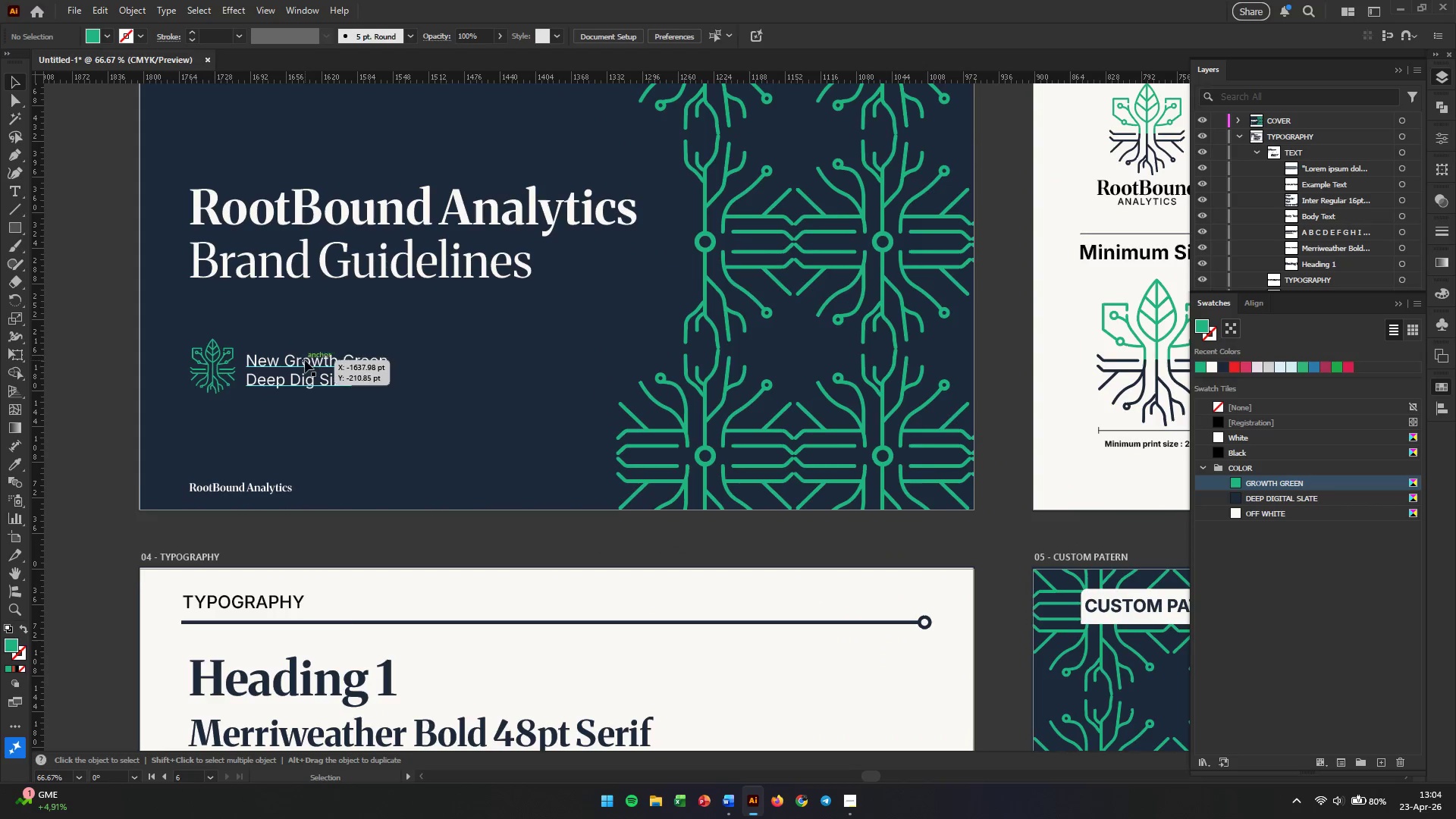 
left_click([305, 360])
 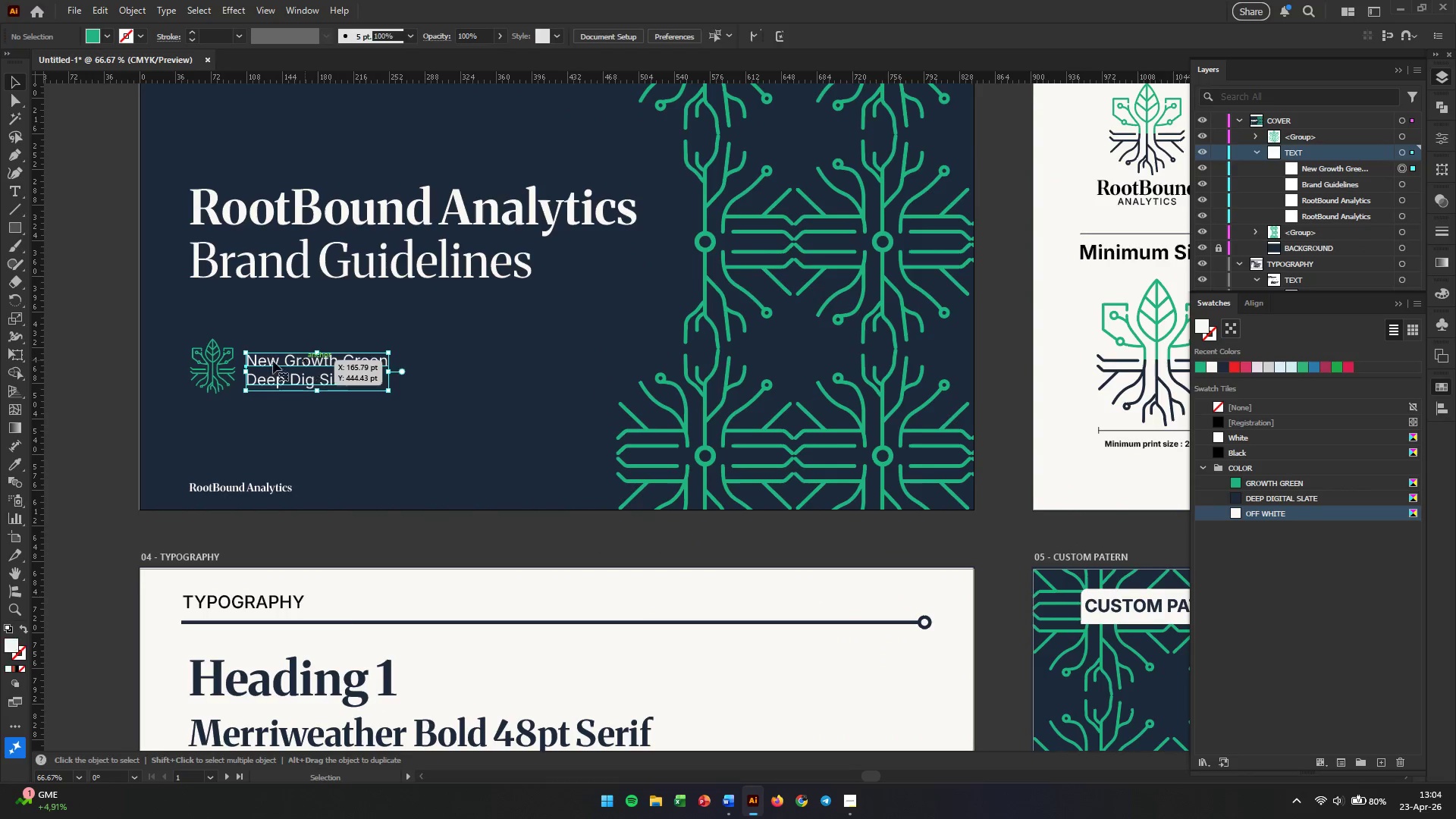 
hold_key(key=ShiftLeft, duration=0.67)
left_click([217, 367])
 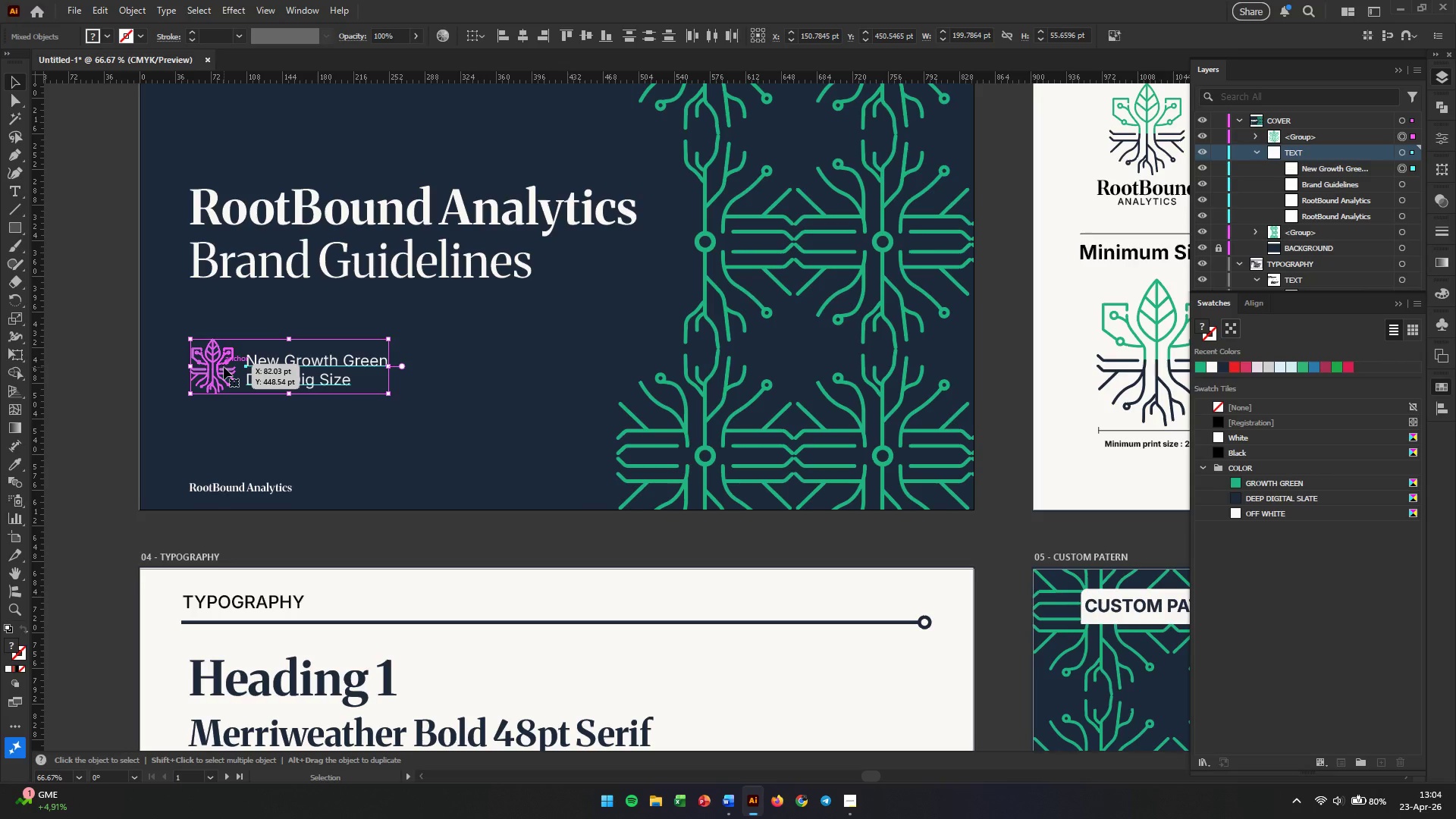 
key(Control+C)
 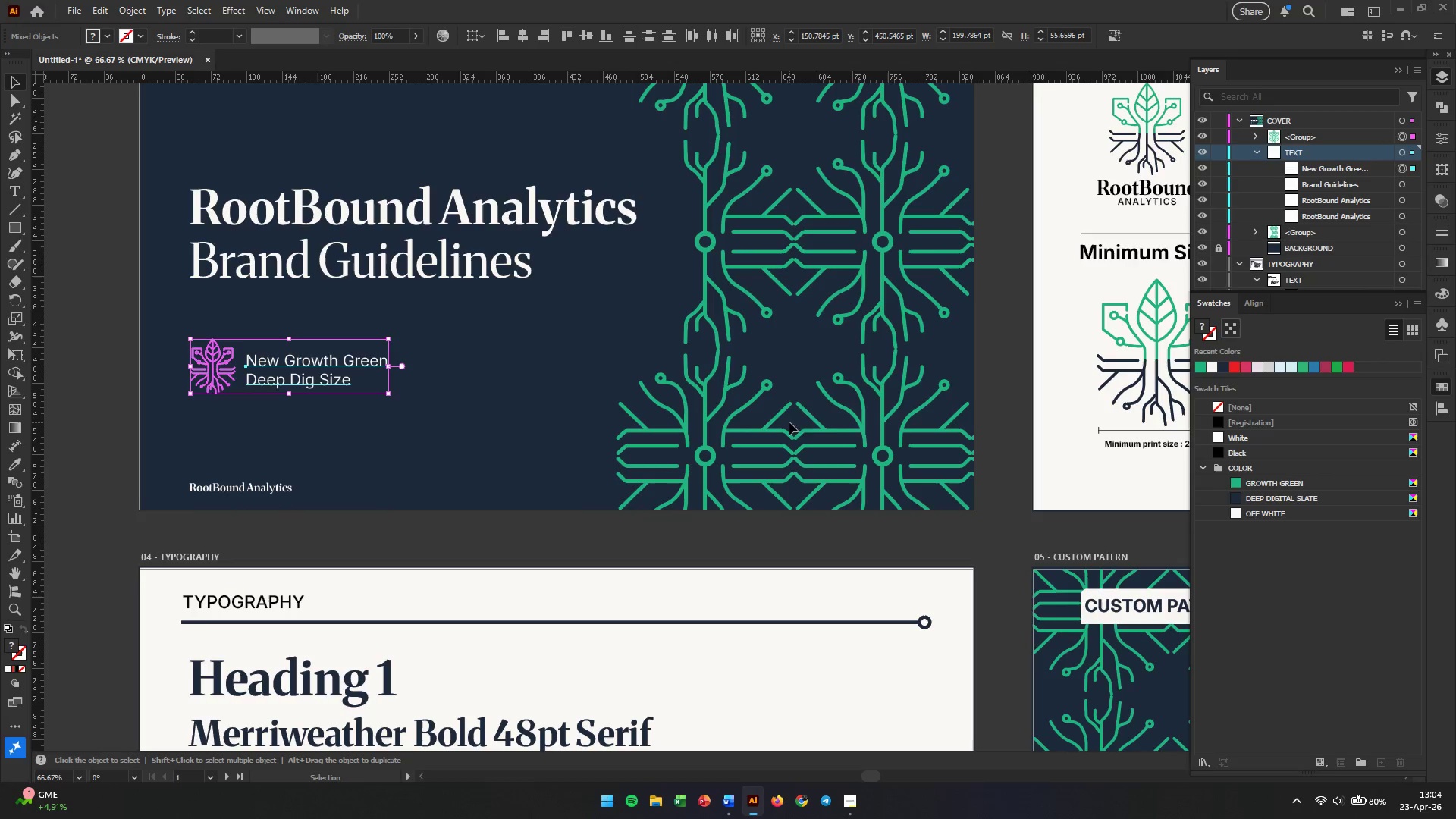 
hold_key(key=Space, duration=1.5)
 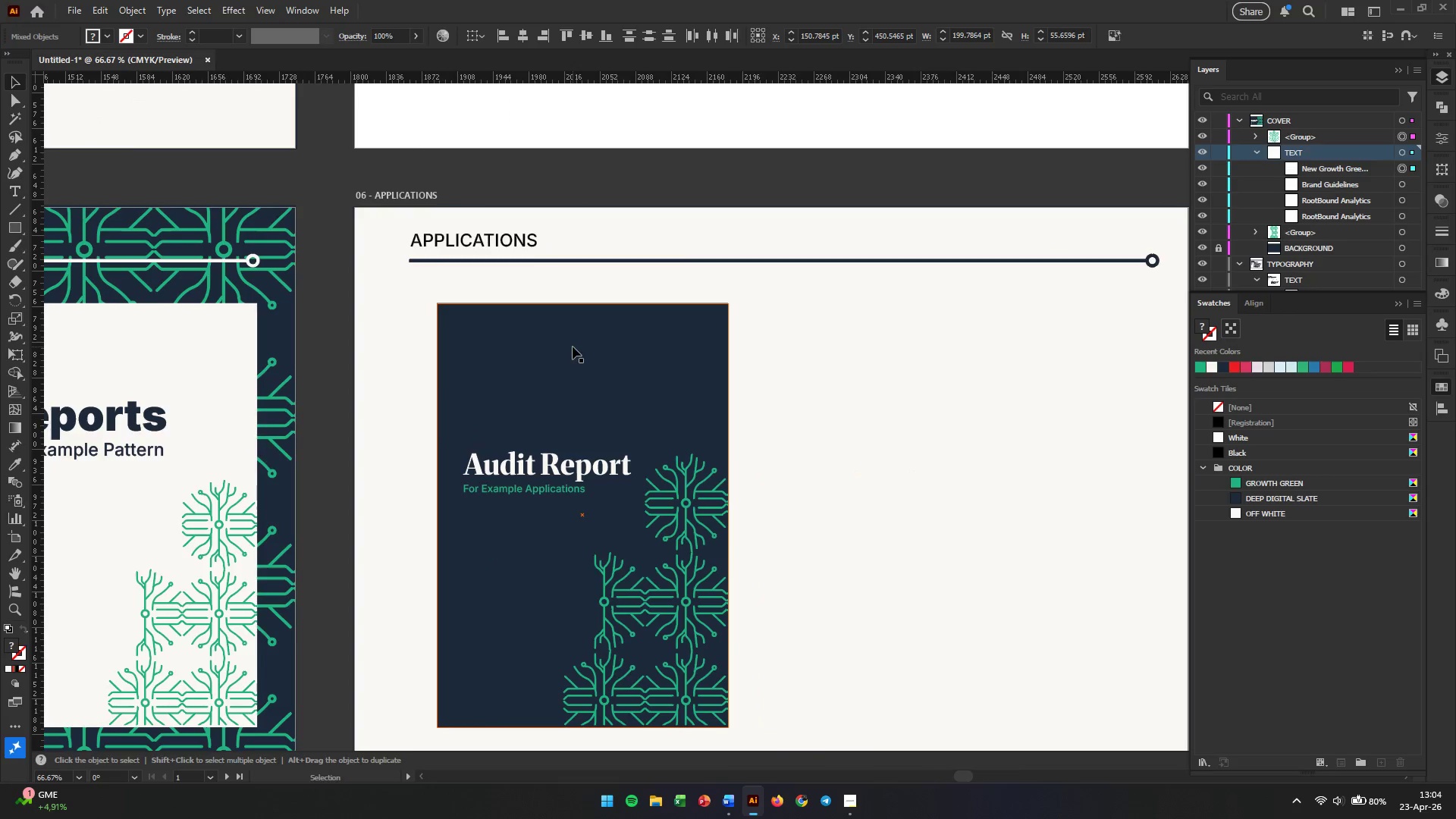 
left_click_drag(start_coordinate=[819, 420], to_coordinate=[233, 271])
 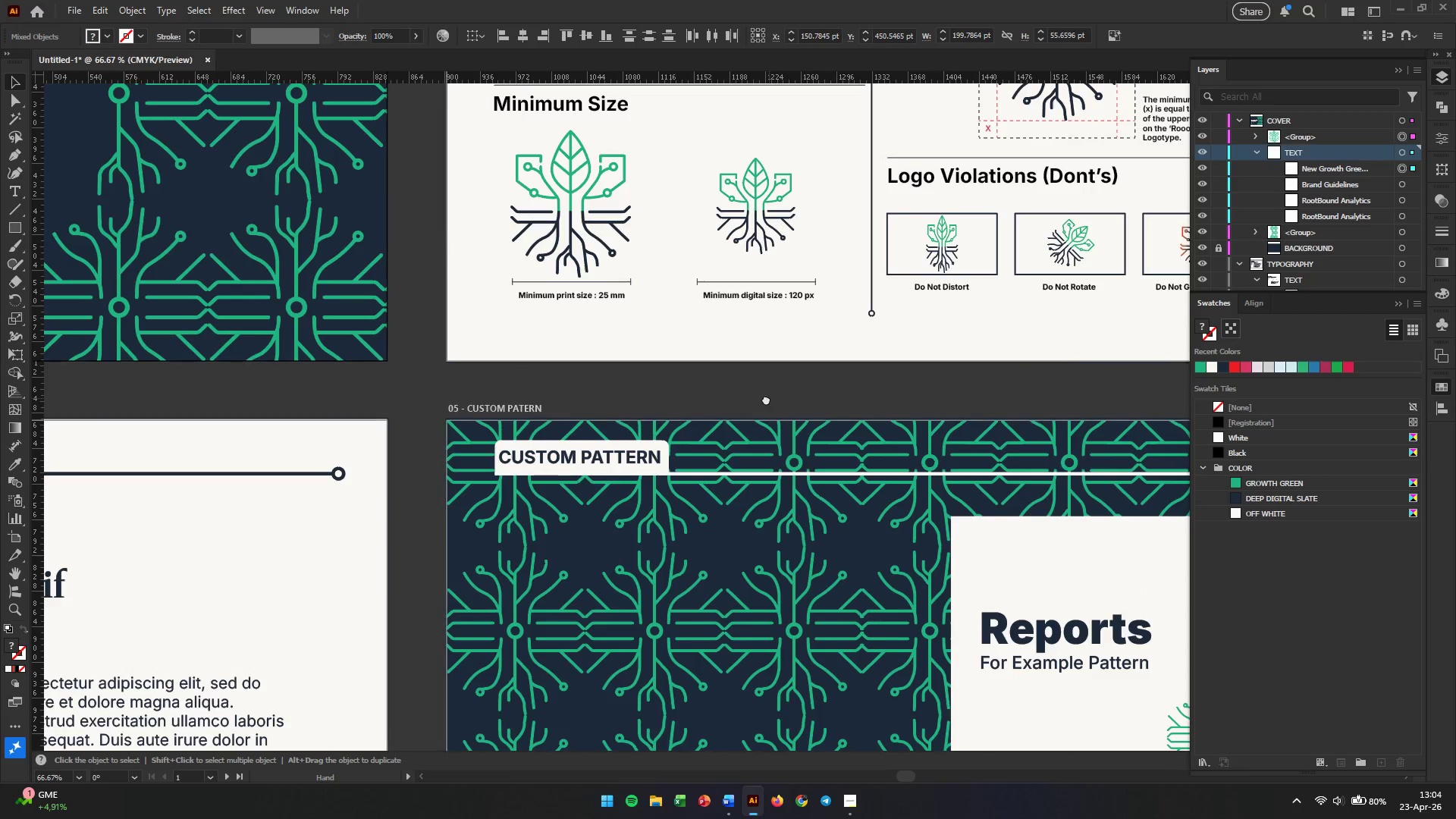 
left_click_drag(start_coordinate=[769, 398], to_coordinate=[77, 207])
 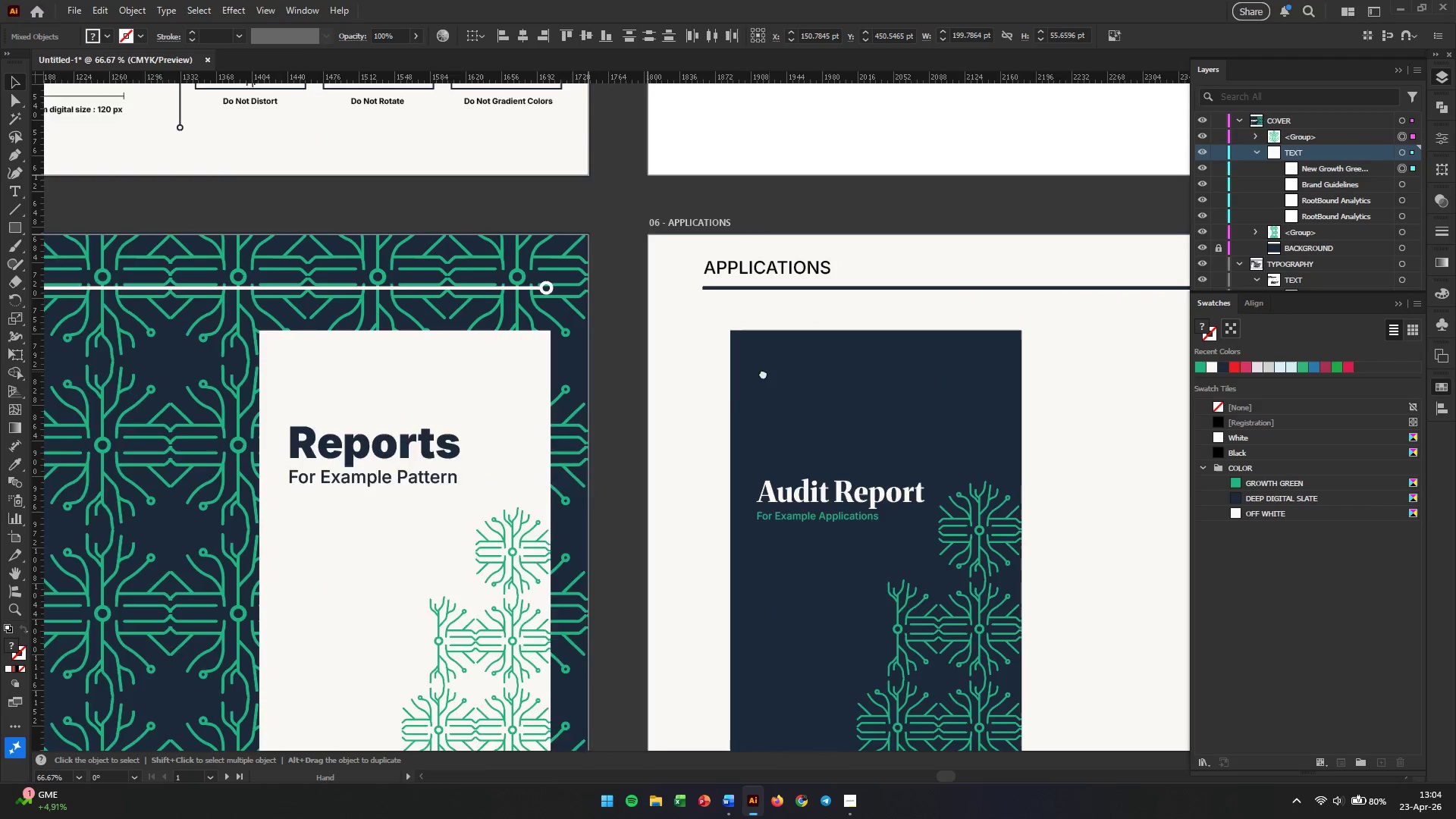 
left_click_drag(start_coordinate=[776, 368], to_coordinate=[475, 344])
 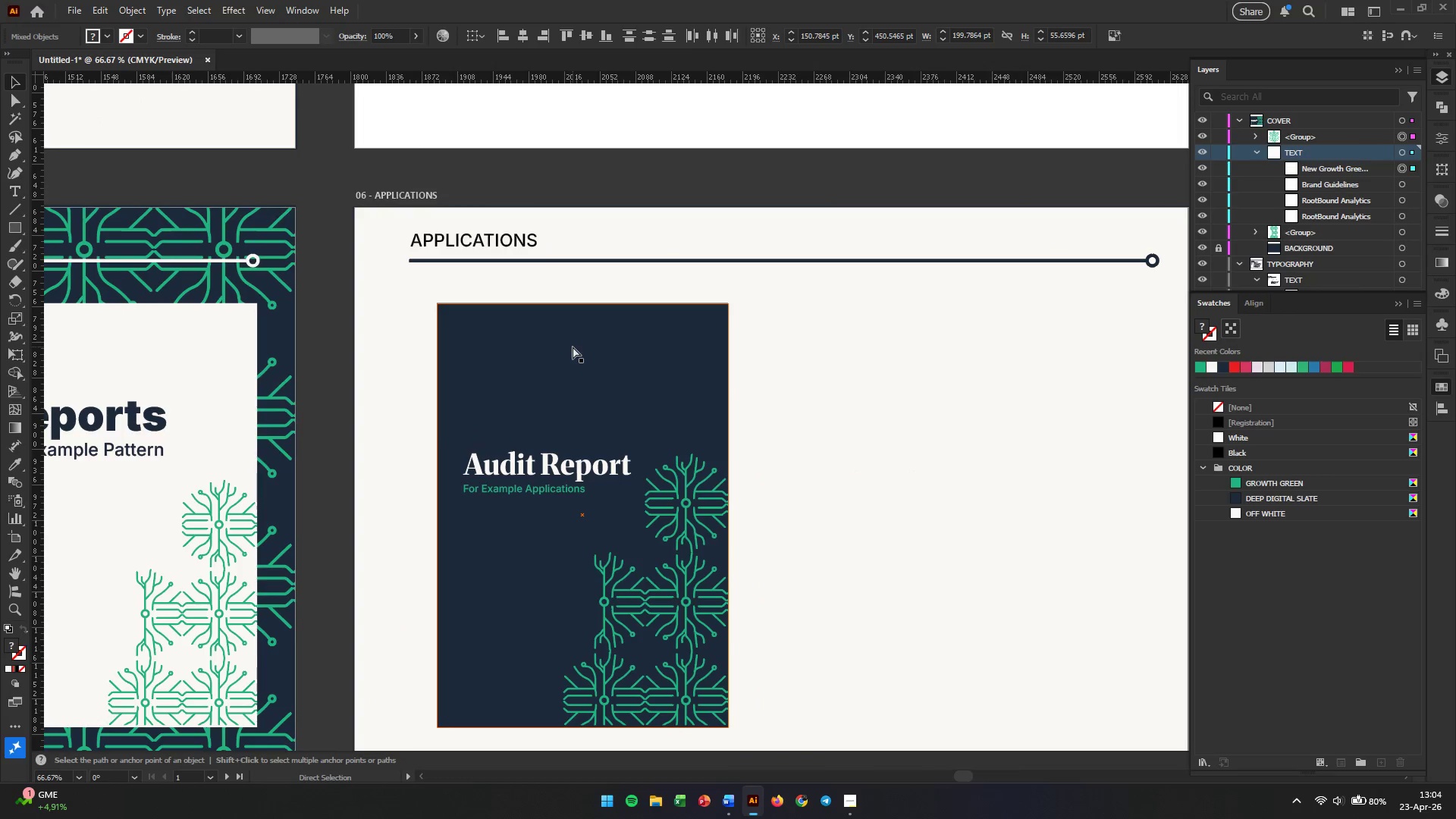 
hold_key(key=Space, duration=0.31)
 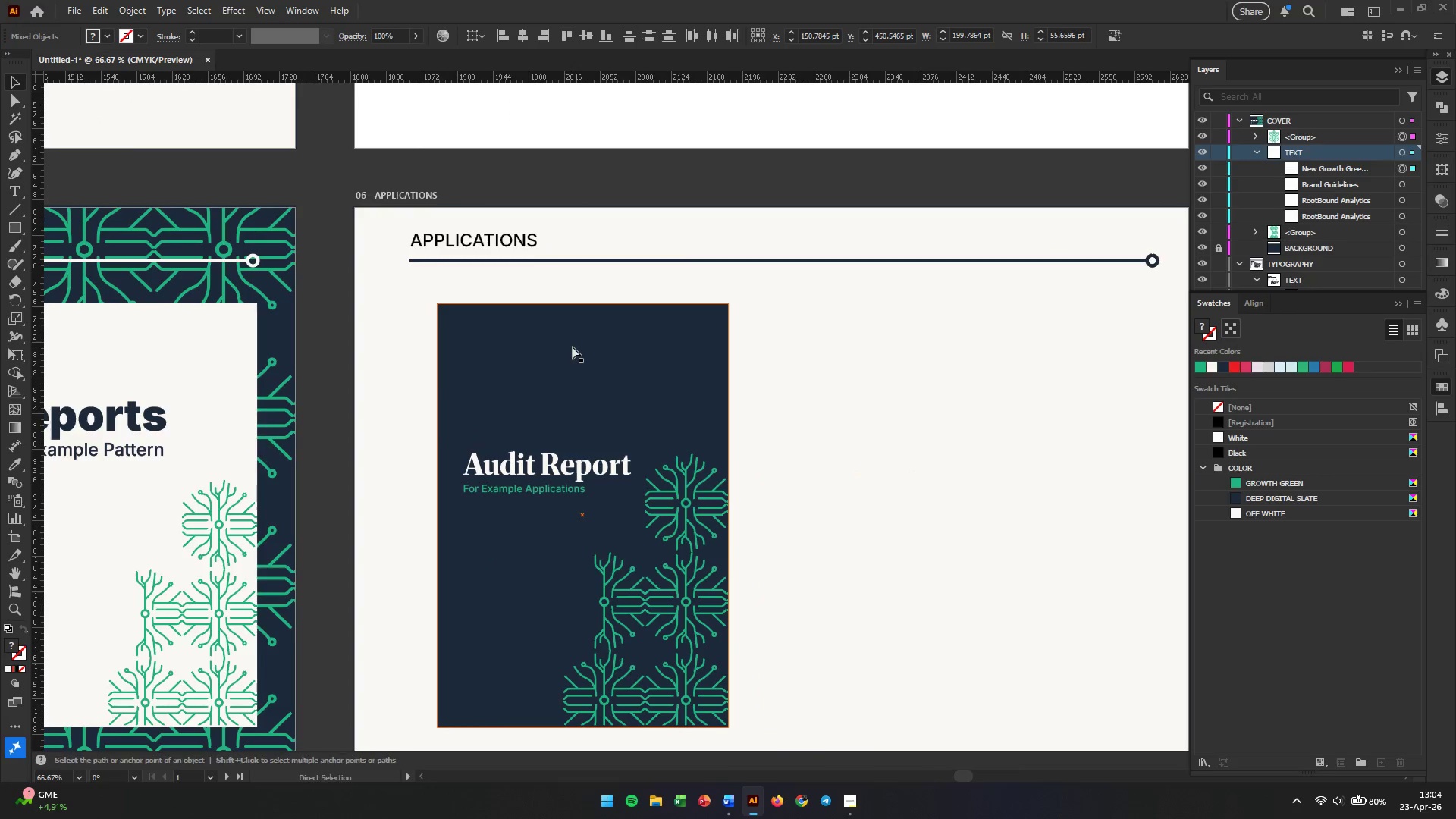 
key(Control+V)
 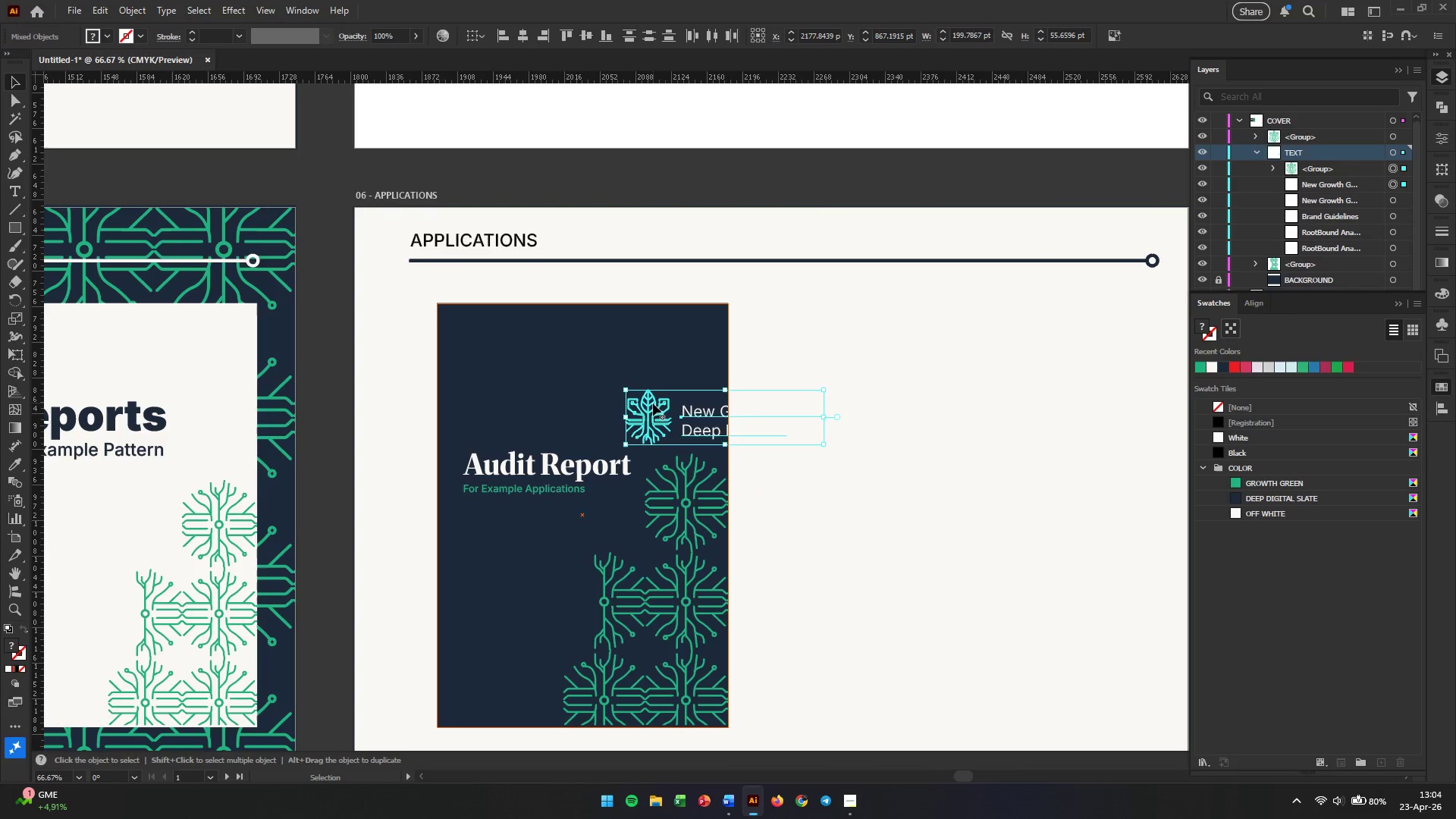 
left_click_drag(start_coordinate=[654, 416], to_coordinate=[485, 340])
 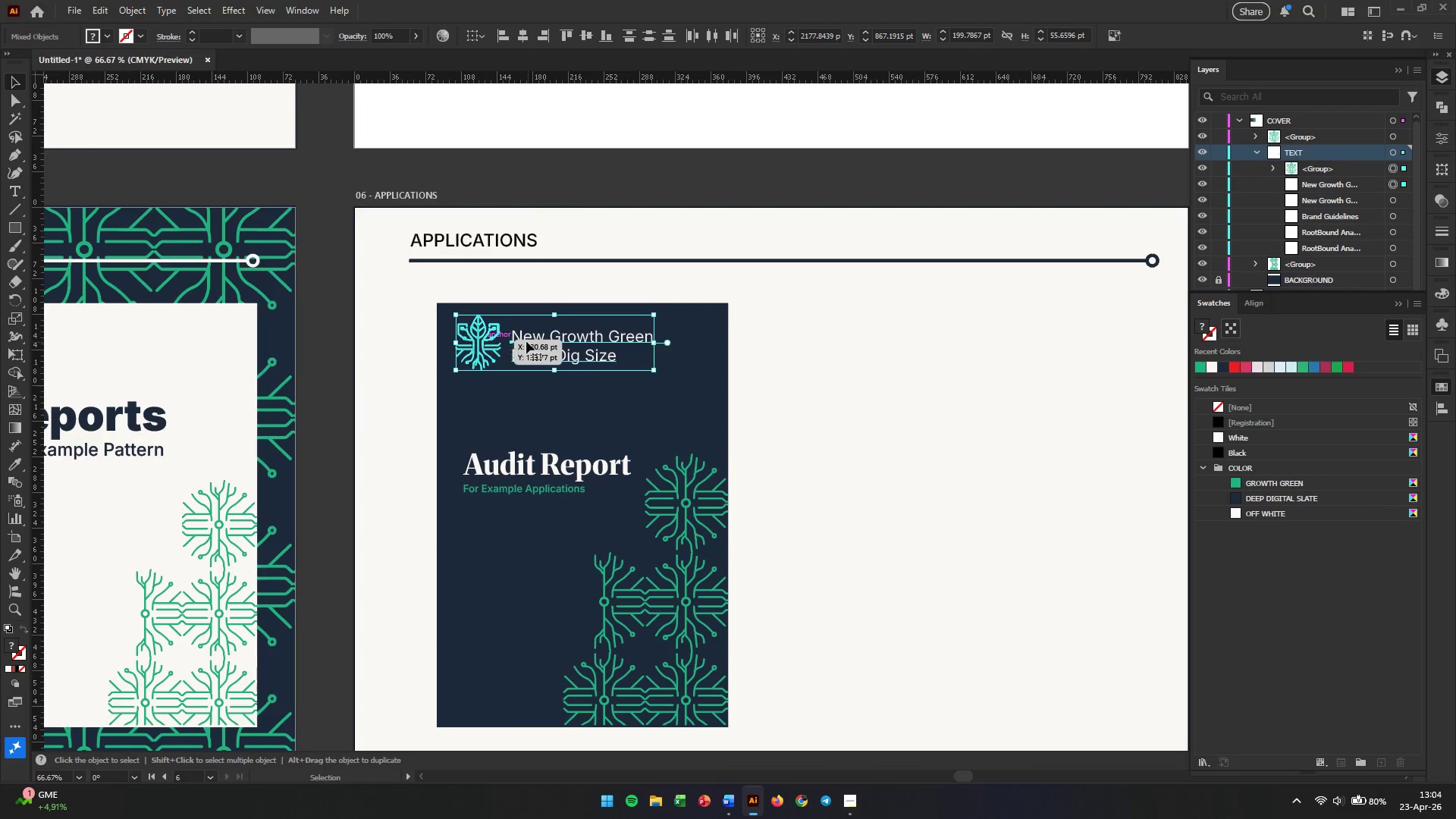 
hold_key(key=AltLeft, duration=0.33)
scroll: coordinate [533, 342], scroll_direction: up, amount: 2.0
 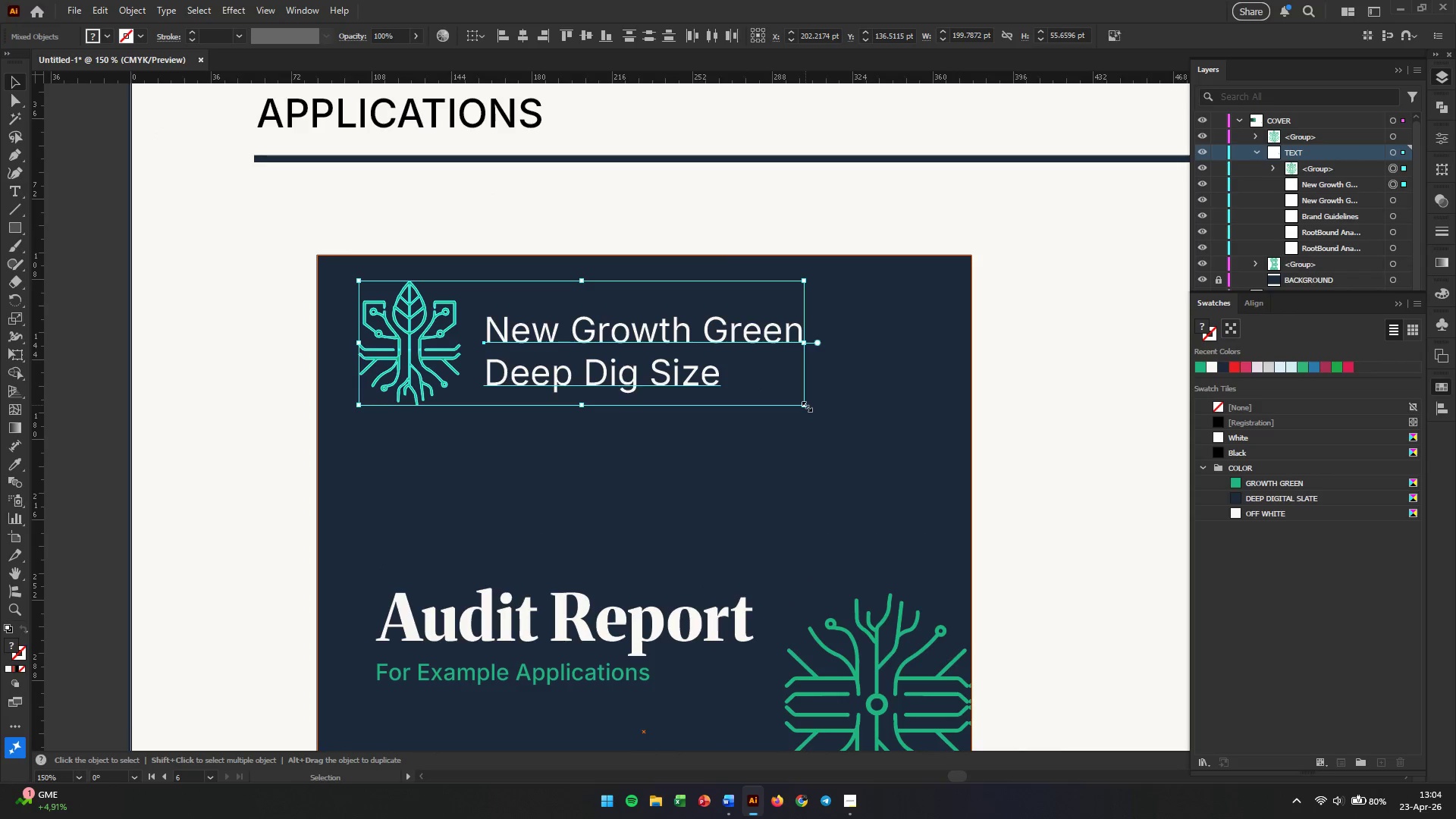 
left_click_drag(start_coordinate=[805, 405], to_coordinate=[671, 345])
 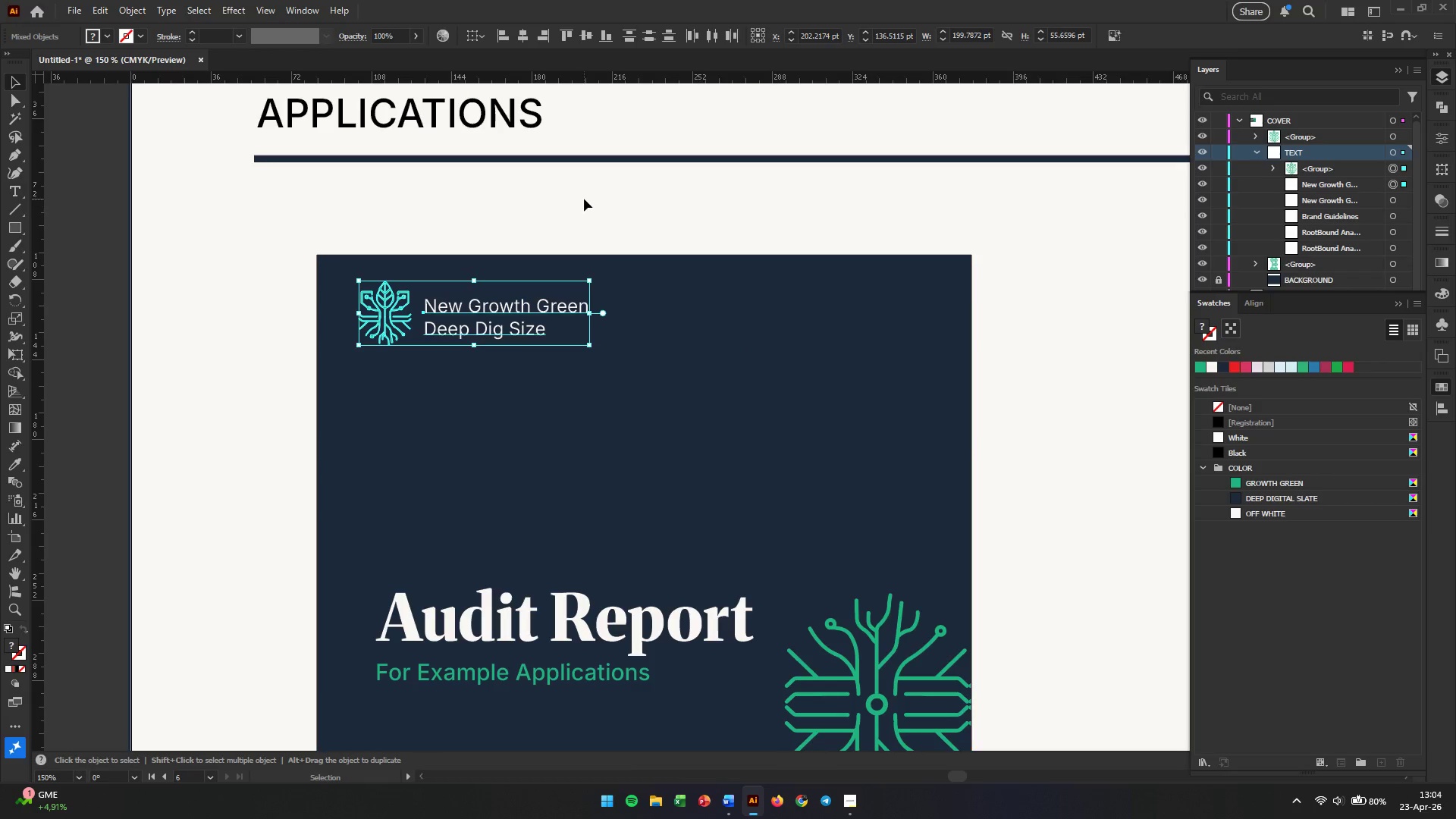 
hold_key(key=ShiftLeft, duration=3.23)
 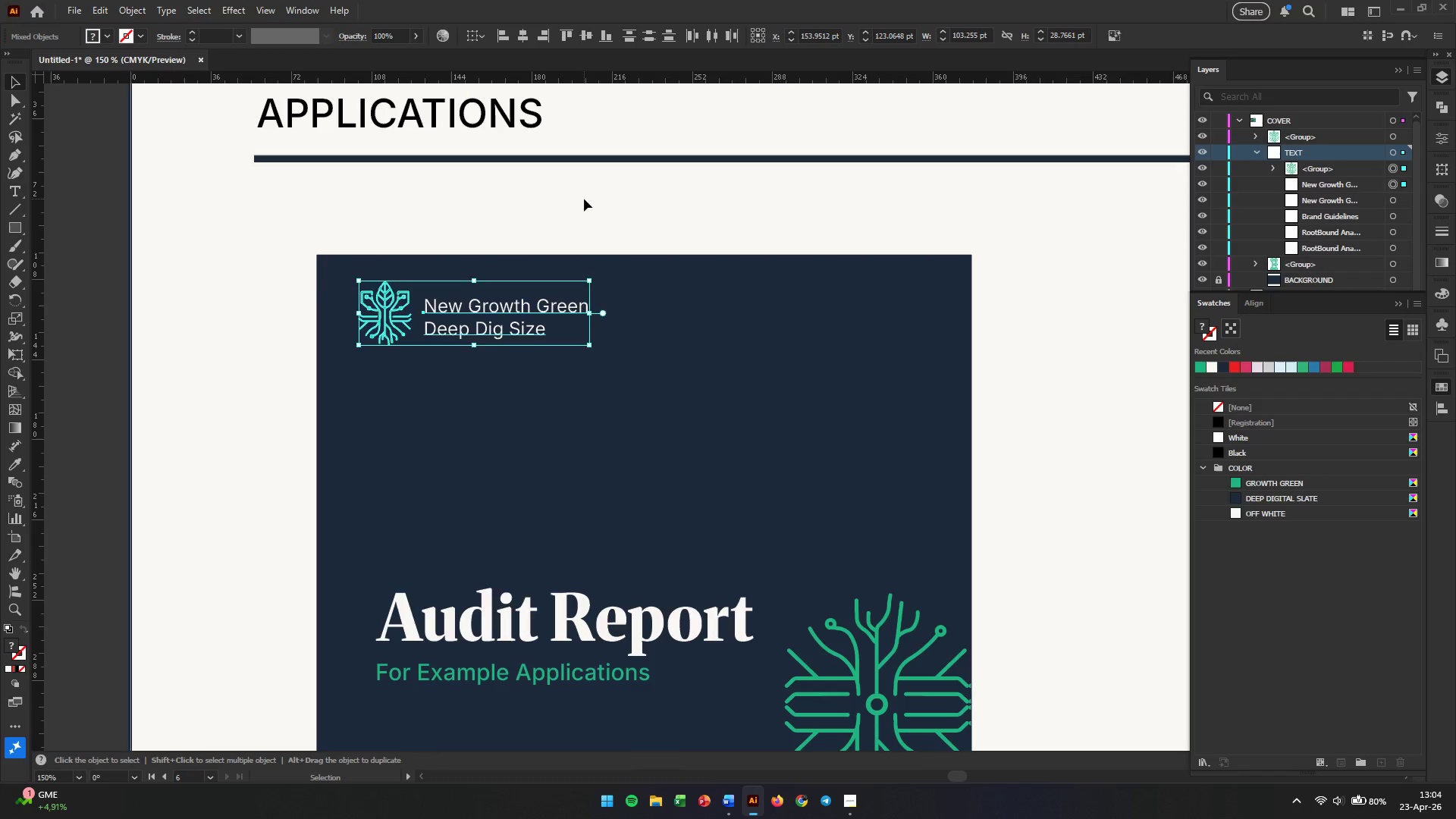 
left_click([584, 199])
 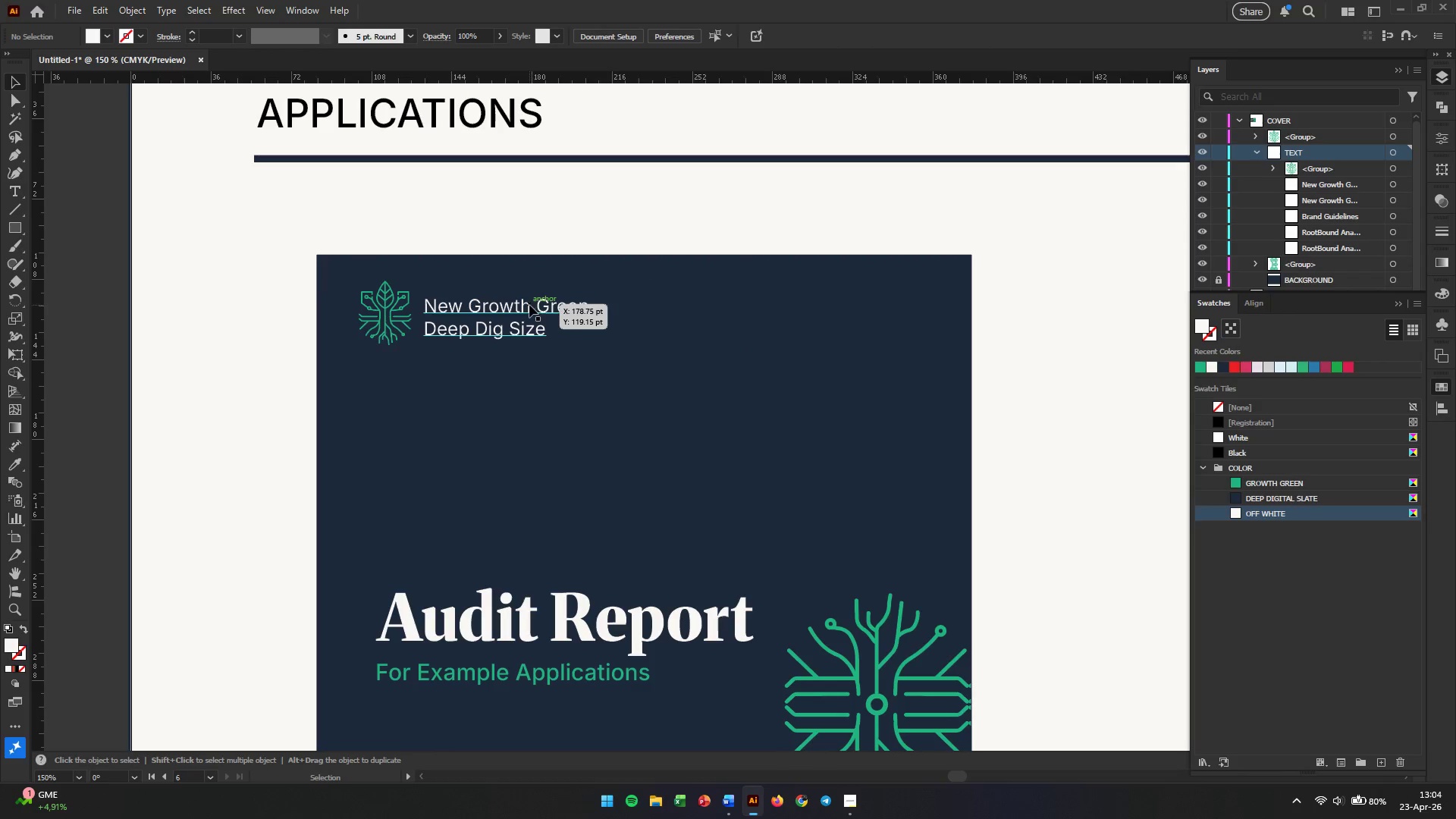 
left_click([528, 312])
 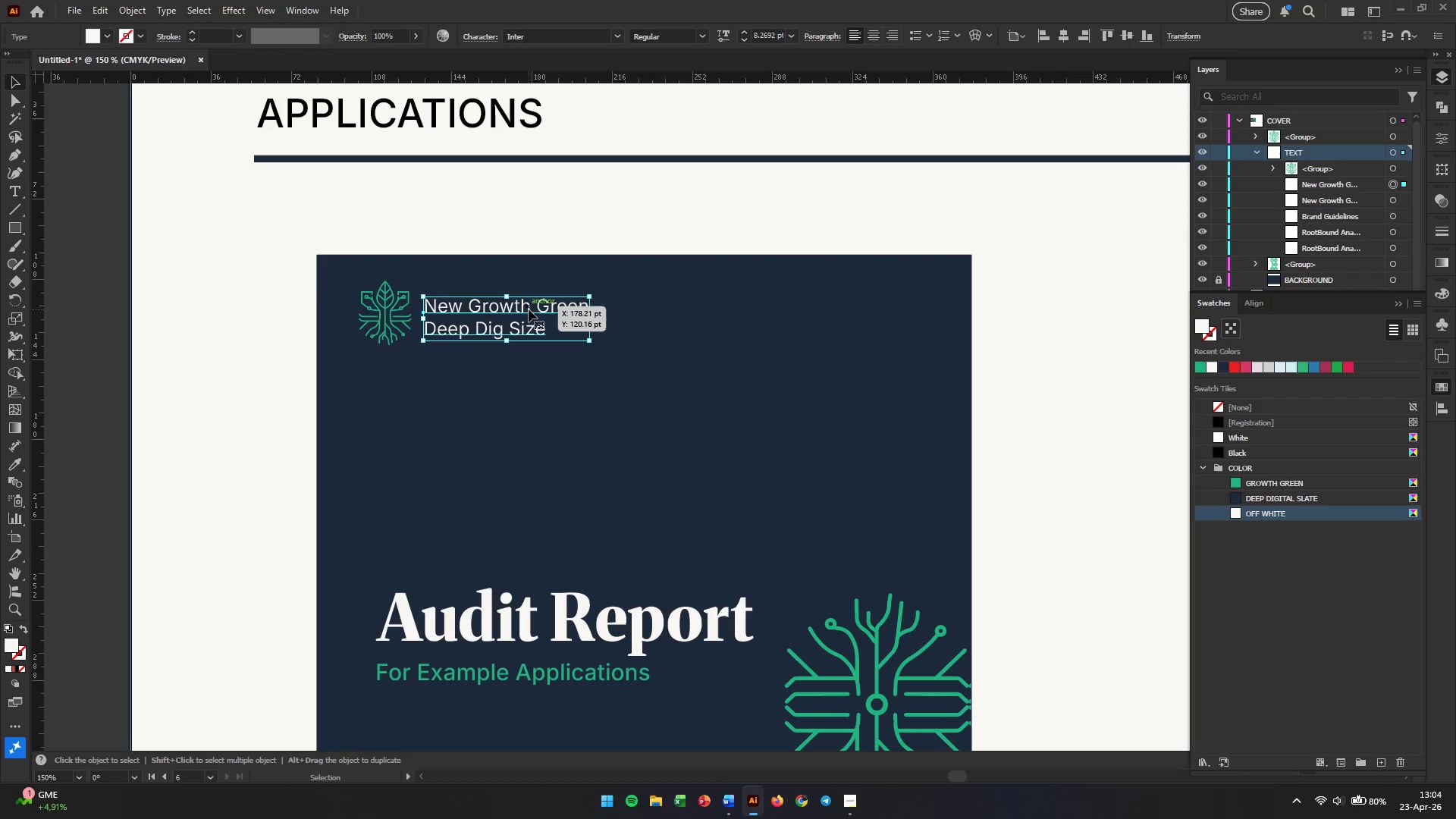 
key(Backspace)
 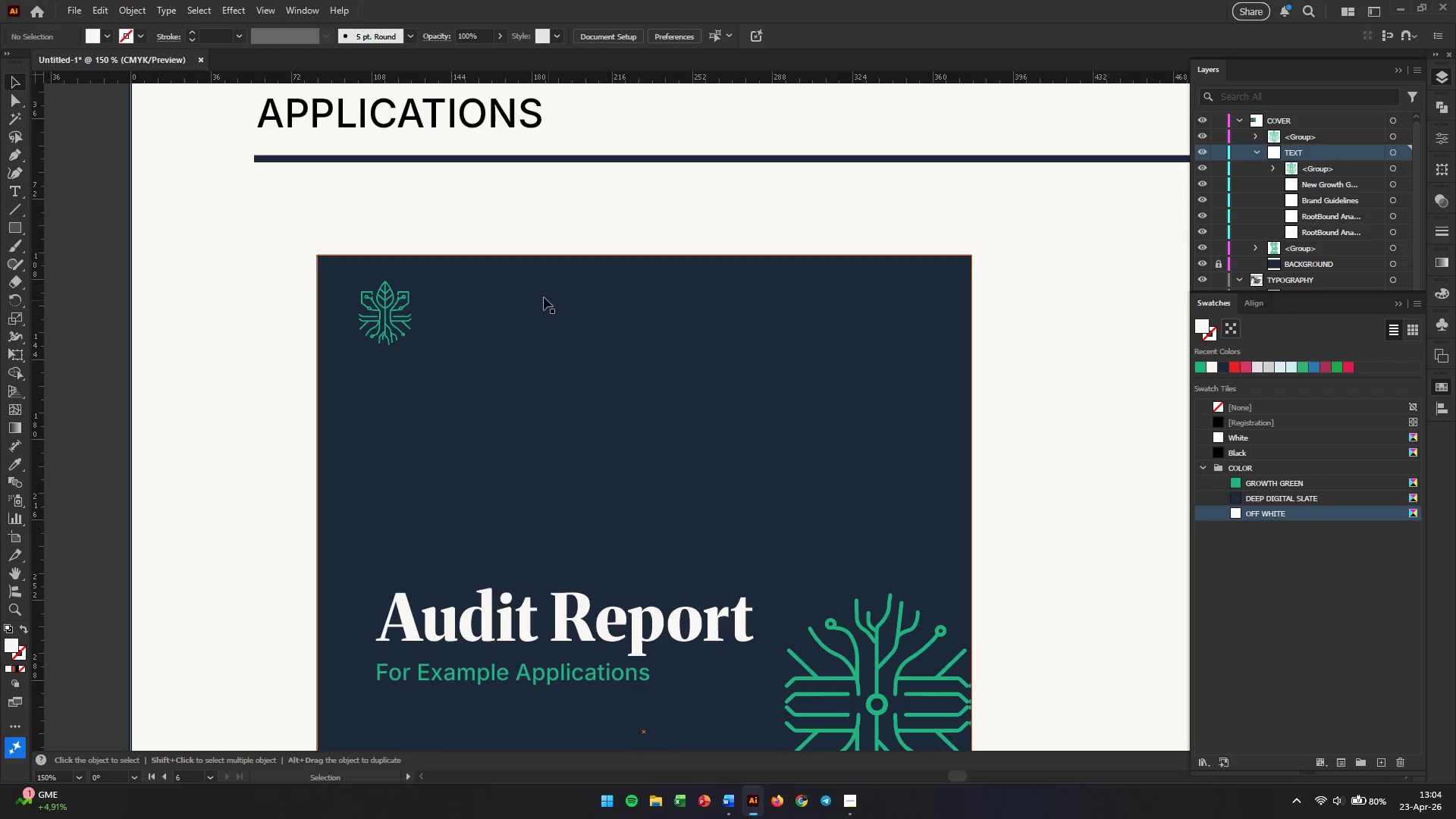 
hold_key(key=AltLeft, duration=0.5)
scroll: coordinate [446, 279], scroll_direction: down, amount: 5.0
 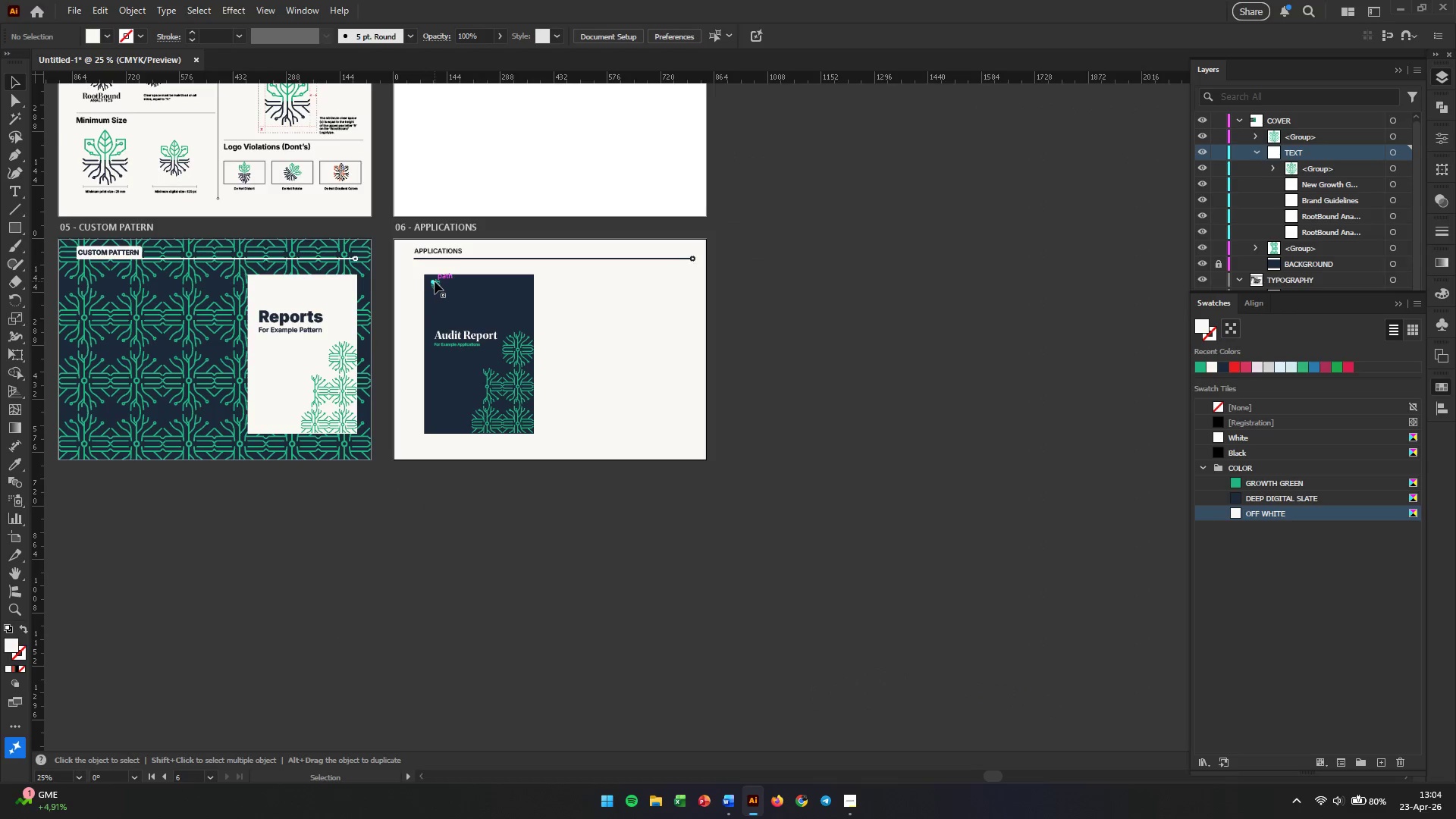 
left_click([435, 281])
 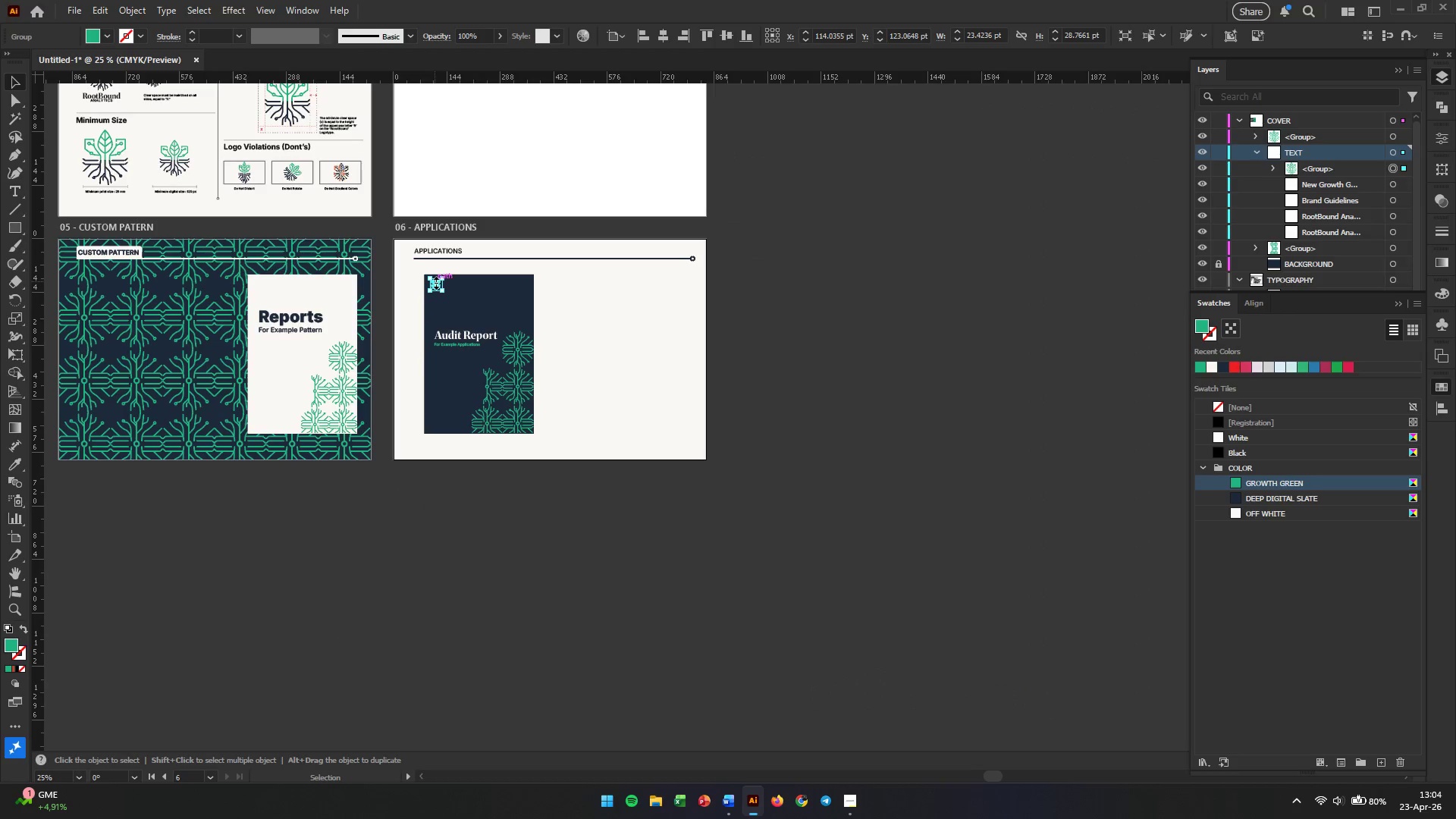 
key(Backspace)
 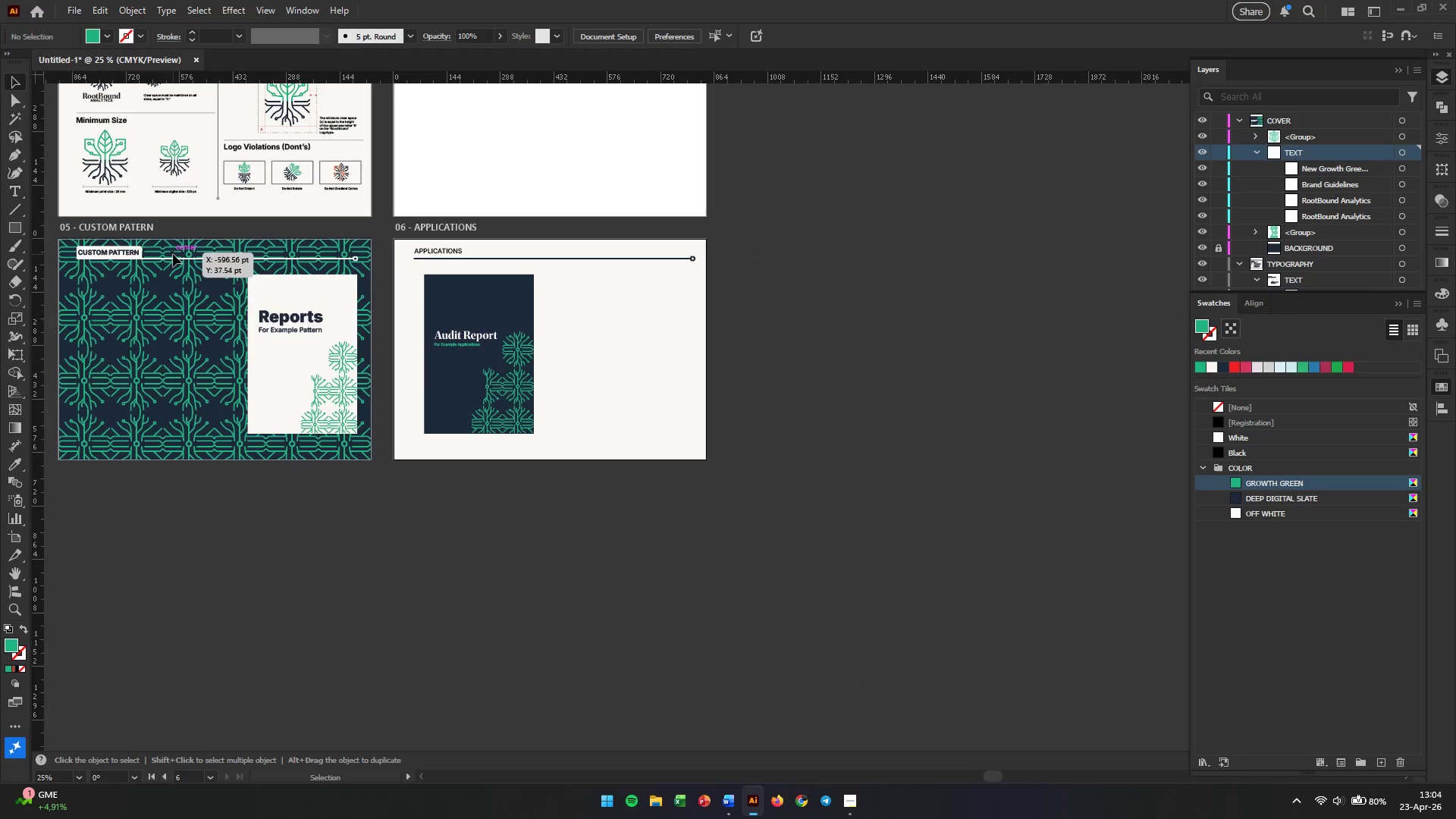 
scroll: coordinate [173, 254], scroll_direction: up, amount: 6.0
 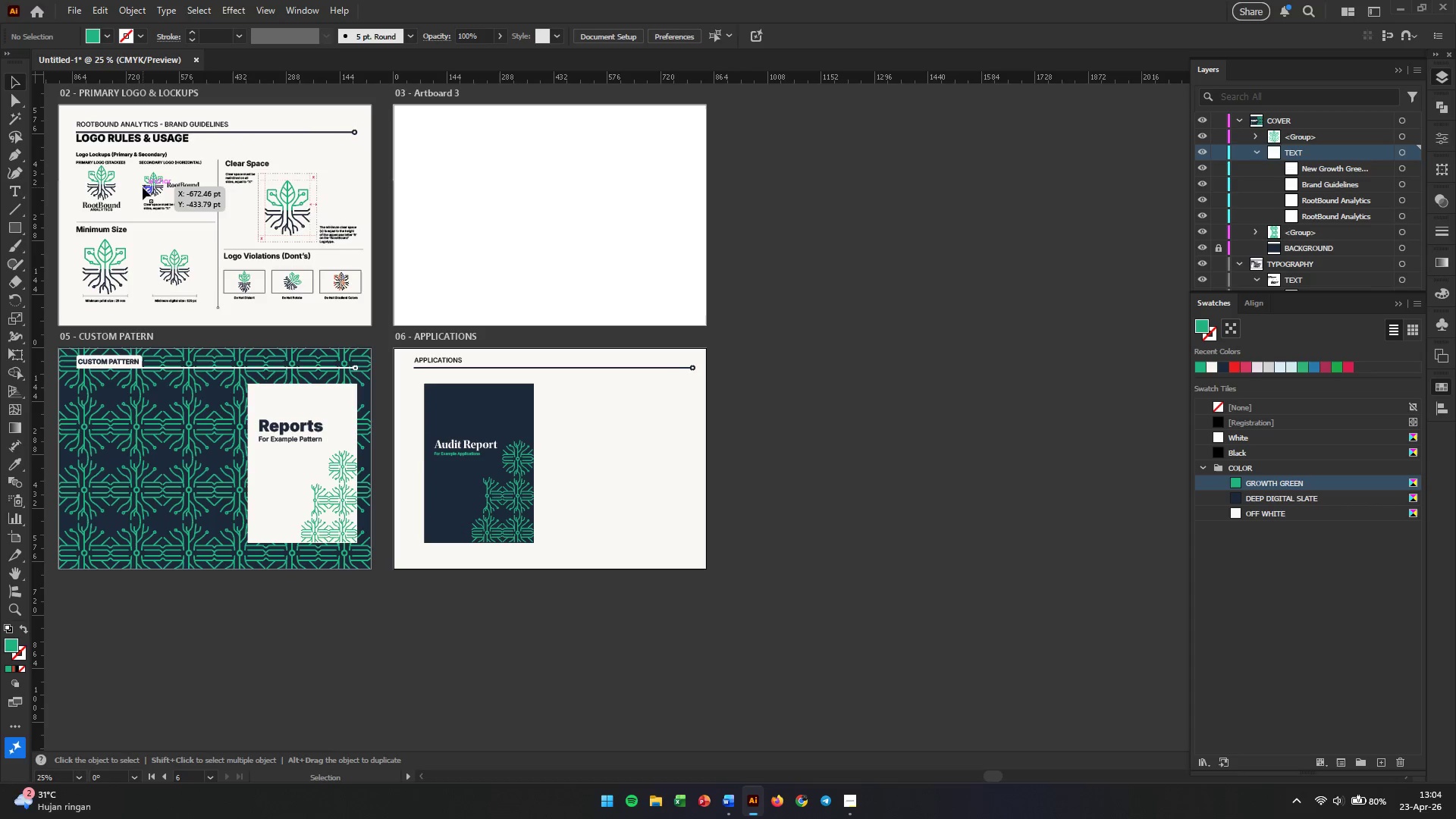 
left_click_drag(start_coordinate=[133, 174], to_coordinate=[188, 196])
 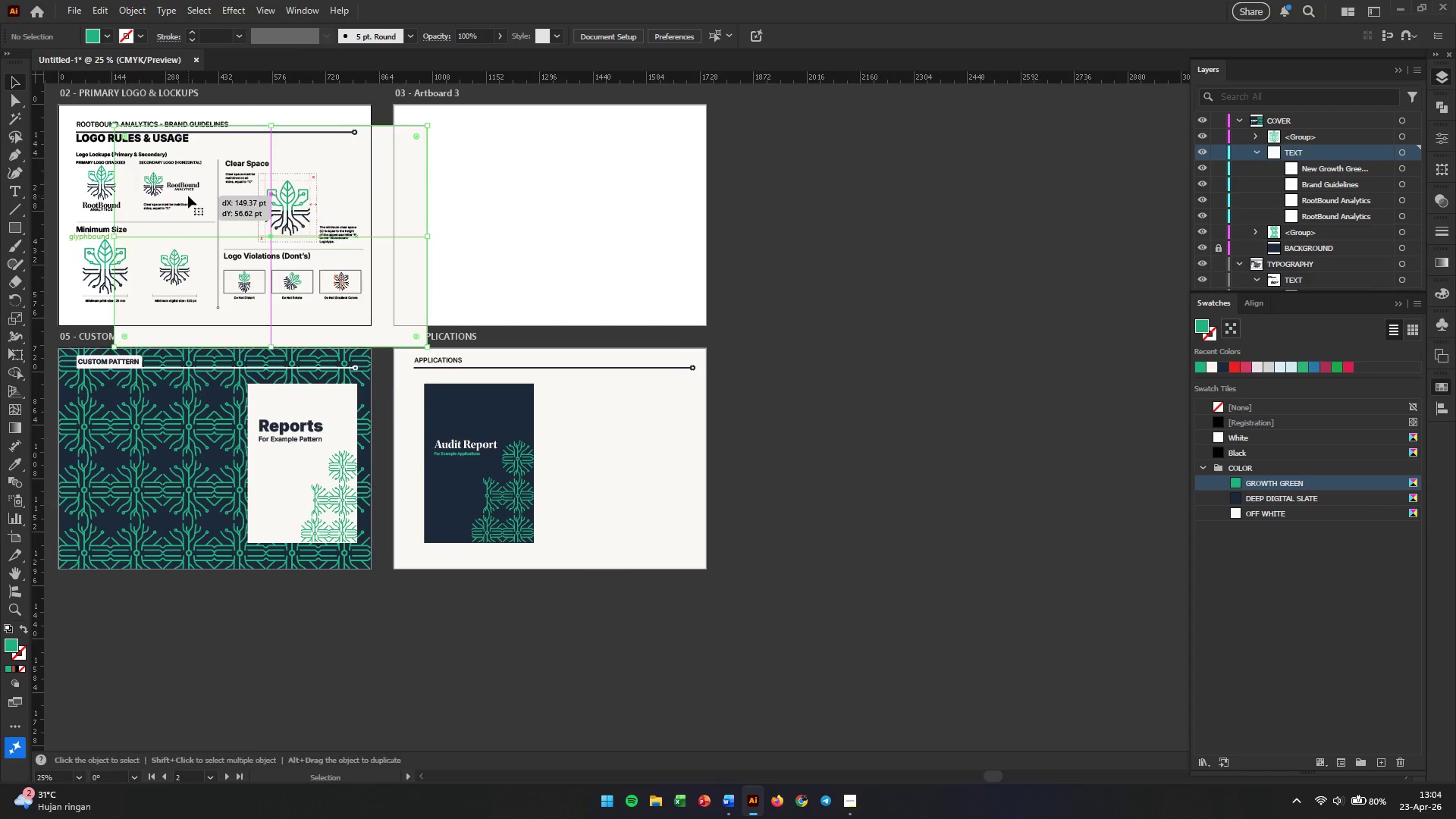 
key(Control+ControlLeft)
 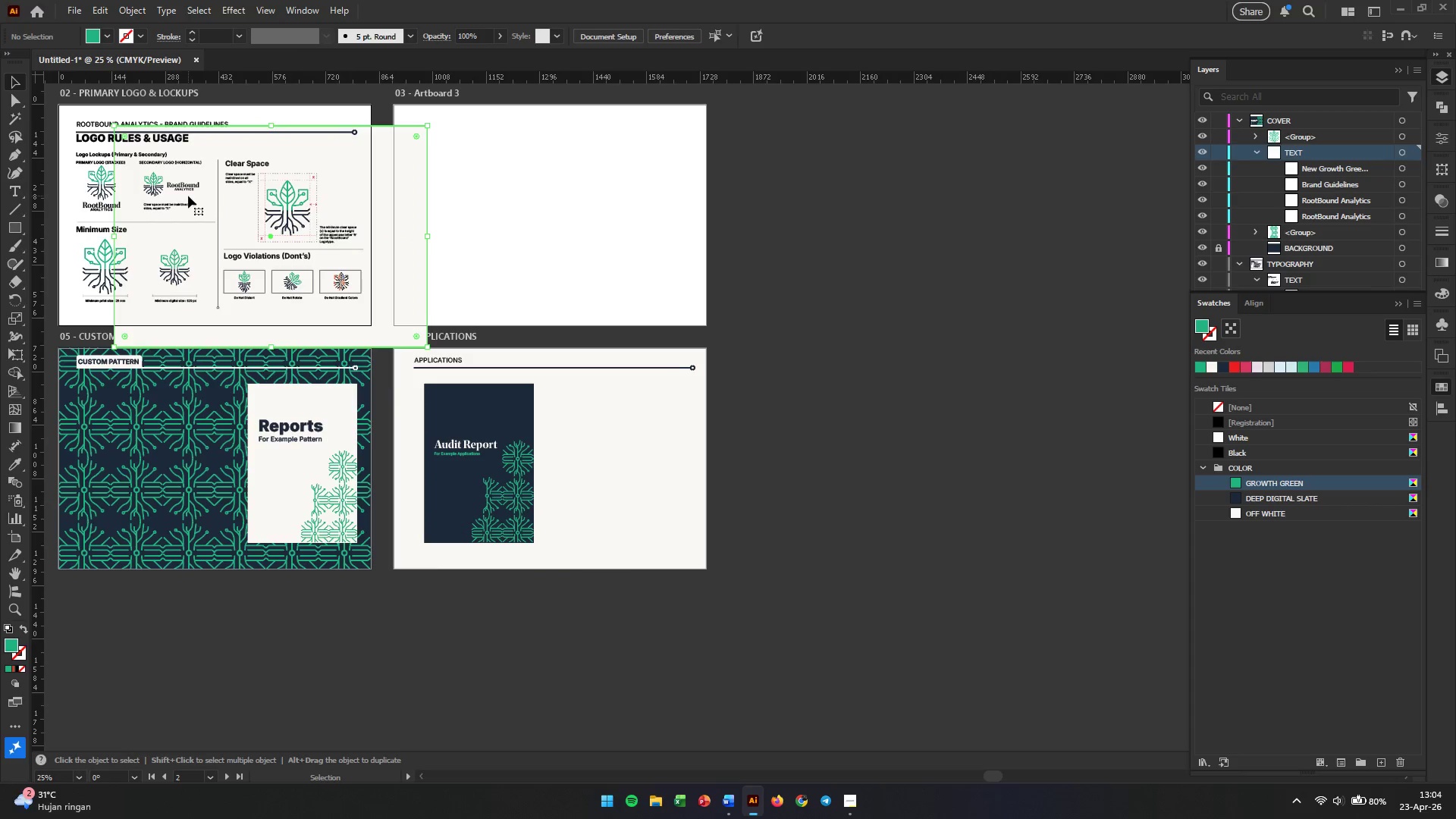 
key(Control+Z)
 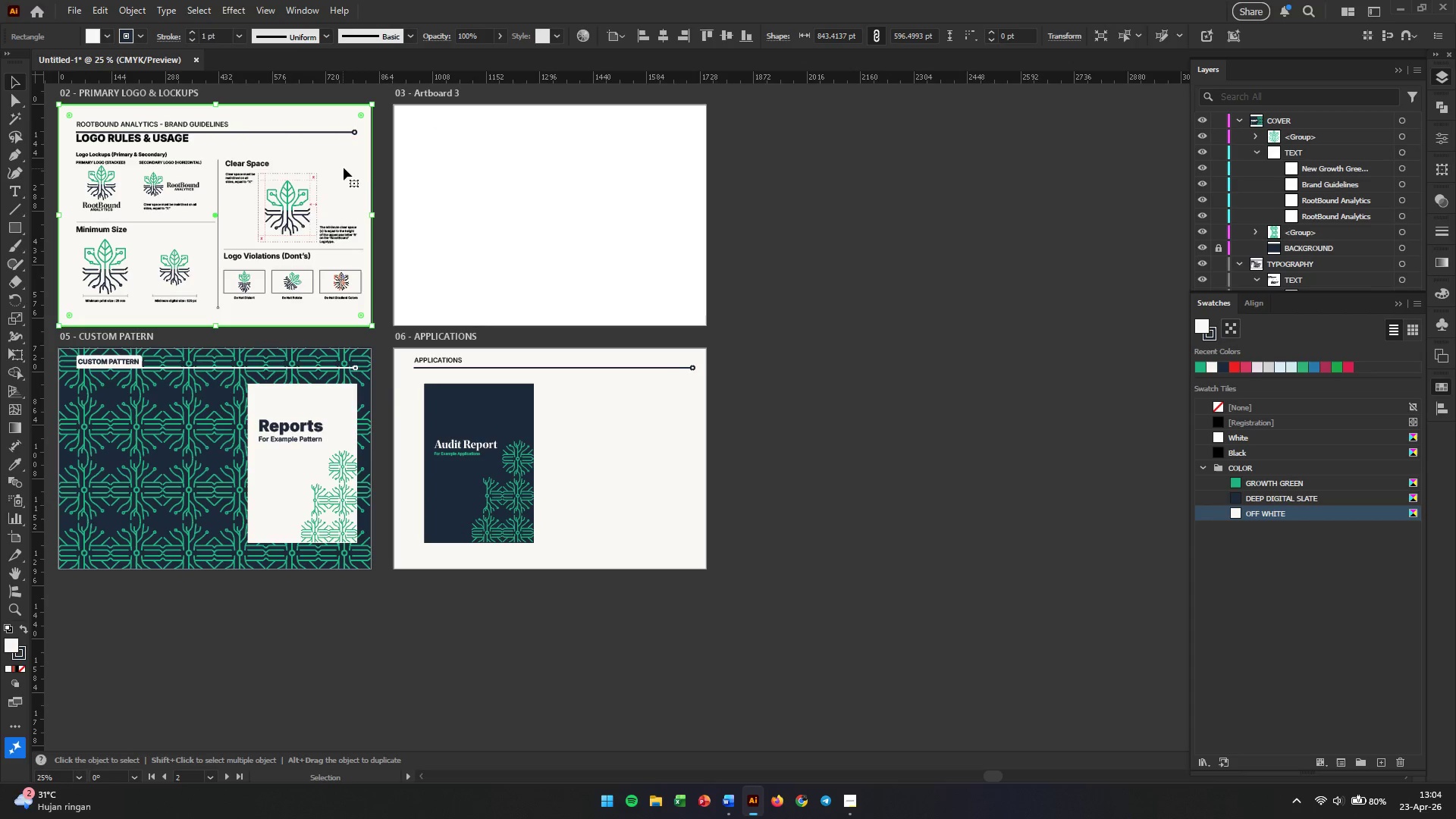 
key(Control+2)
 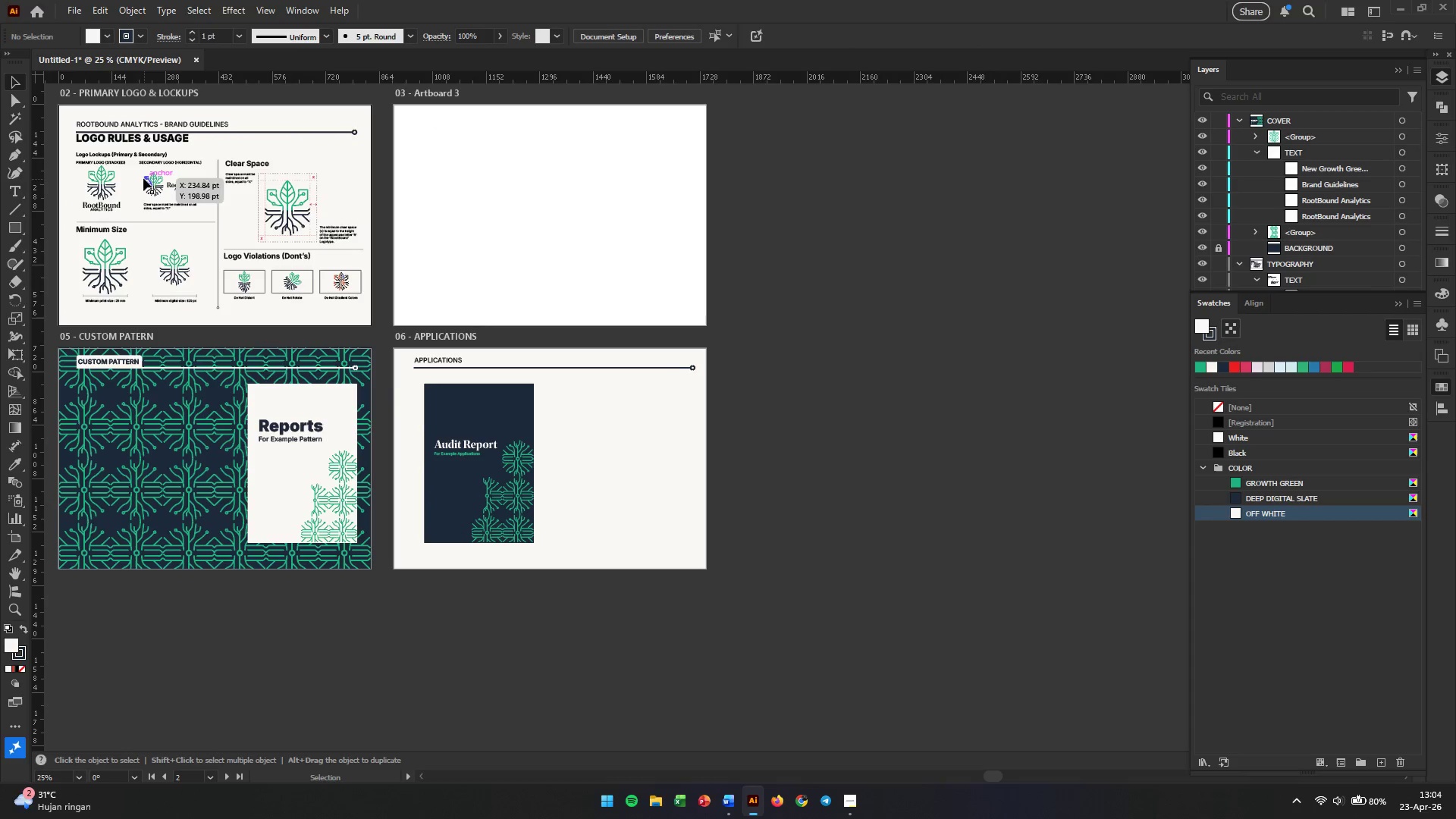 
left_click_drag(start_coordinate=[138, 174], to_coordinate=[194, 193])
 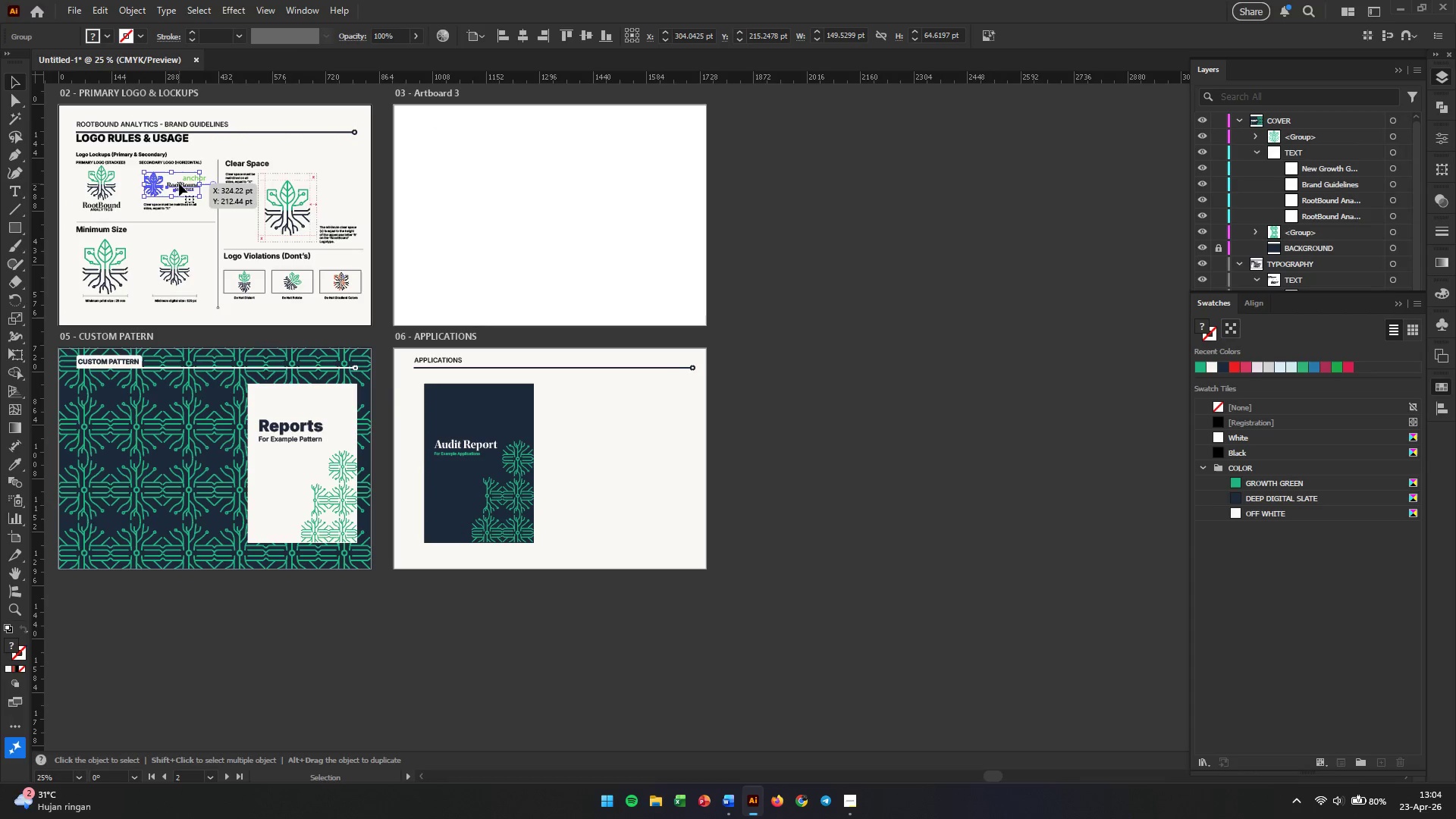 
hold_key(key=AltLeft, duration=2.02)
left_click_drag(start_coordinate=[179, 184], to_coordinate=[595, 411])
 